 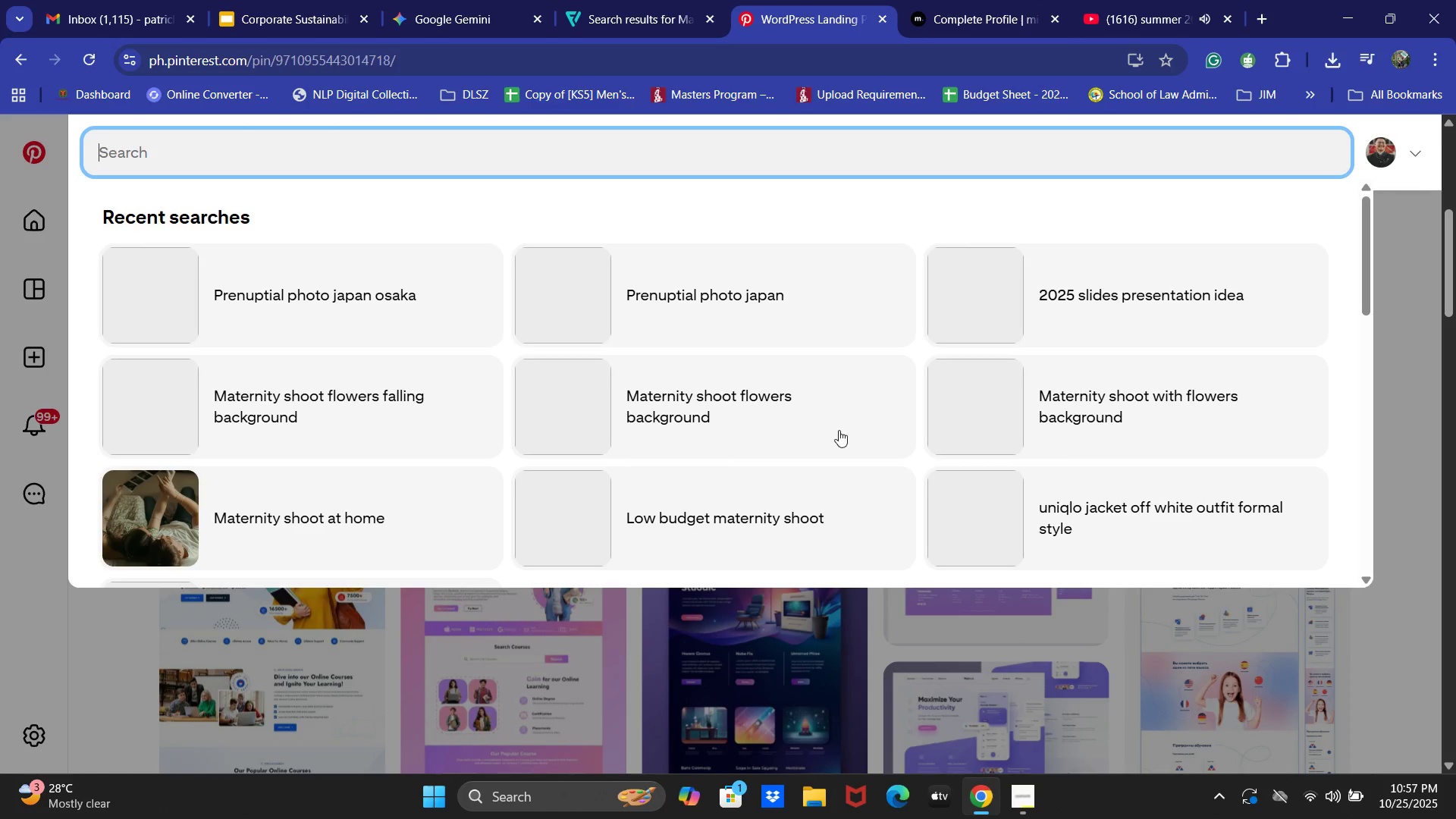 
double_click([303, 0])
 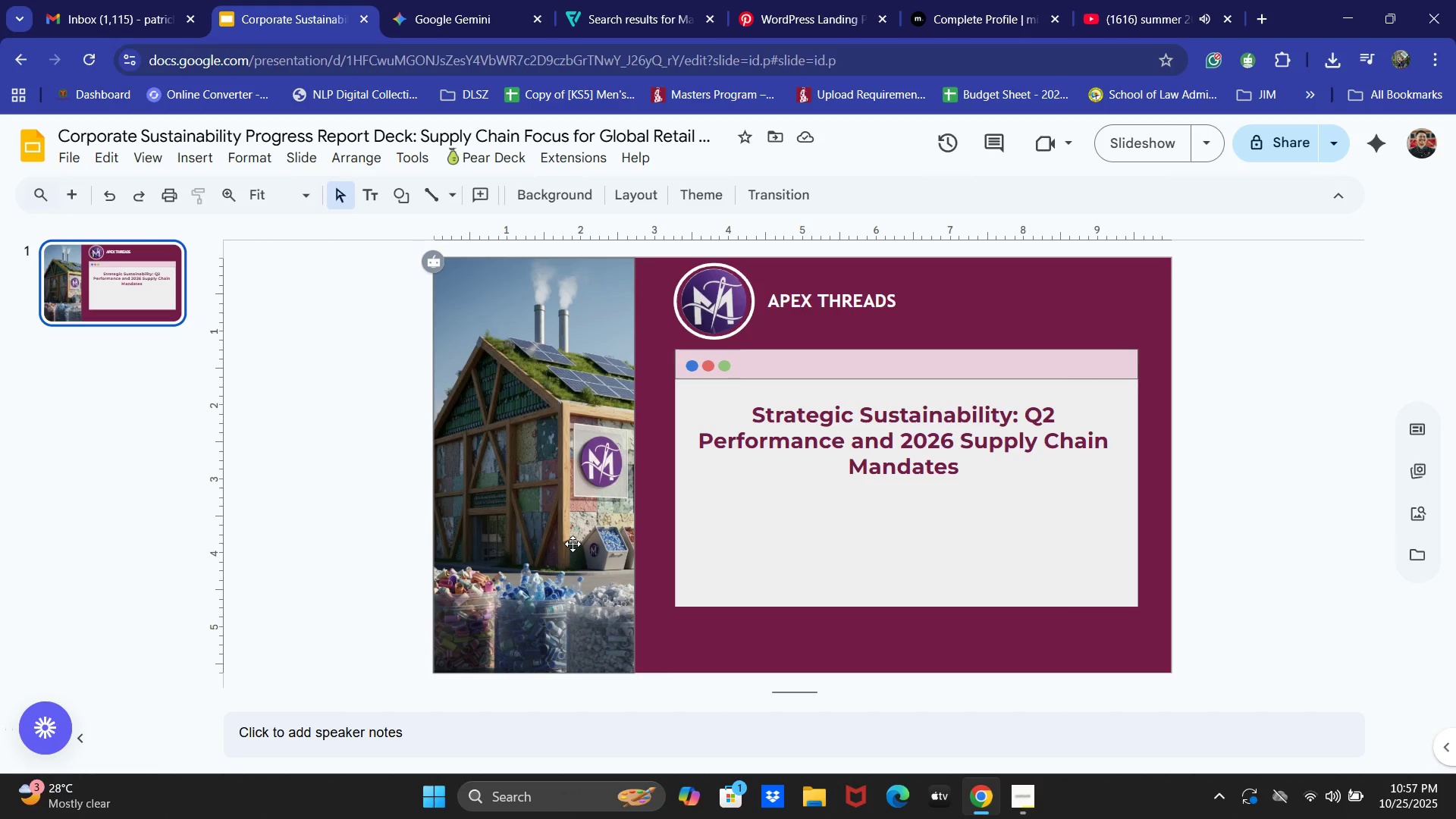 
wait(6.09)
 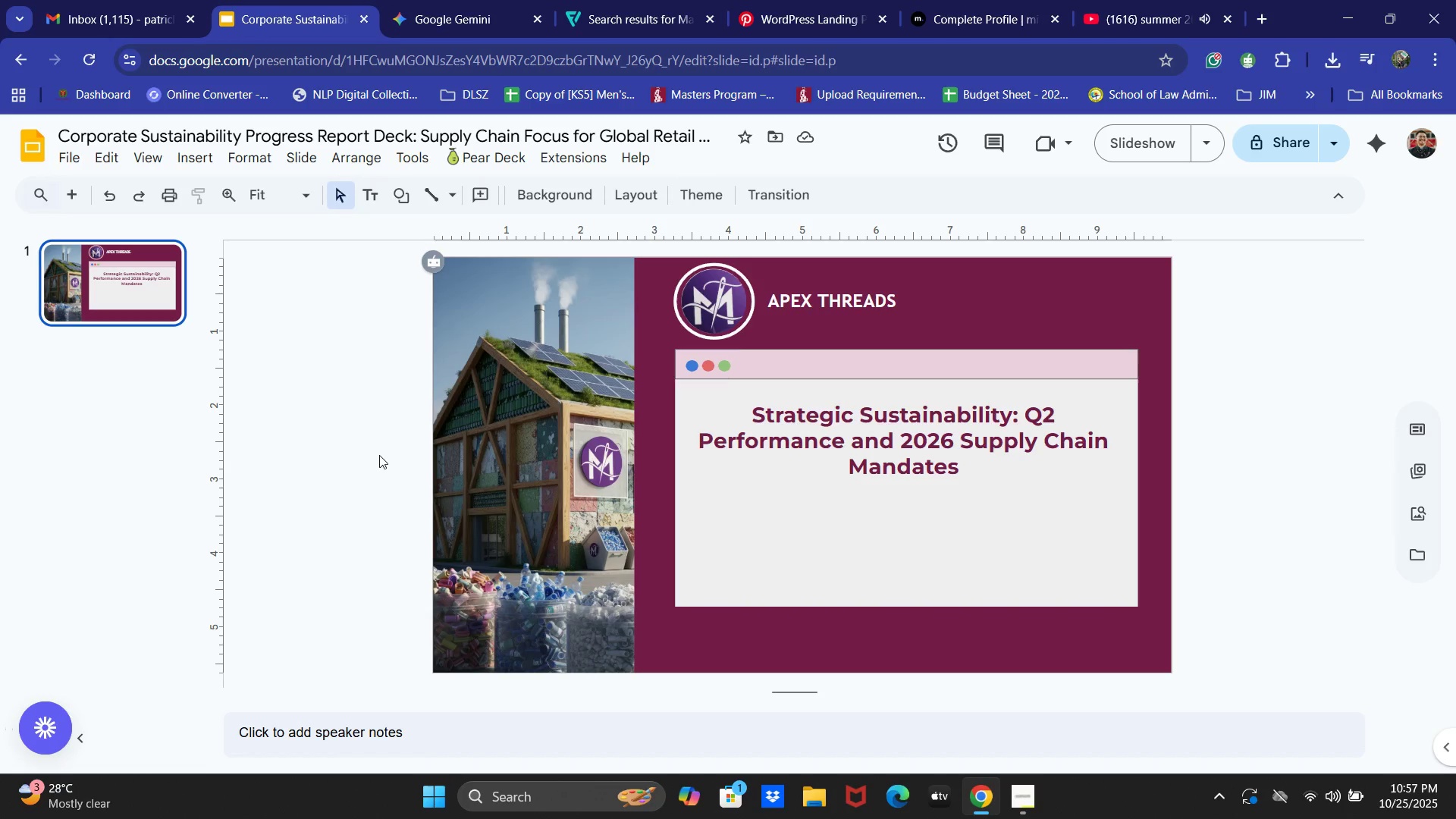 
left_click([360, 199])
 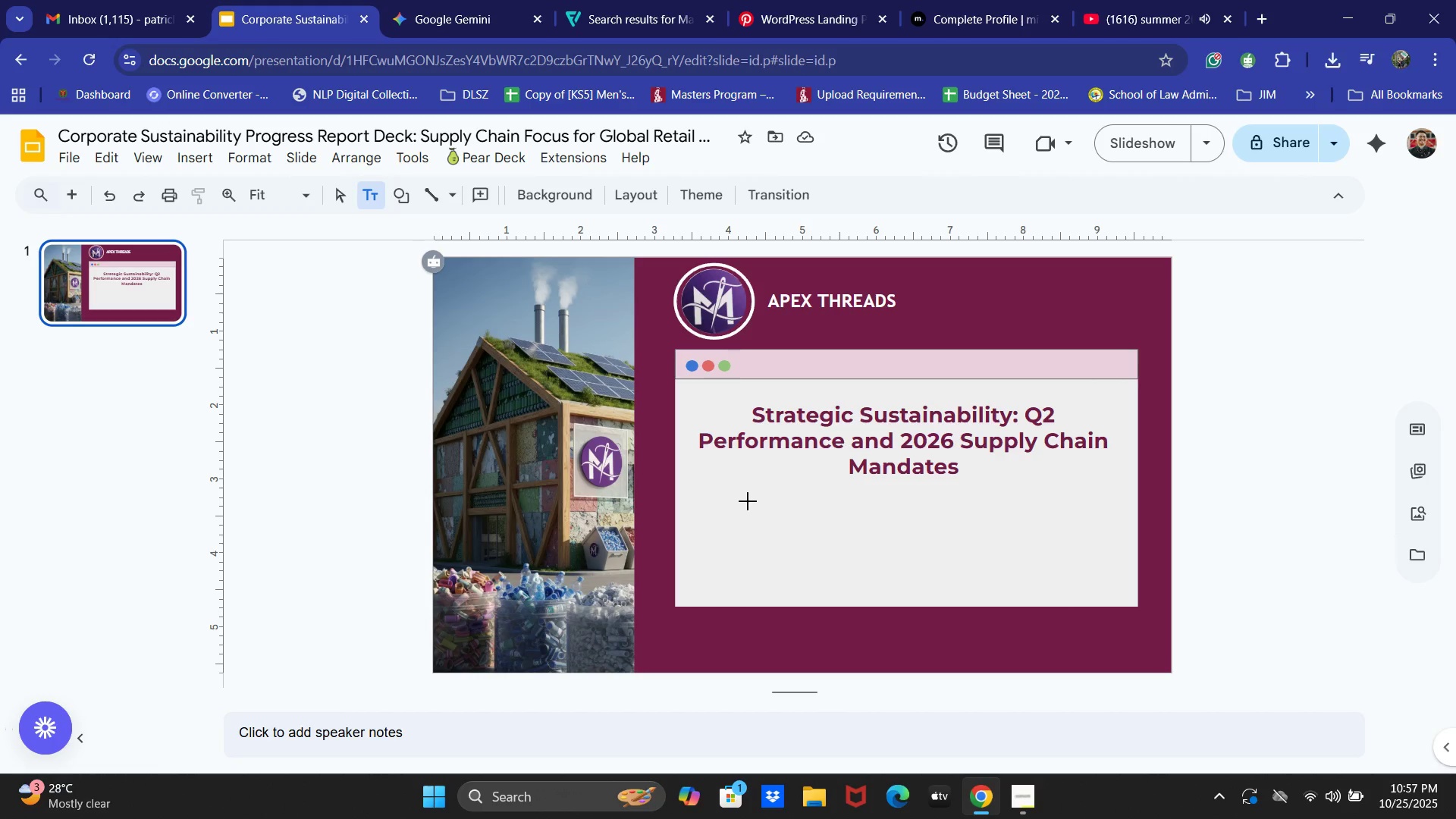 
left_click_drag(start_coordinate=[745, 499], to_coordinate=[1075, 528])
 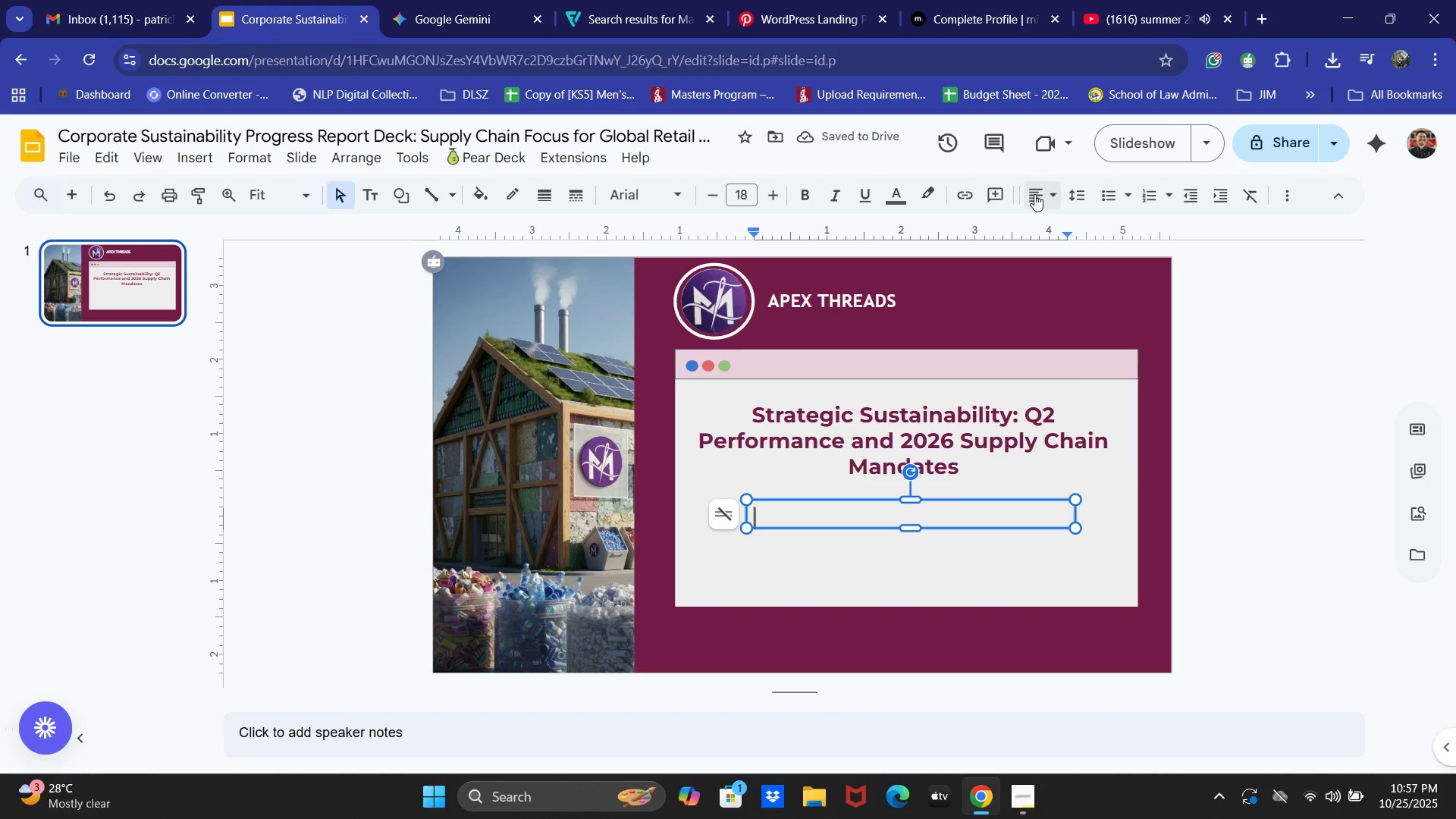 
left_click([1072, 228])
 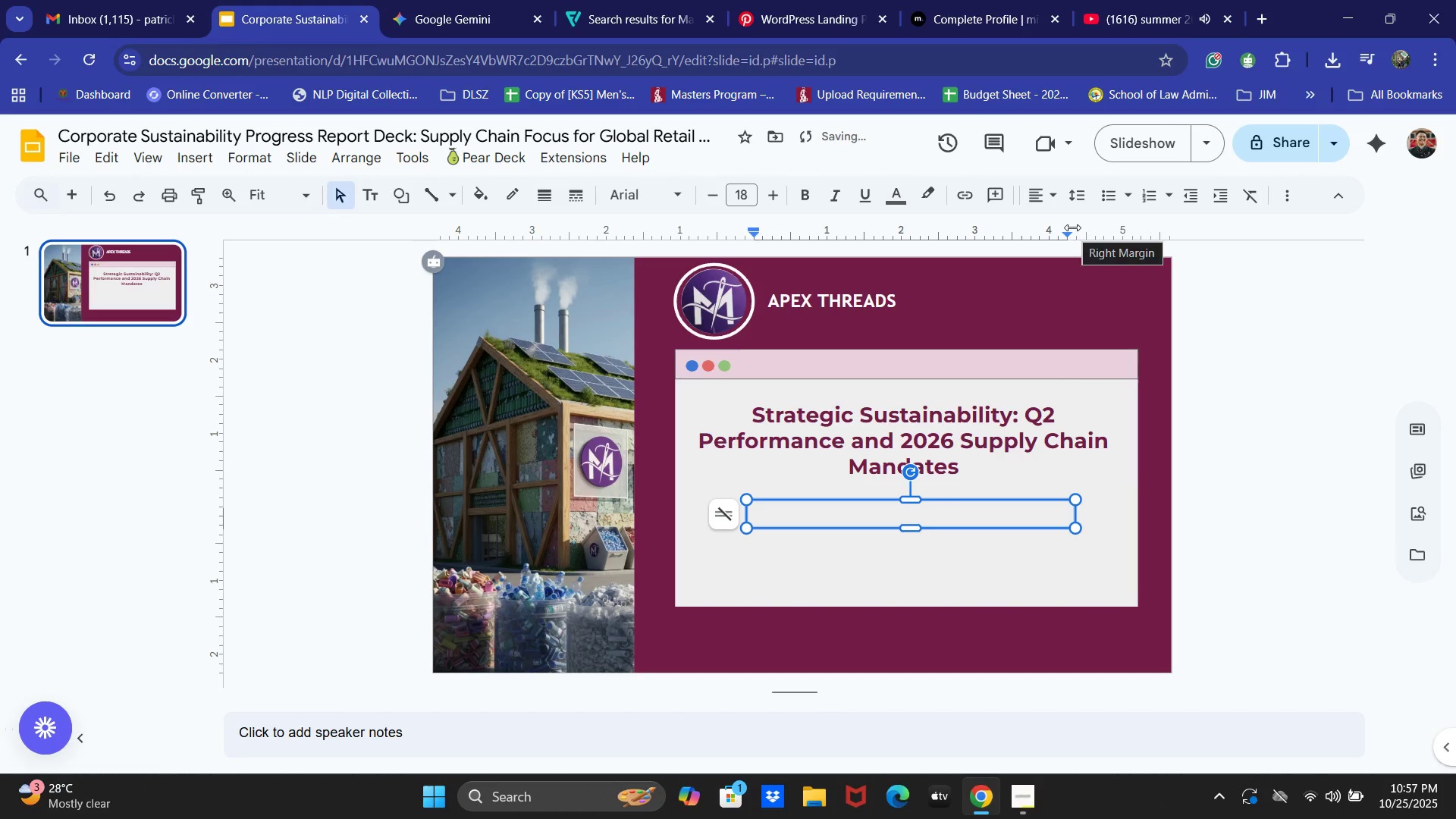 
type(I)
key(Backspace)
type(oc)
key(Backspace)
key(Backspace)
type(October 25, 2025)
 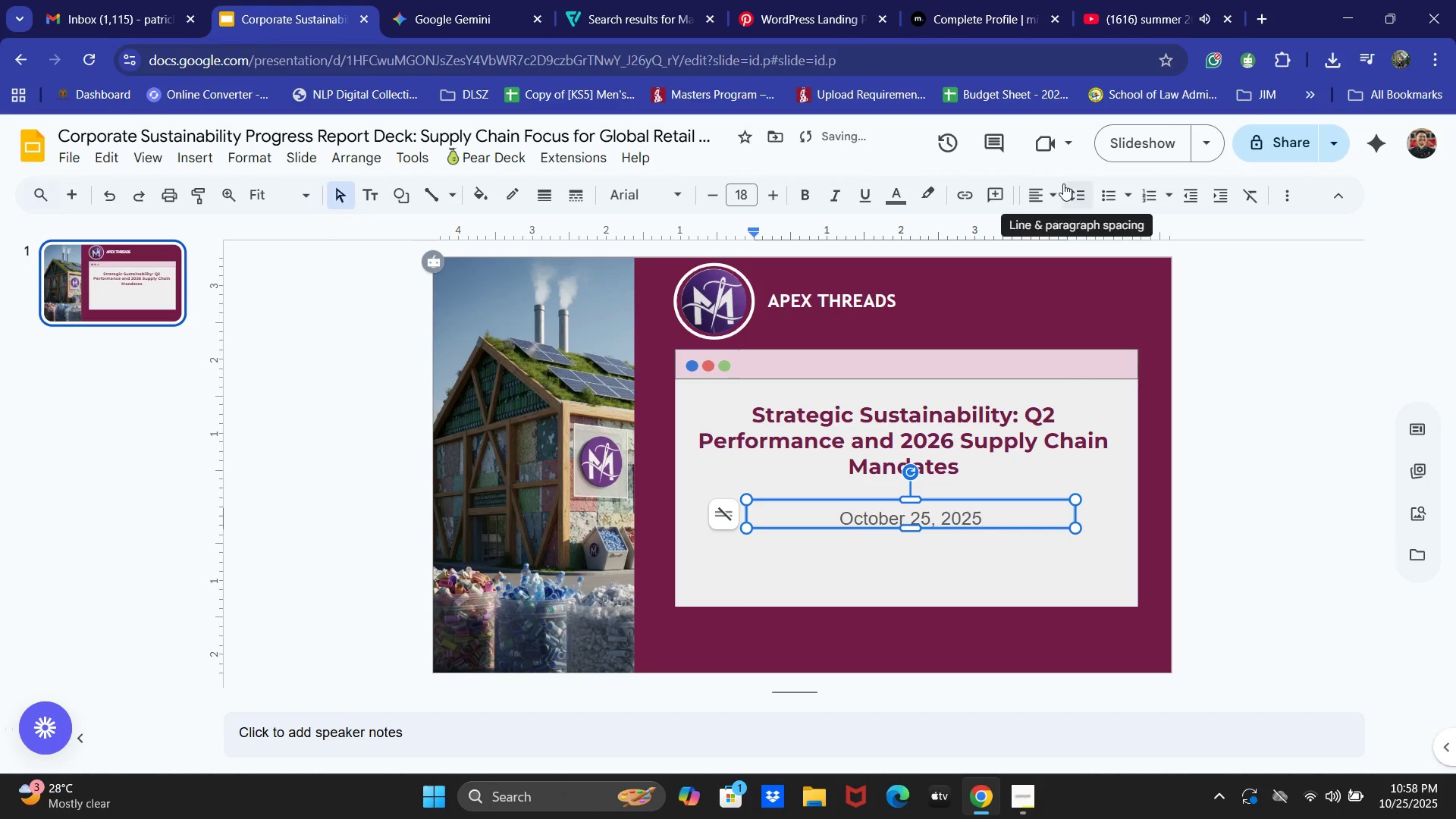 
left_click([1072, 194])
 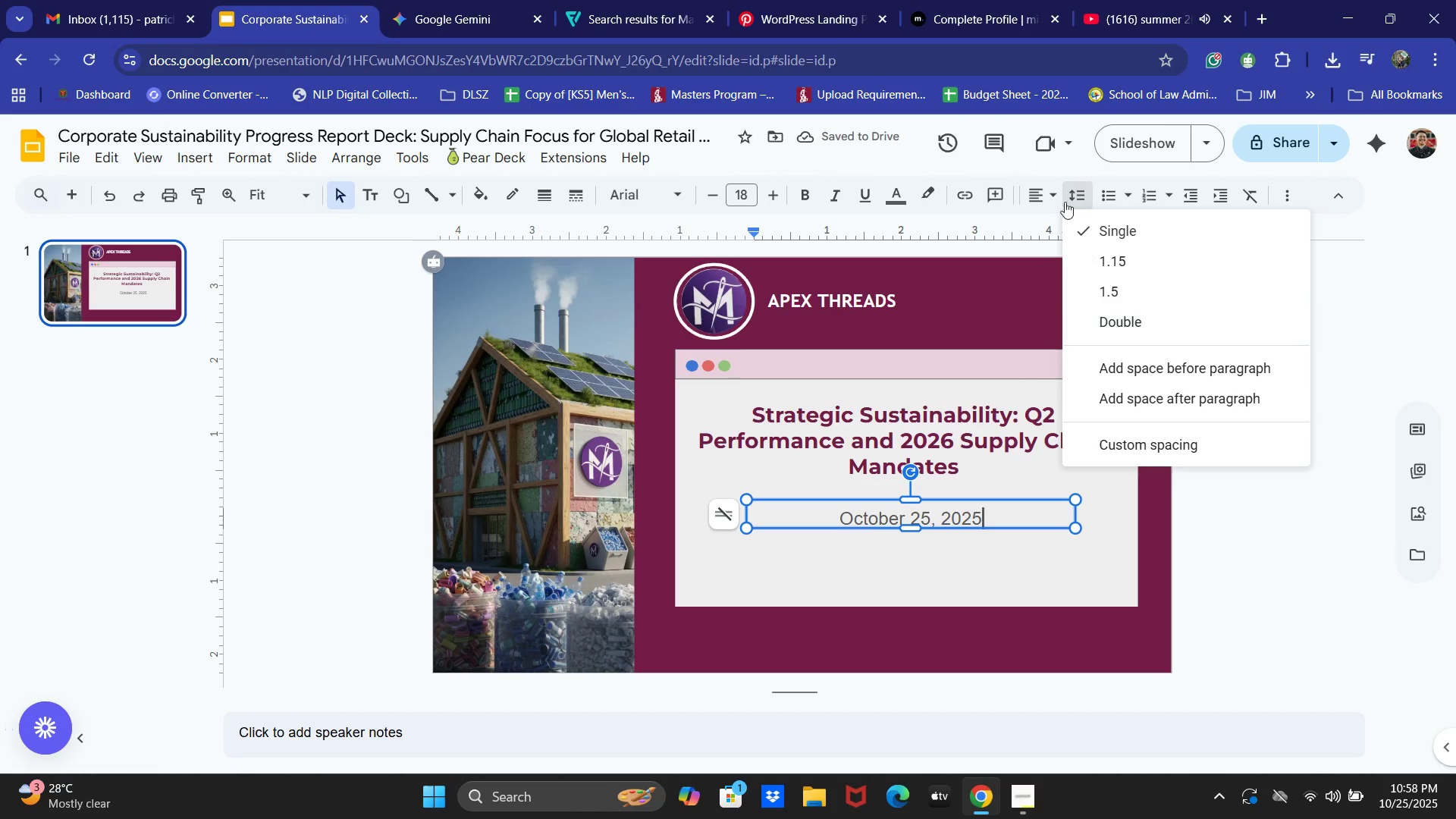 
left_click([1038, 199])
 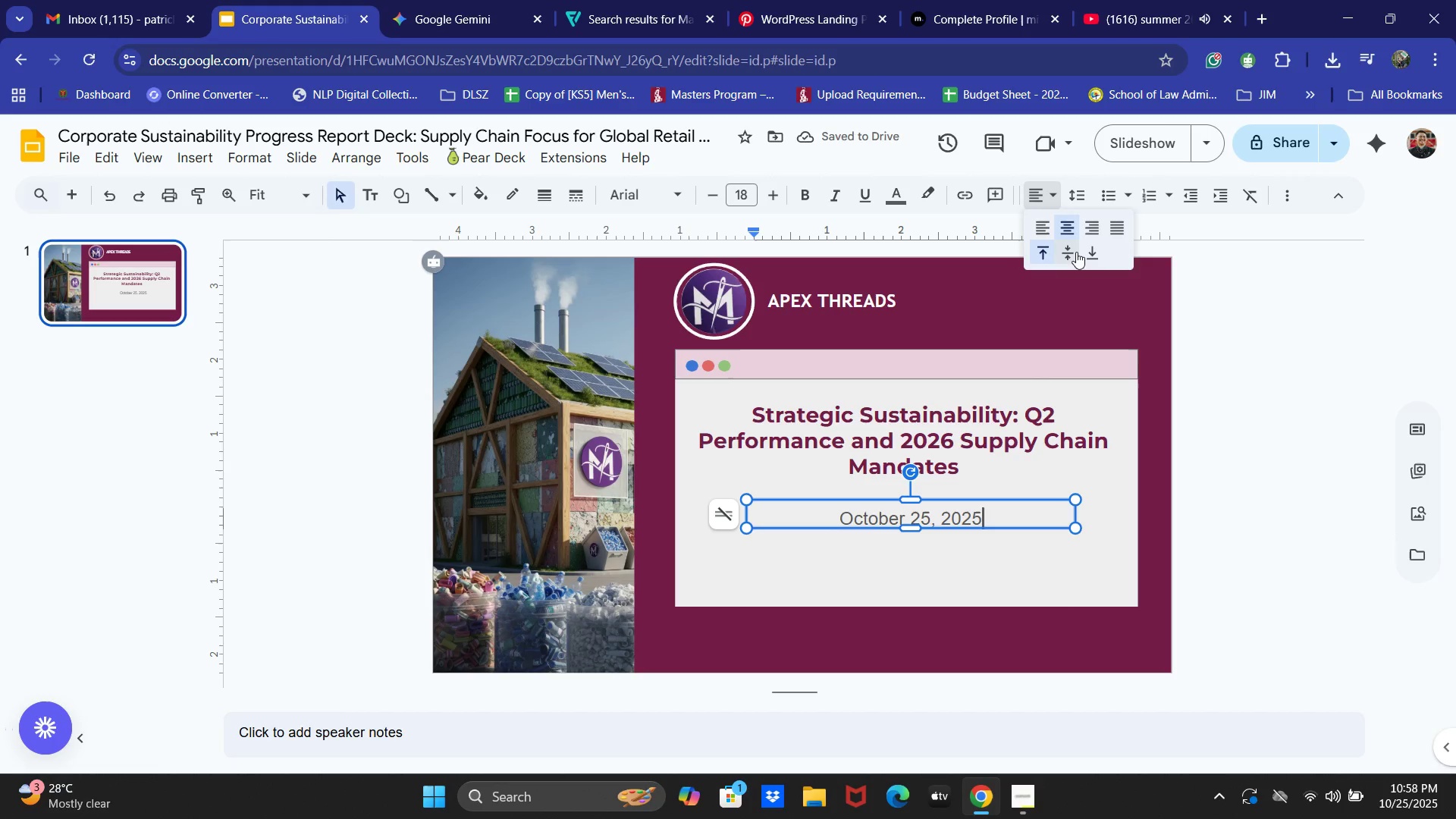 
left_click([1076, 252])
 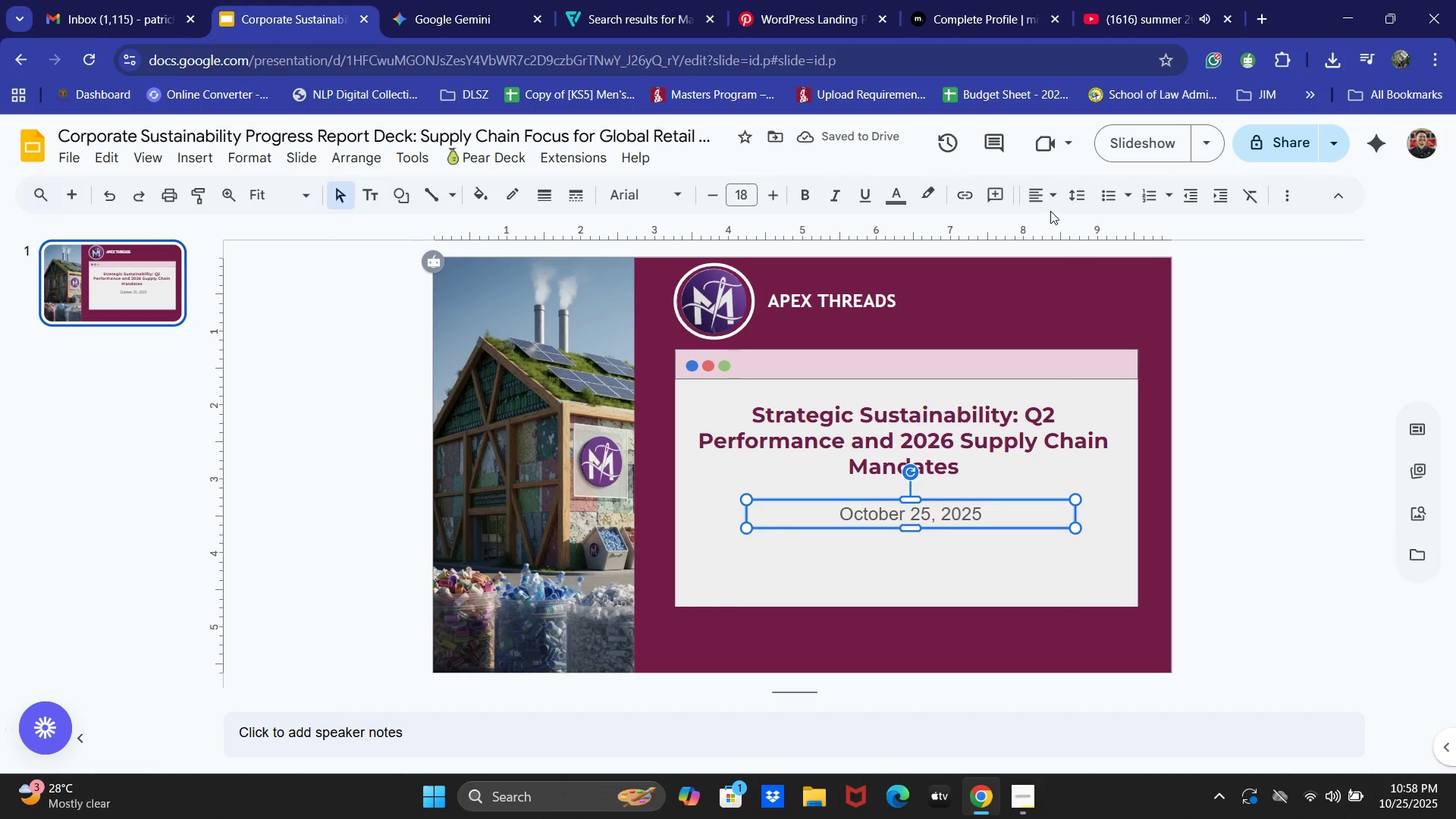 
left_click([1044, 262])
 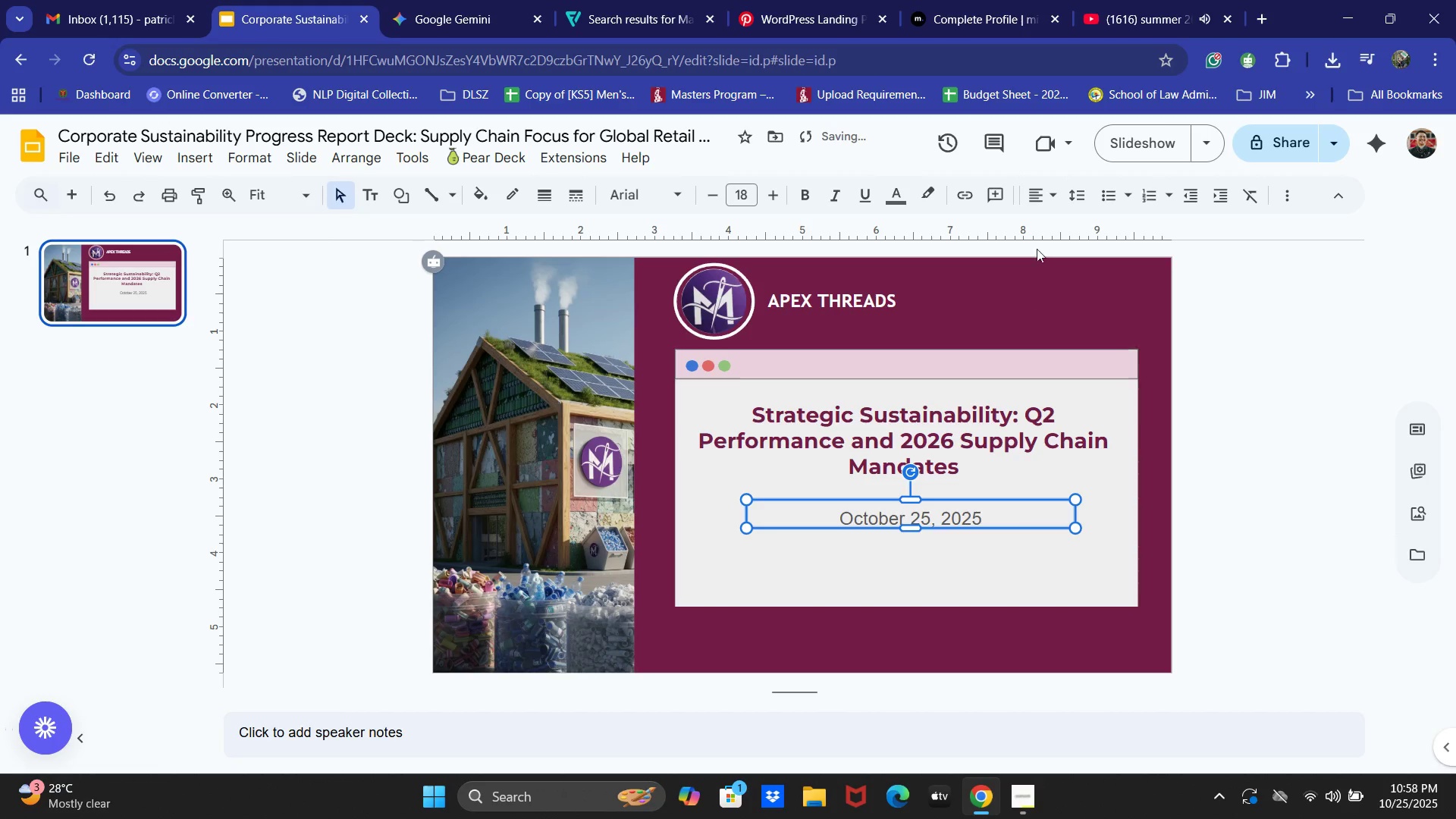 
left_click([1043, 182])
 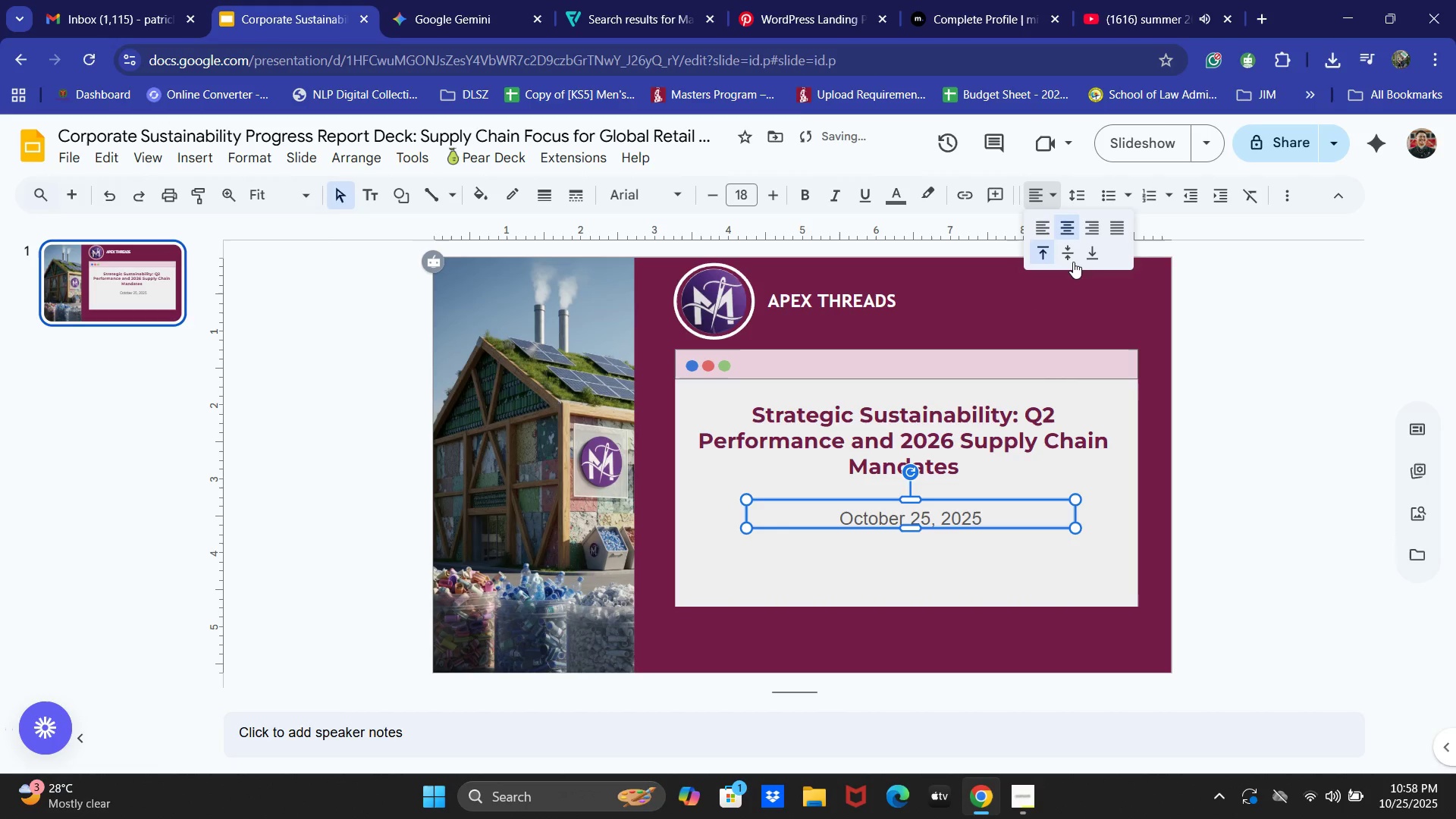 
left_click([1073, 256])
 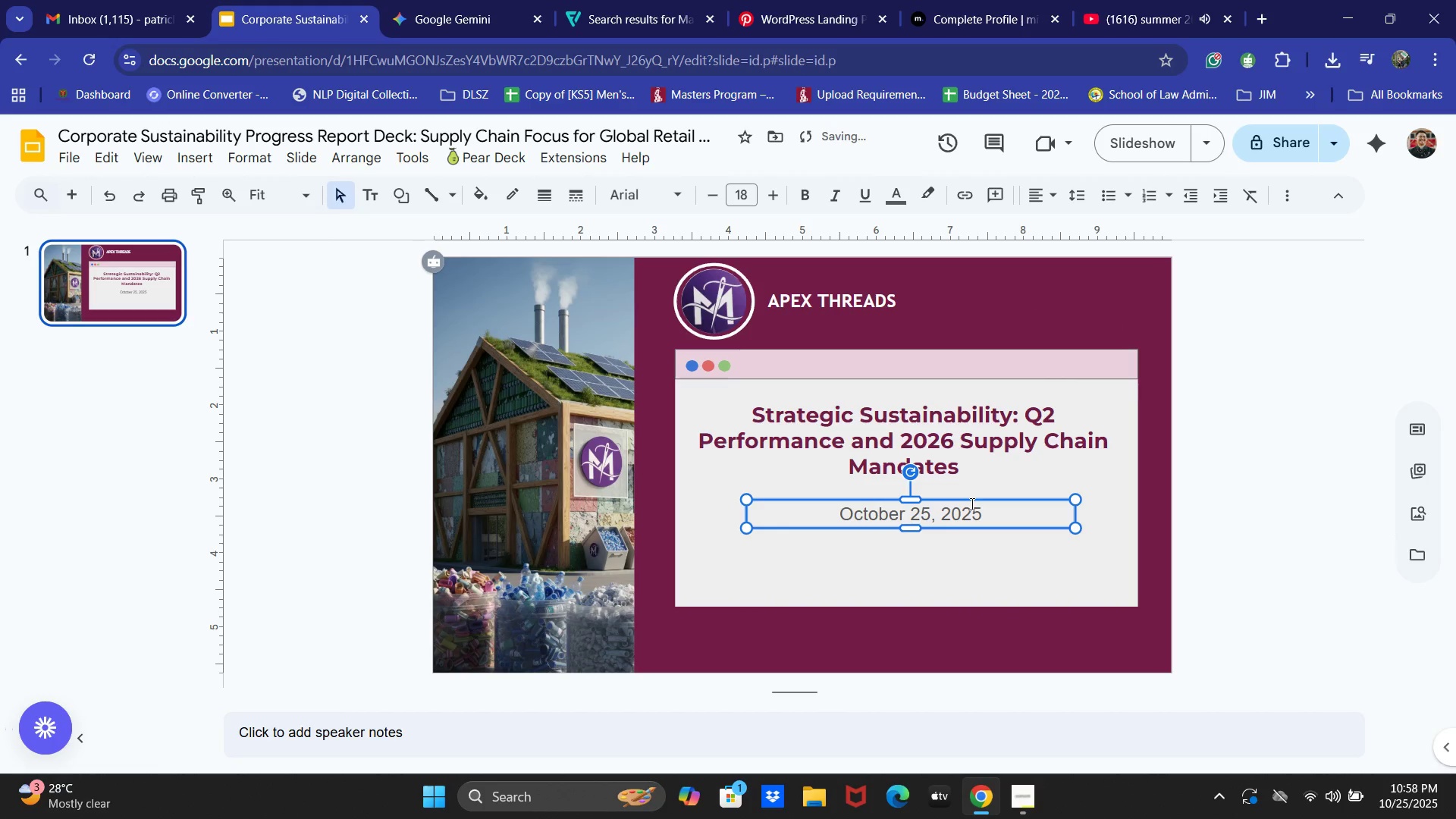 
left_click_drag(start_coordinate=[971, 502], to_coordinate=[971, 475])
 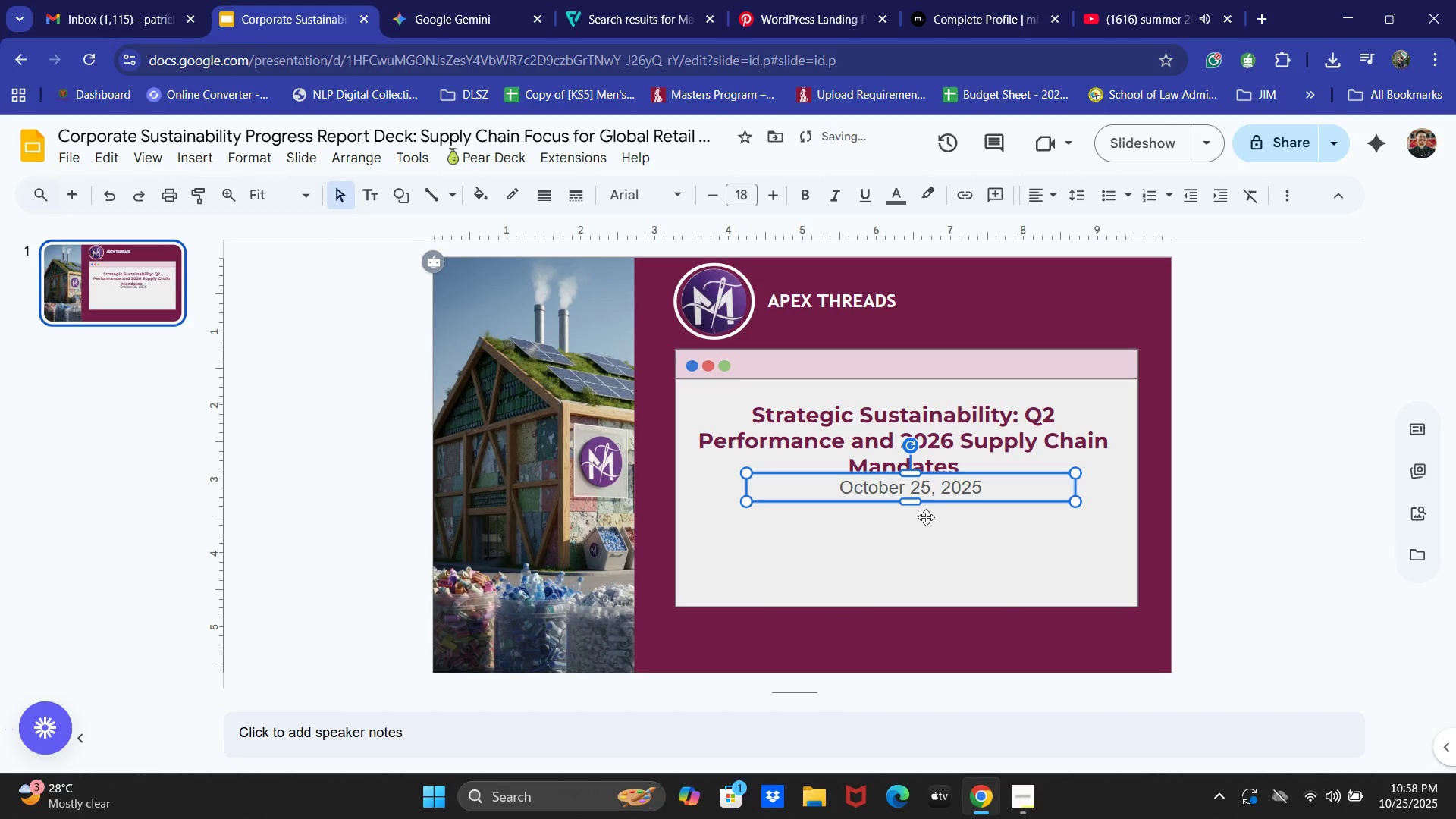 
left_click([947, 529])
 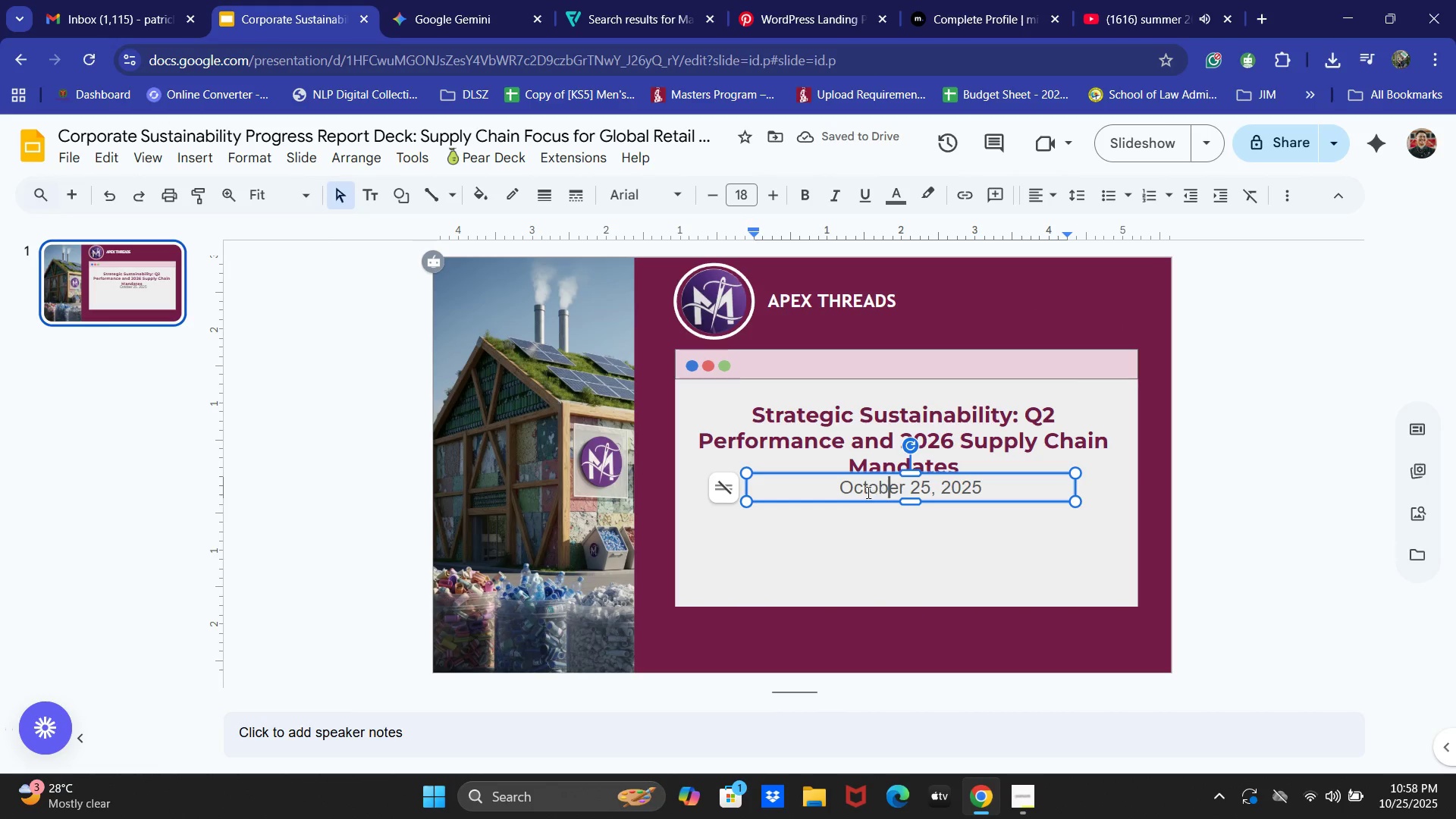 
left_click_drag(start_coordinate=[880, 502], to_coordinate=[879, 508])
 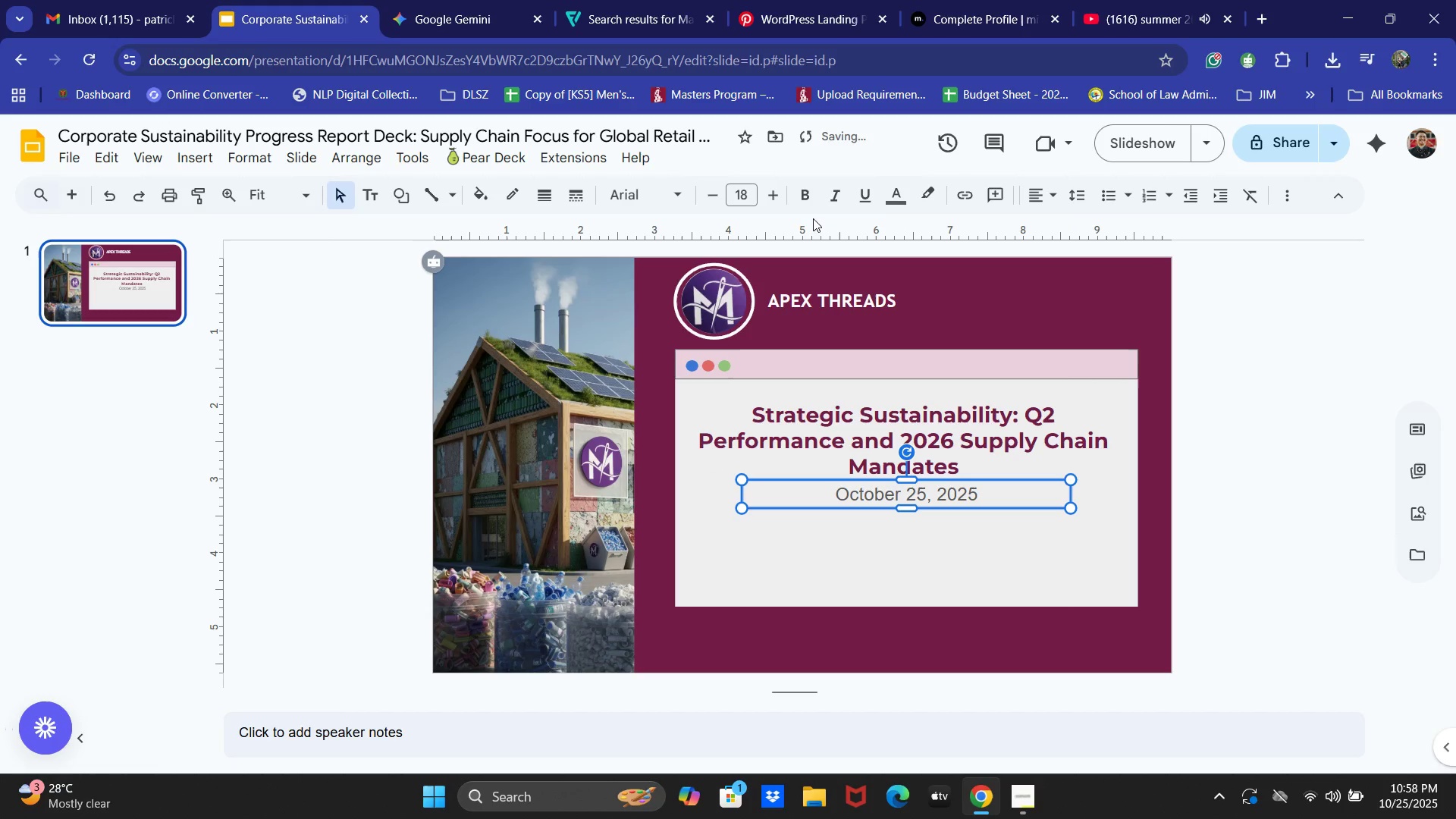 
left_click([899, 196])
 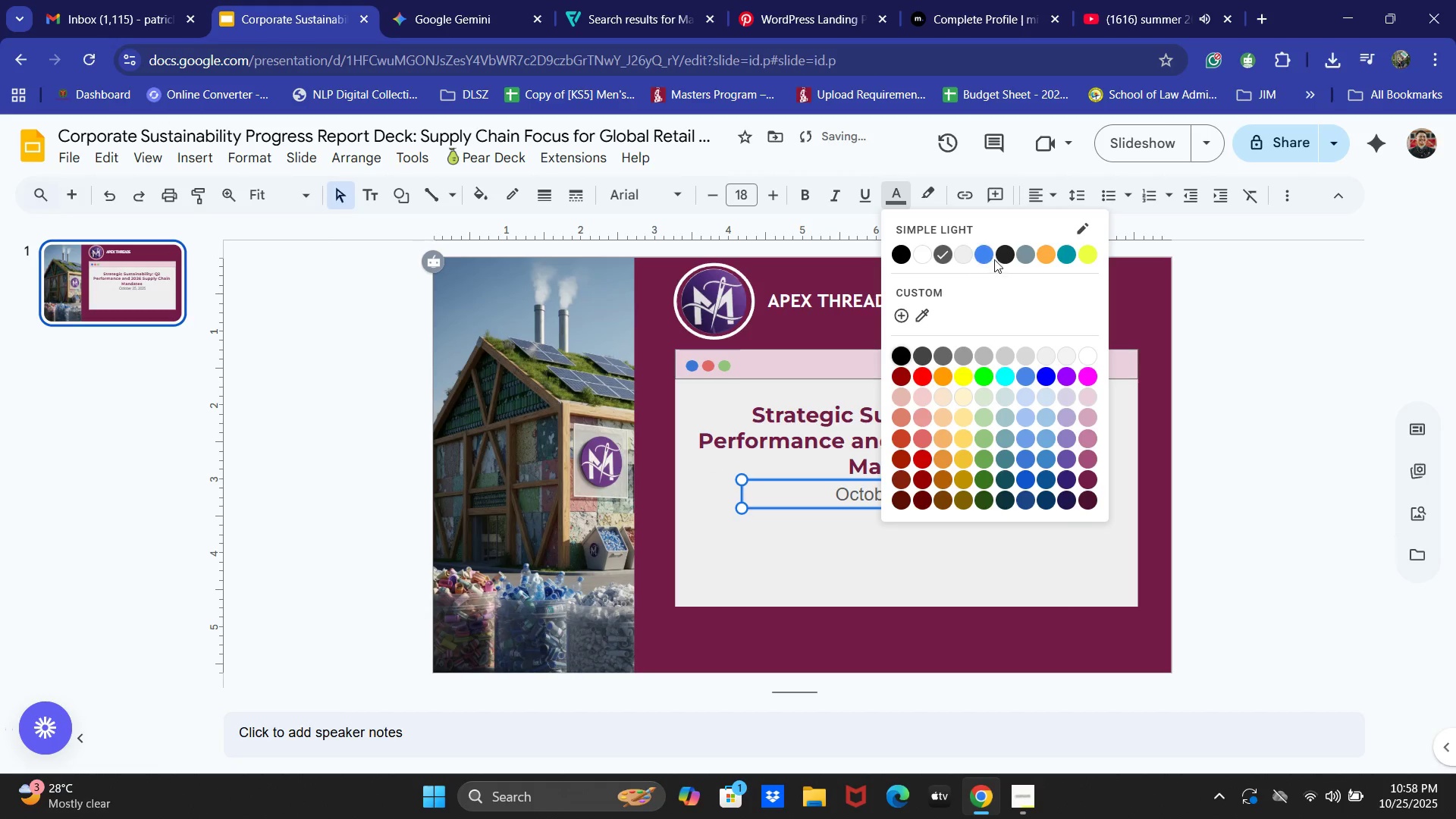 
left_click([1004, 256])
 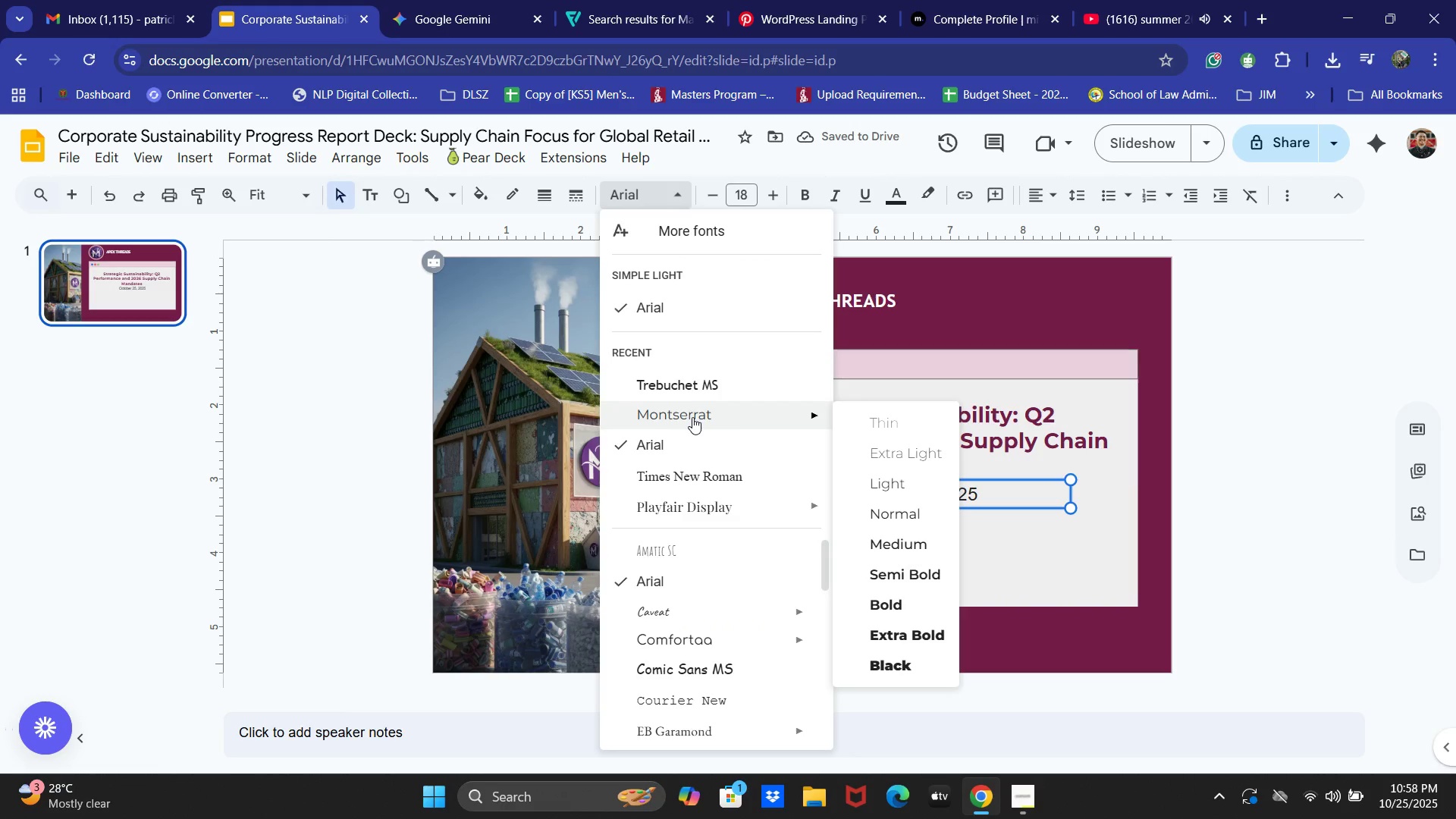 
left_click([887, 488])
 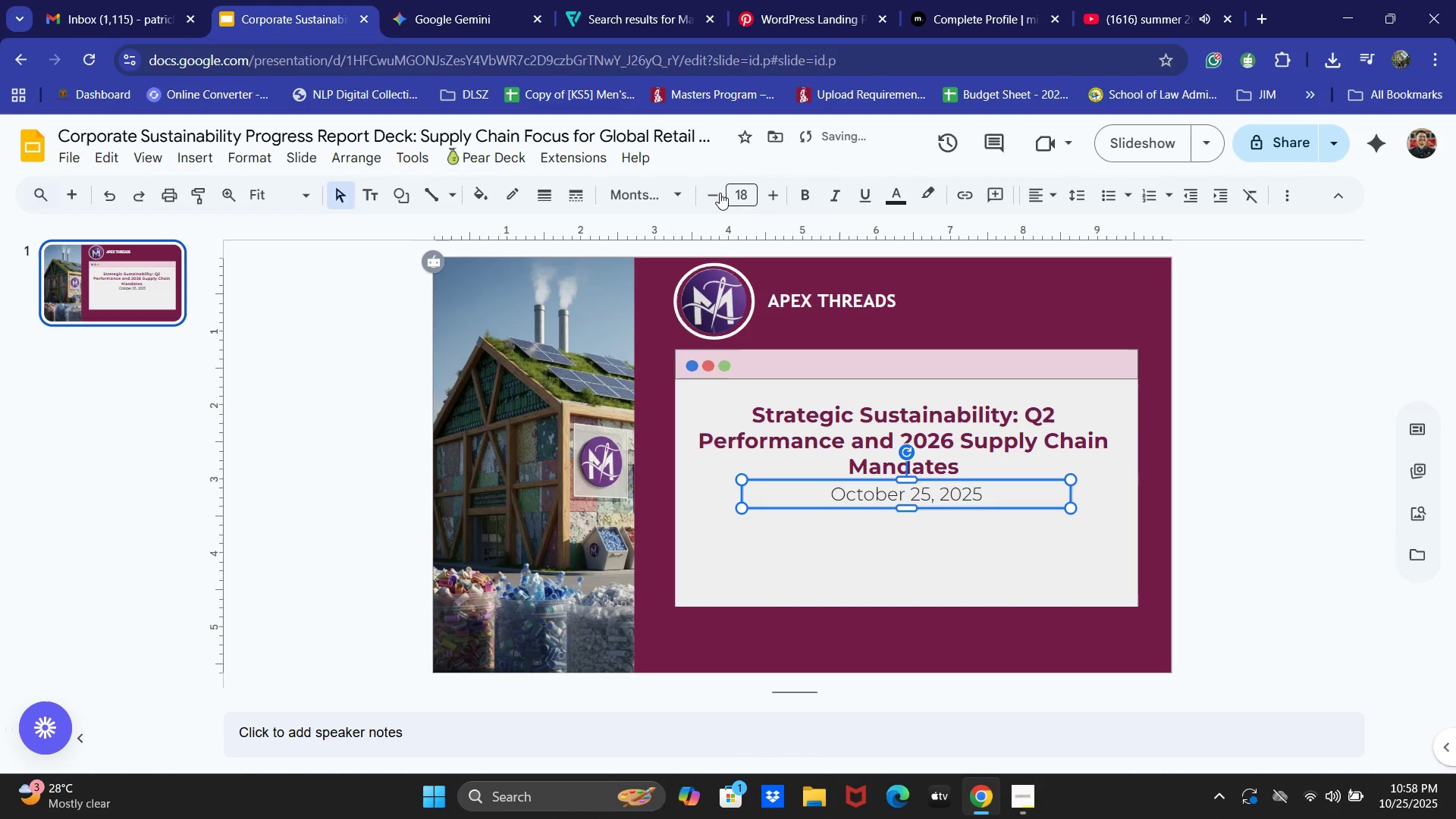 
double_click([720, 193])
 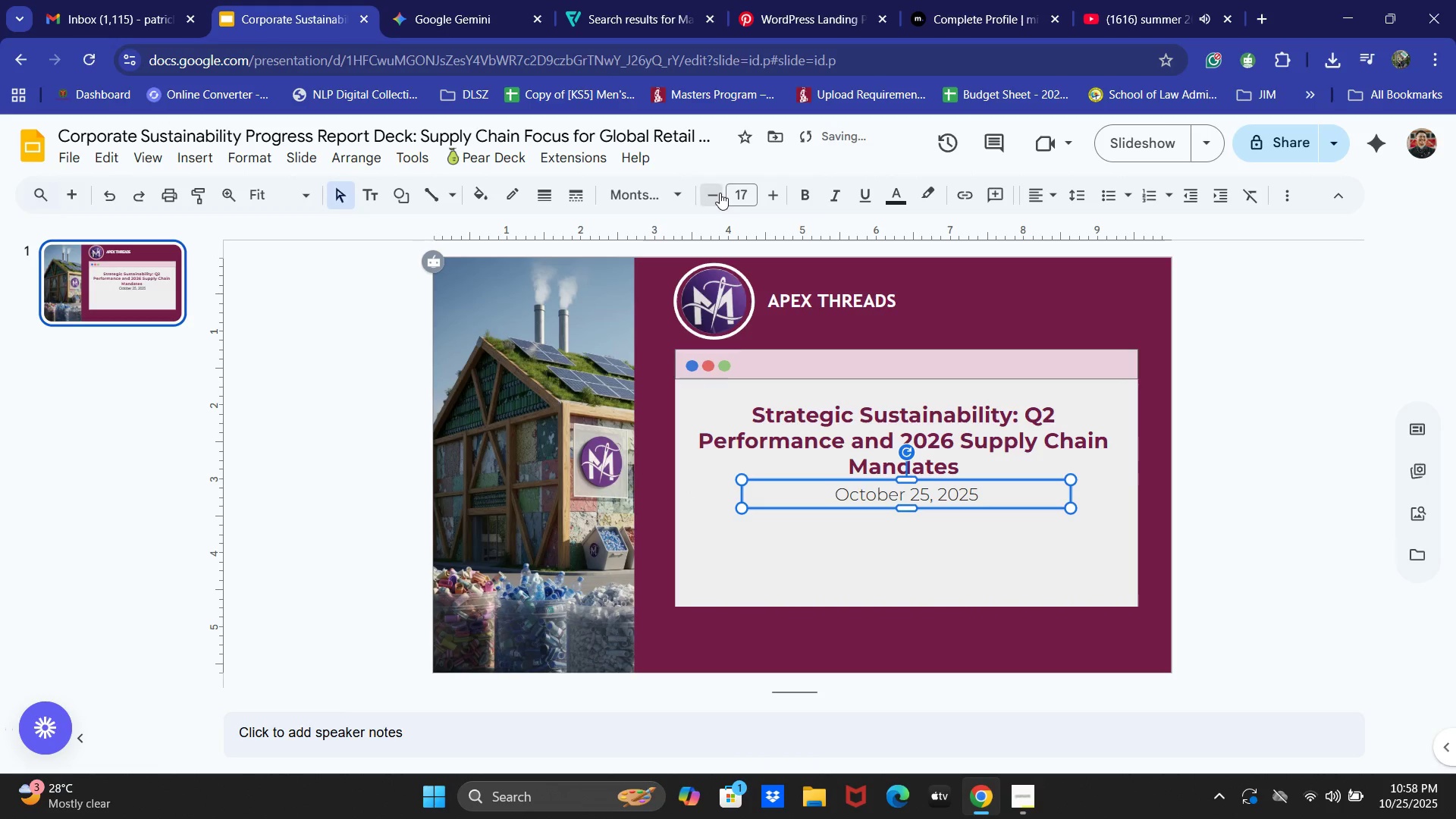 
triple_click([720, 193])
 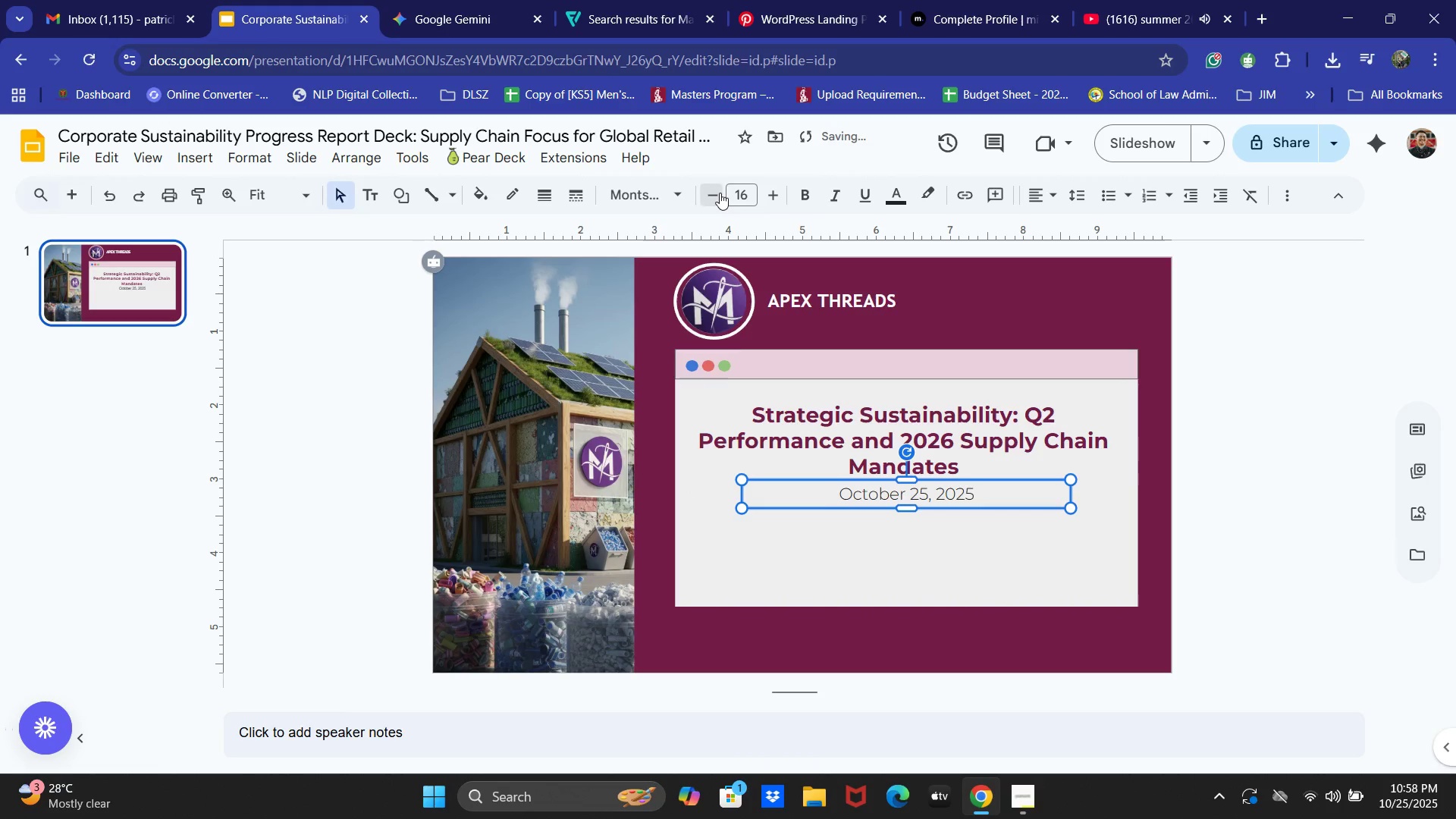 
triple_click([720, 193])
 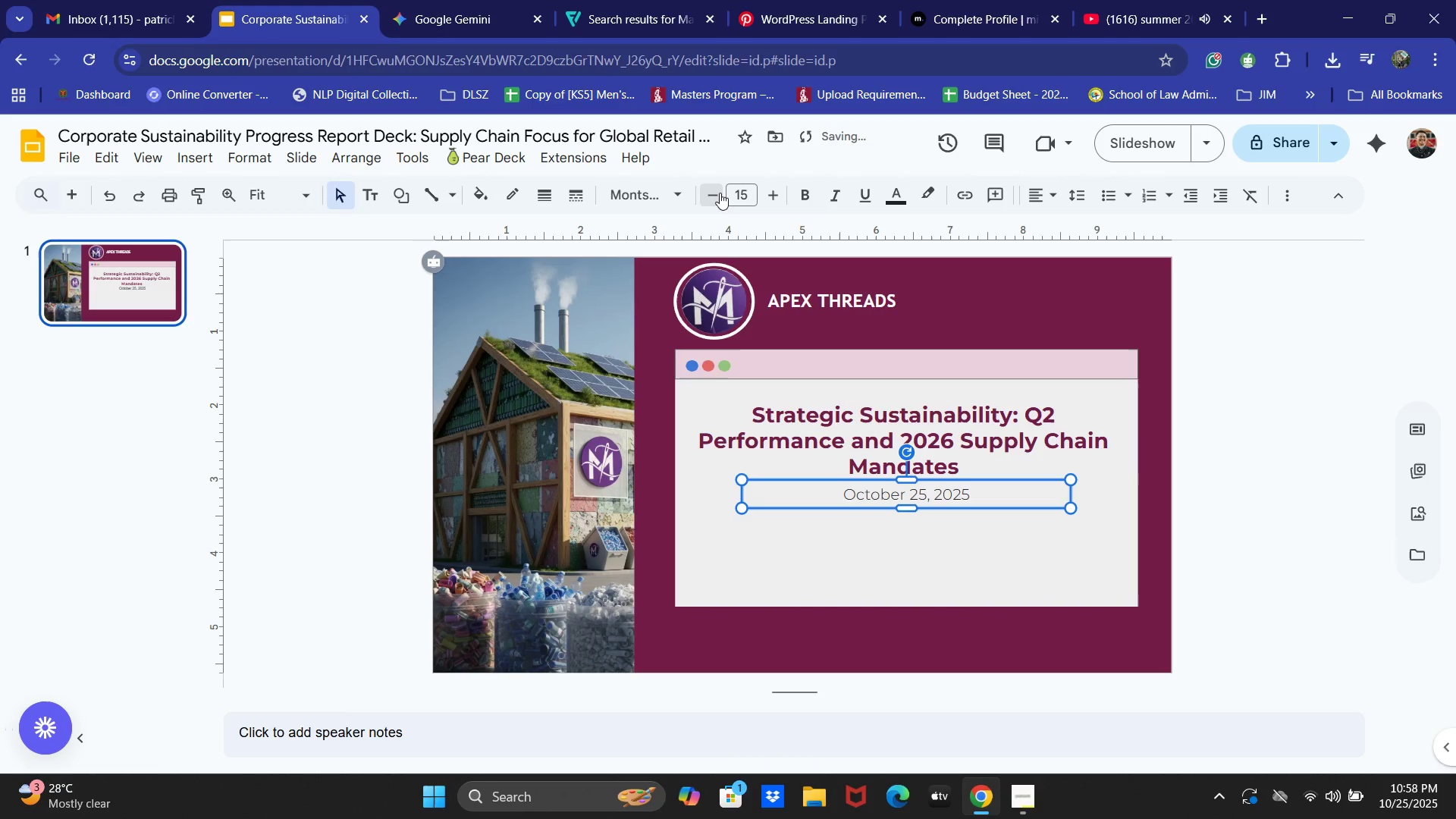 
triple_click([720, 193])
 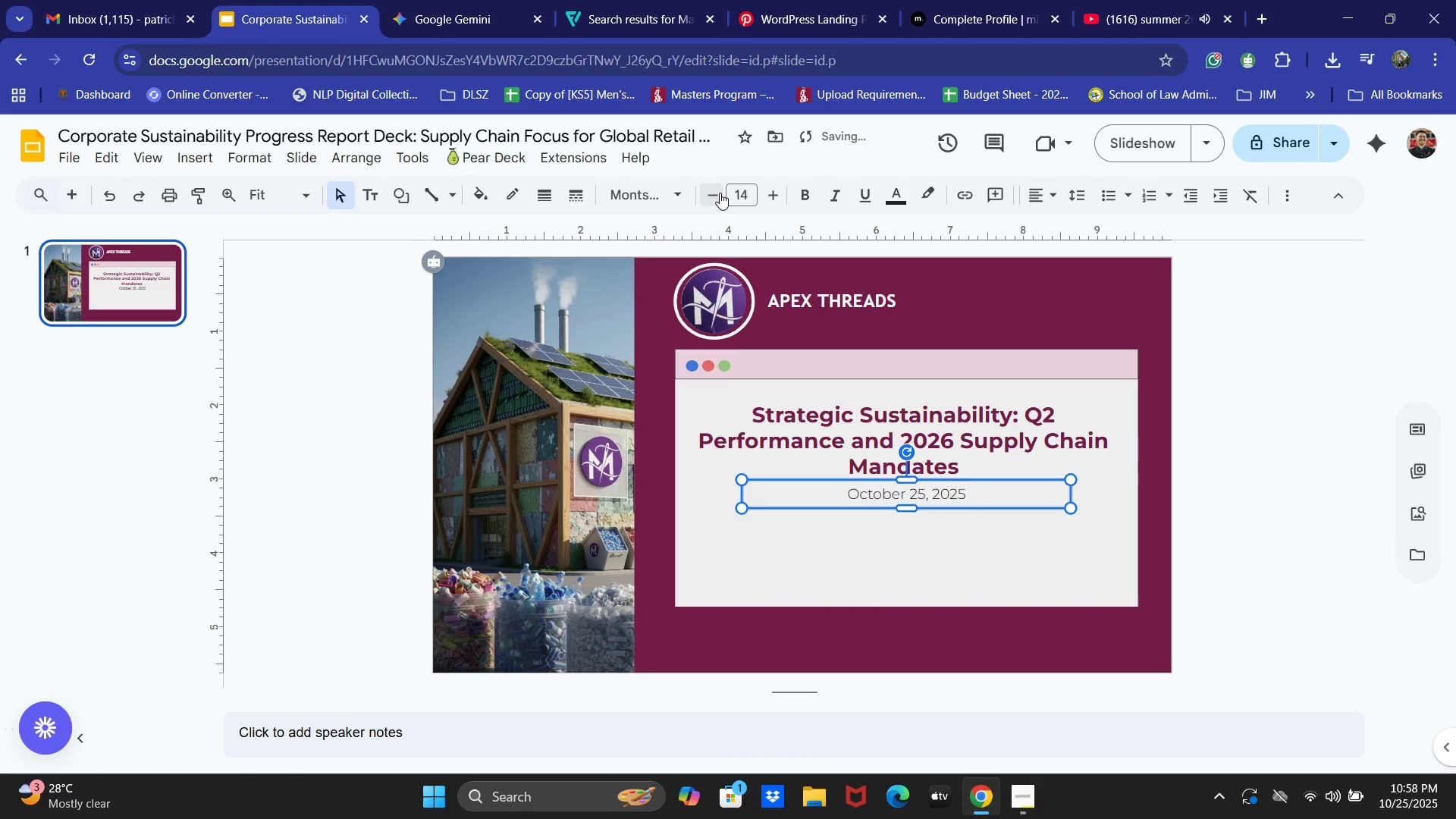 
triple_click([720, 193])
 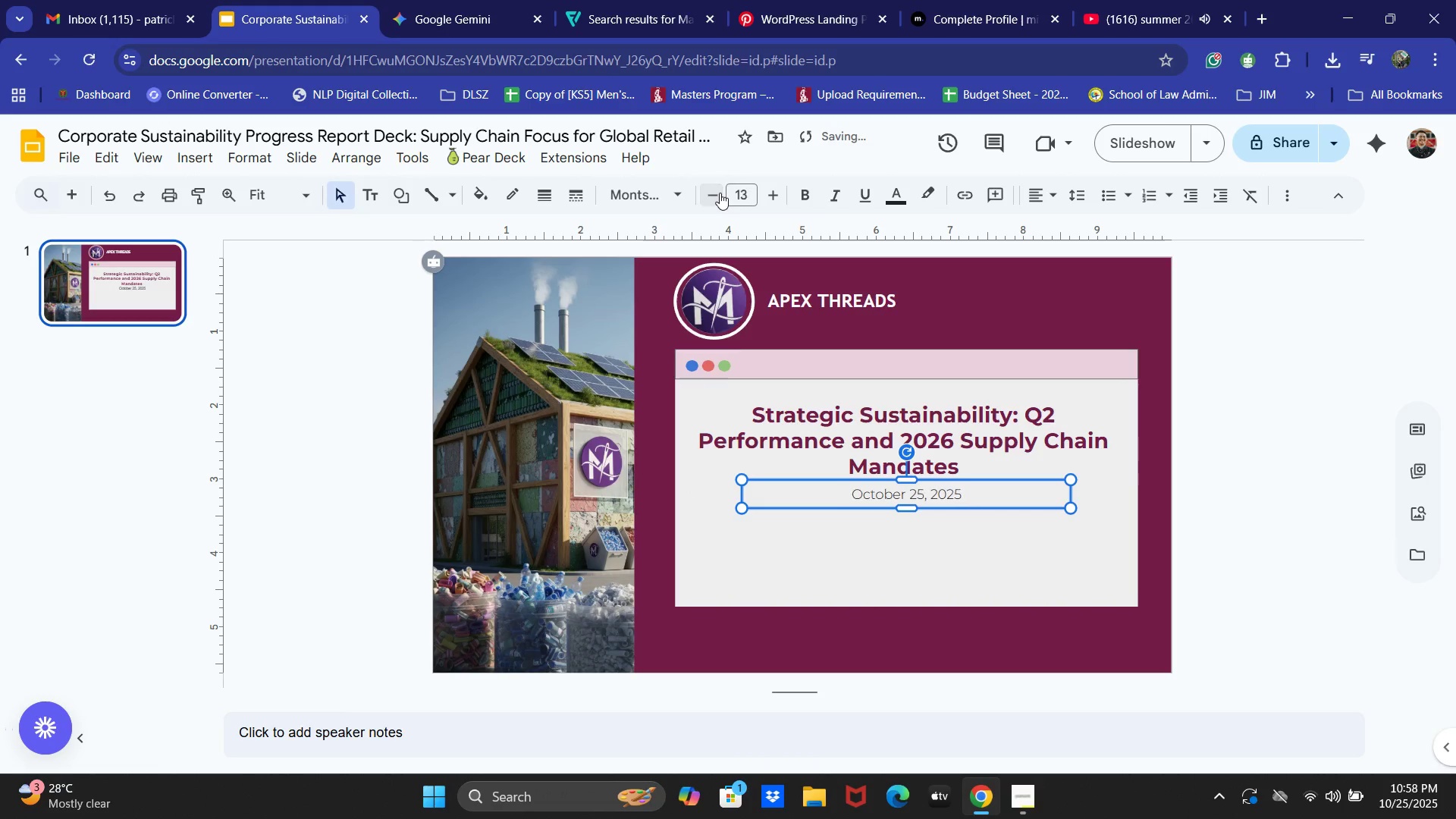 
triple_click([720, 193])
 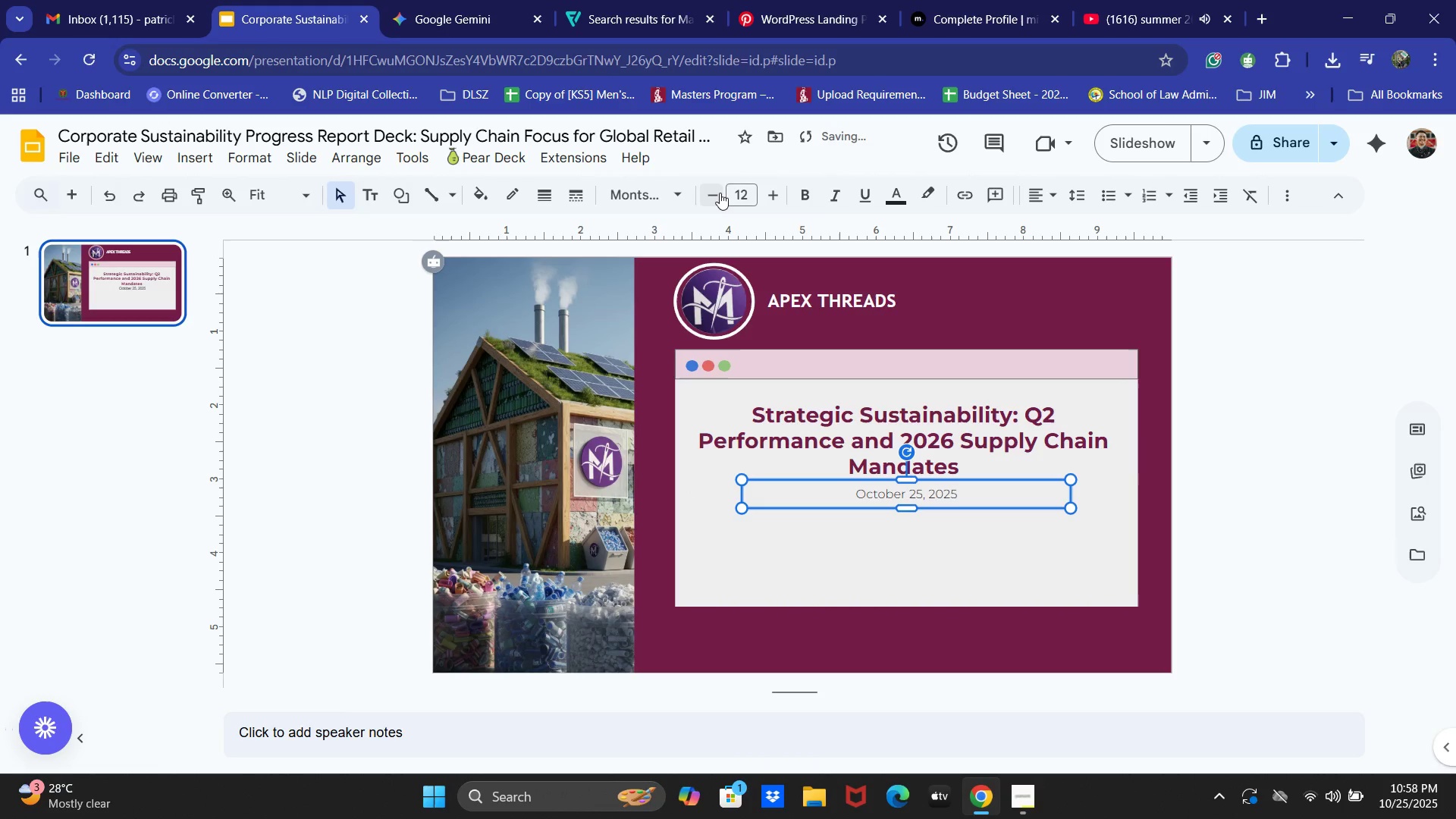 
triple_click([720, 193])
 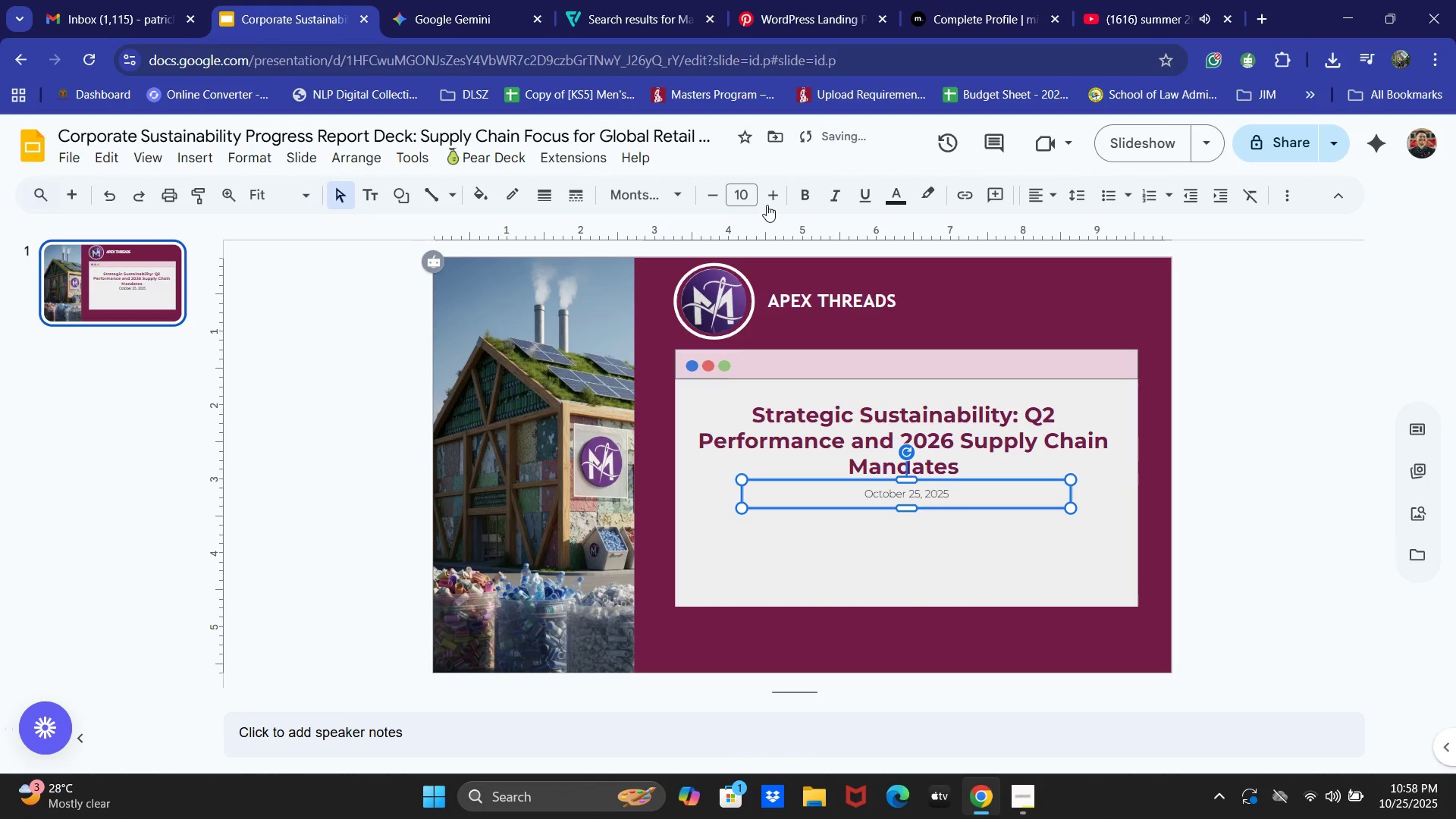 
double_click([770, 196])
 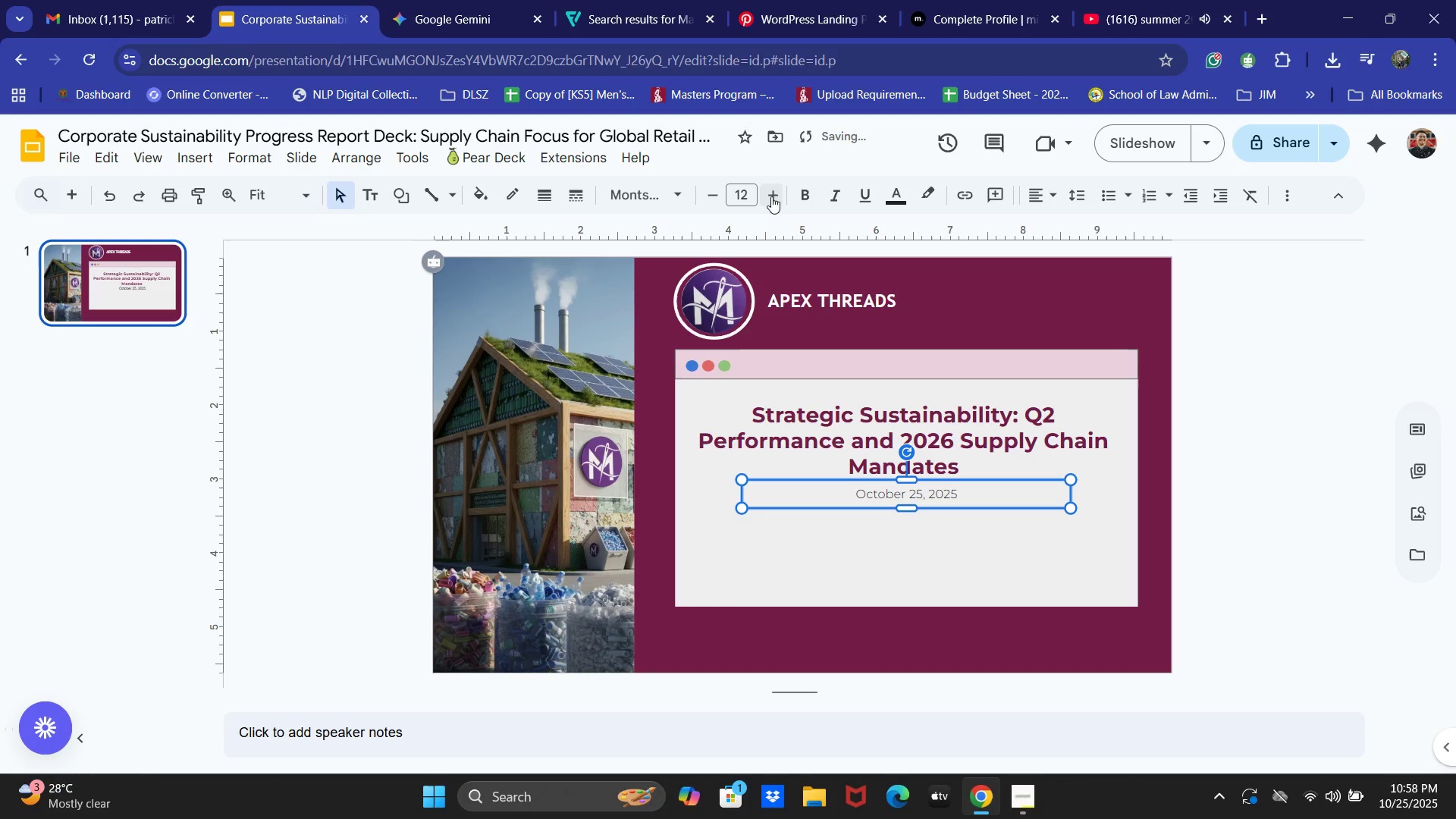 
left_click([771, 196])
 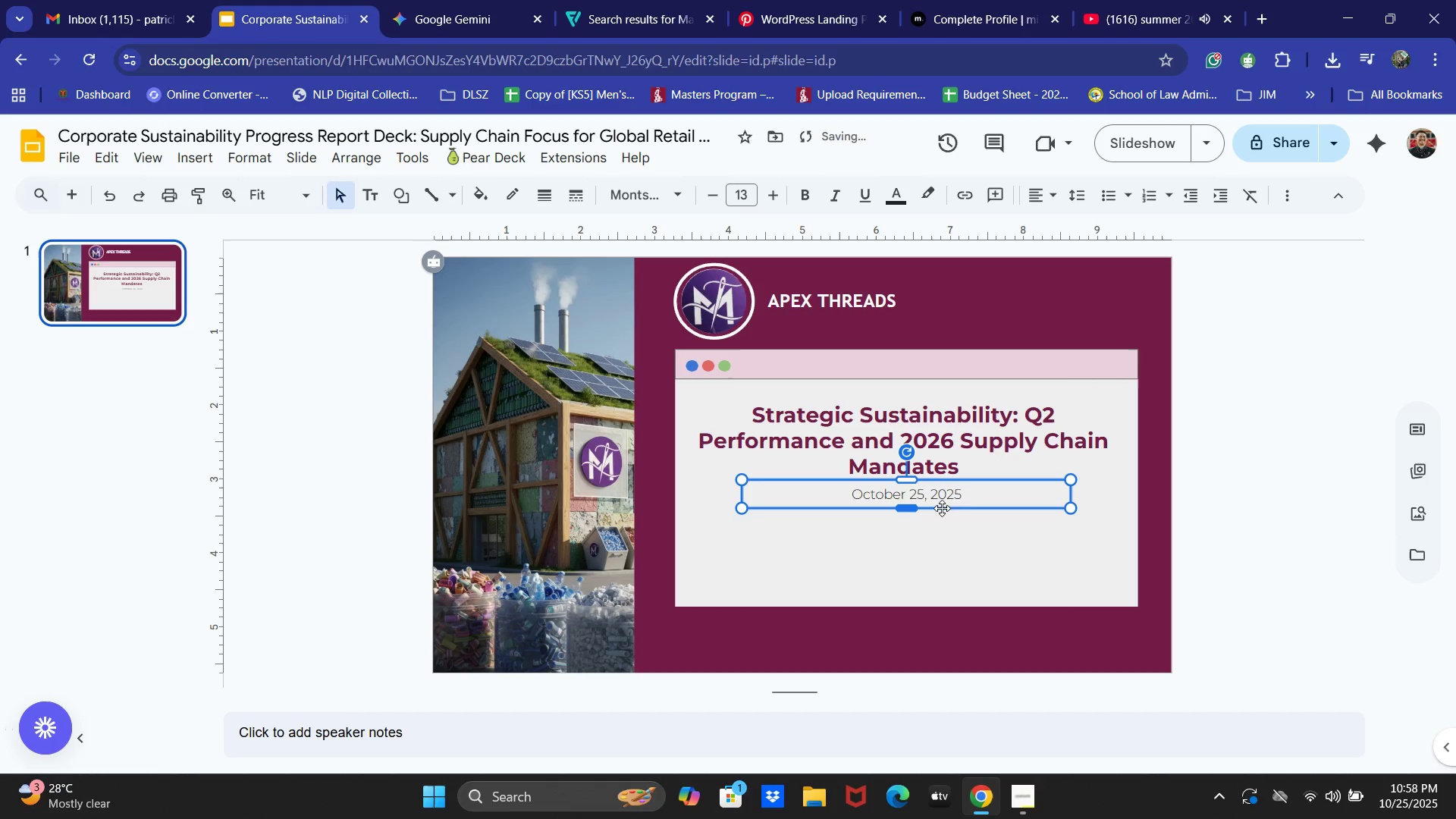 
double_click([977, 499])
 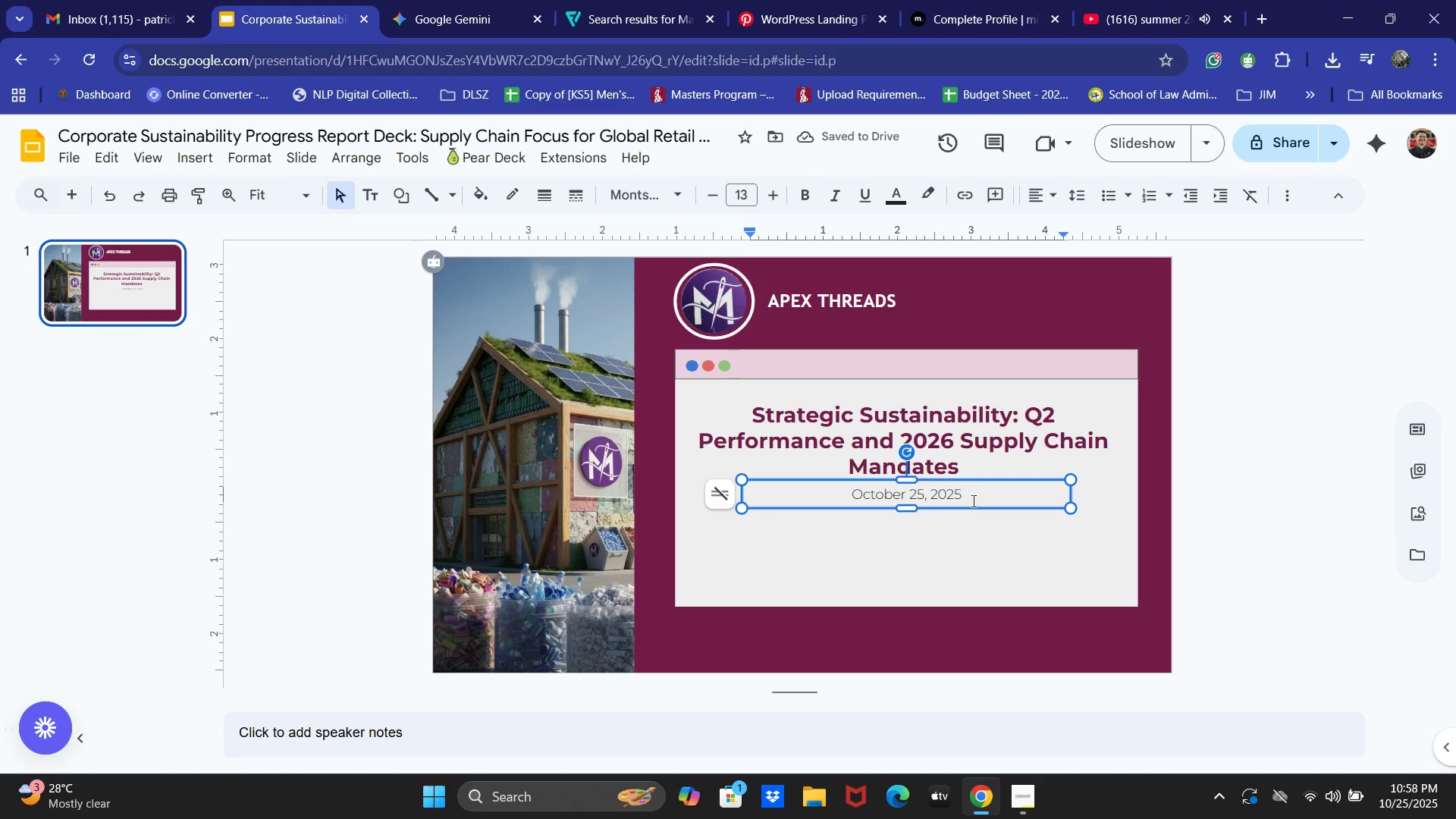 
left_click([965, 497])
 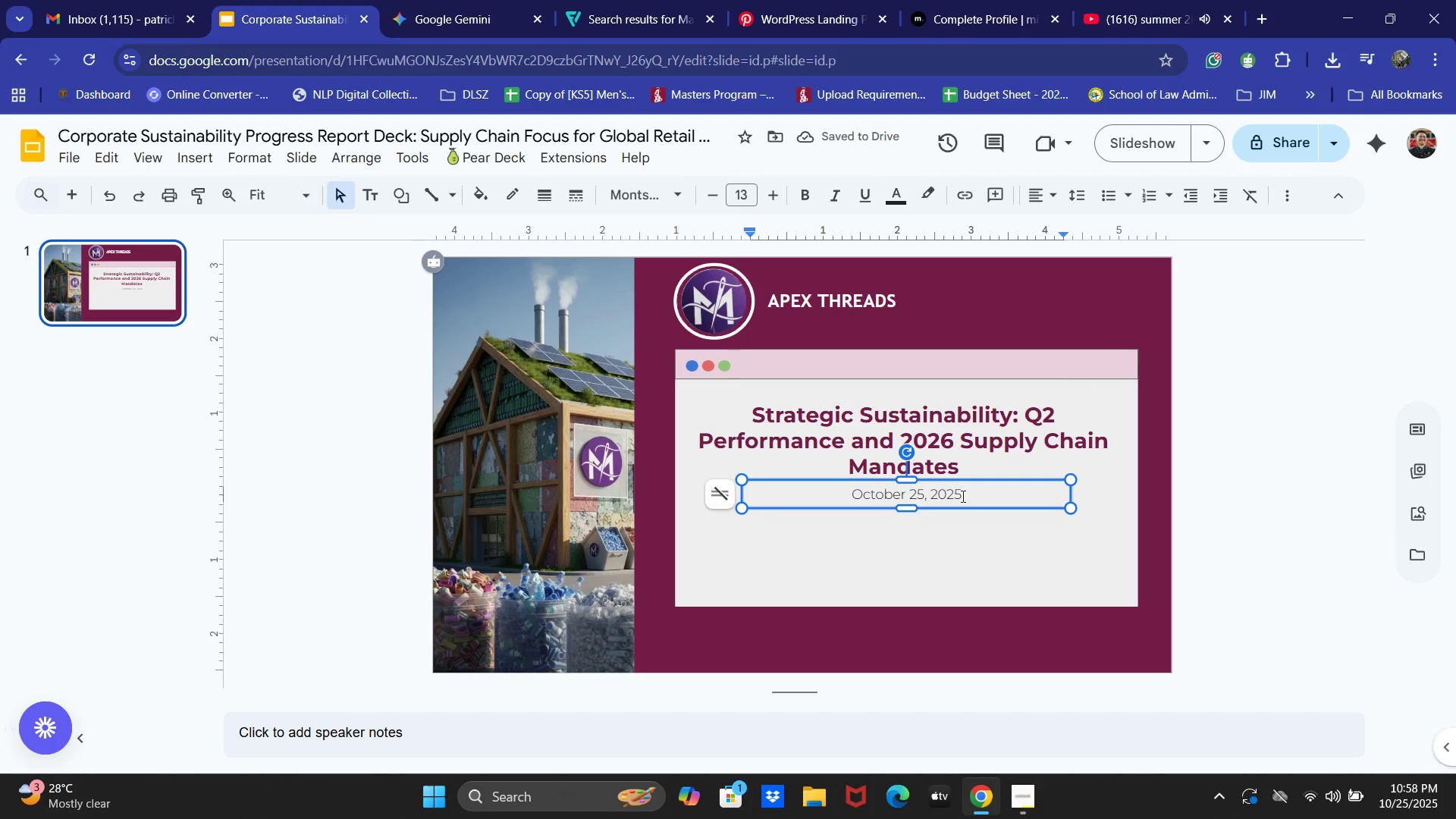 
key(Enter)
 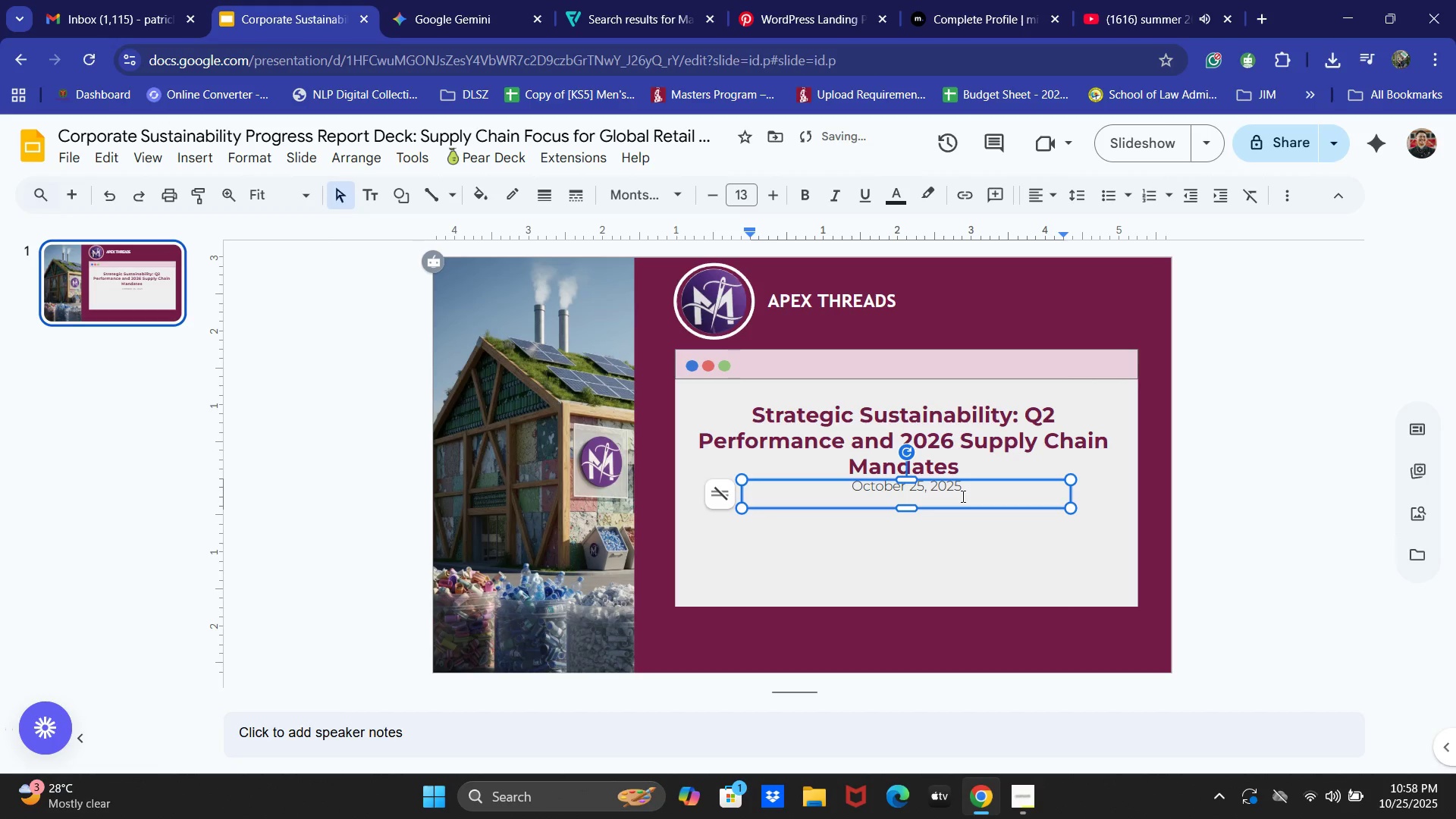 
type(K)
key(Backspace)
type(Jason <ca)
key(Backspace)
key(Backspace)
key(Backspace)
type(Mcado)
 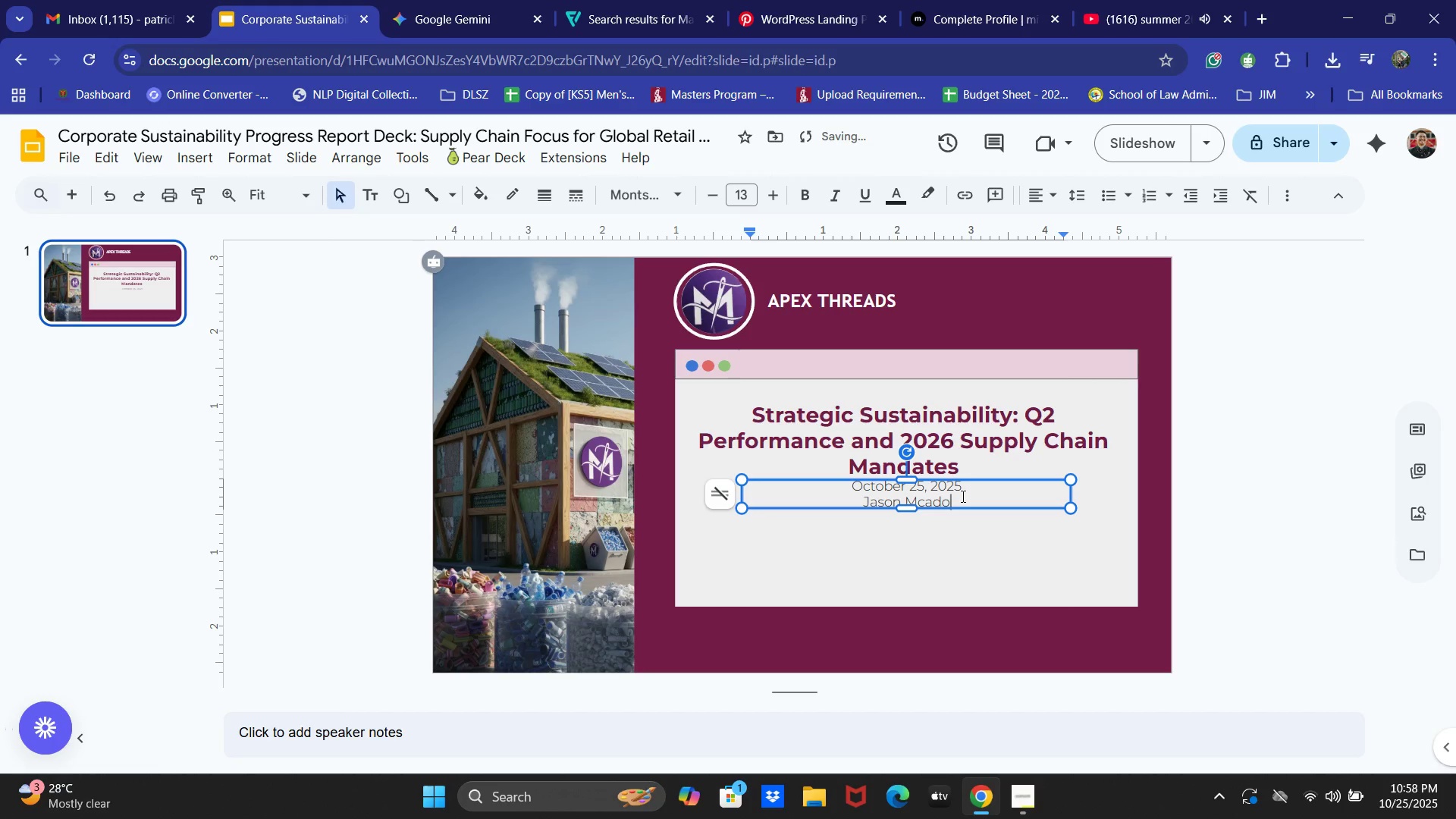 
type(4[NumLock][NumLock])
key(Backspace)
type(Presenter)
 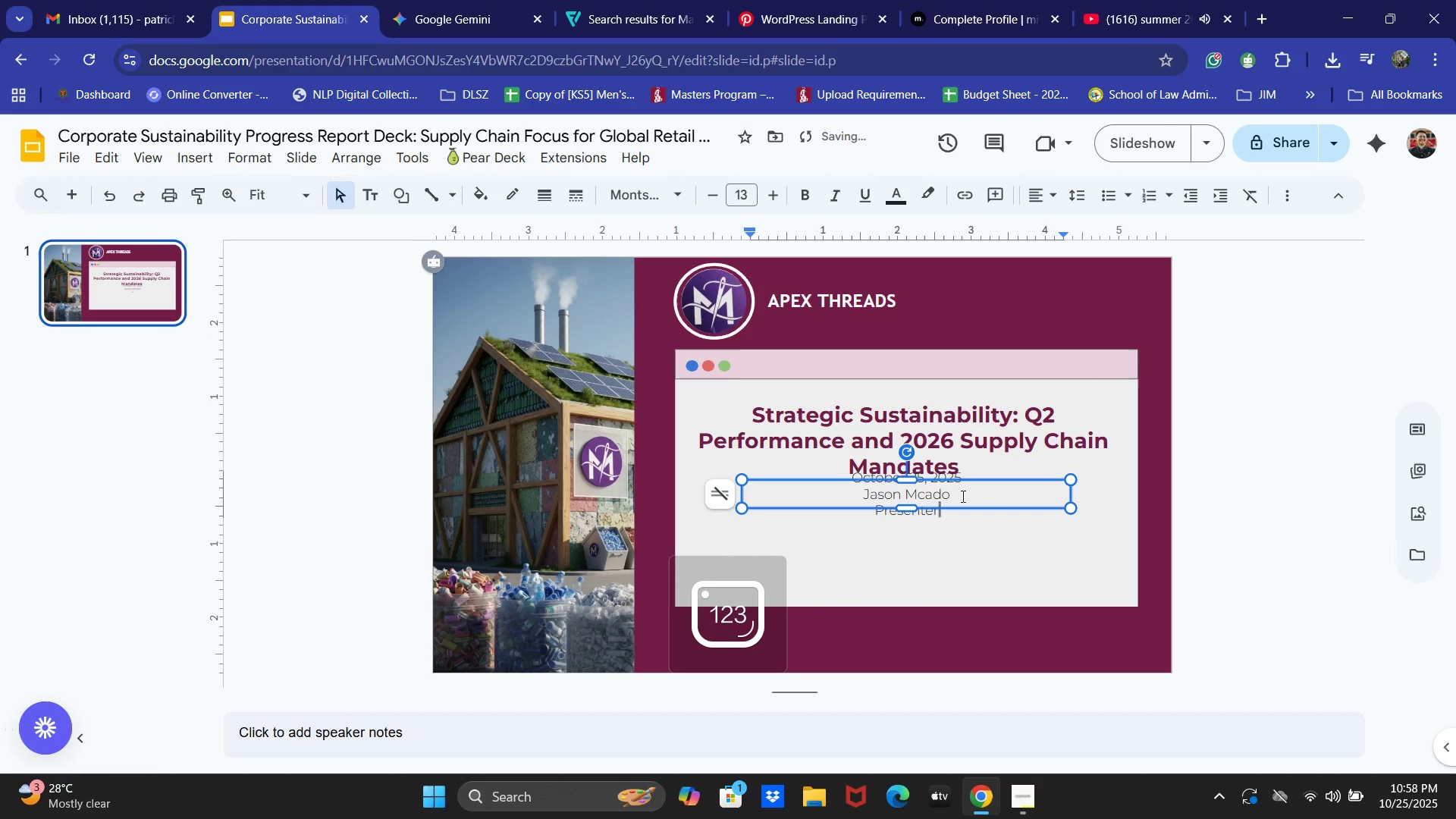 
key(Enter)
 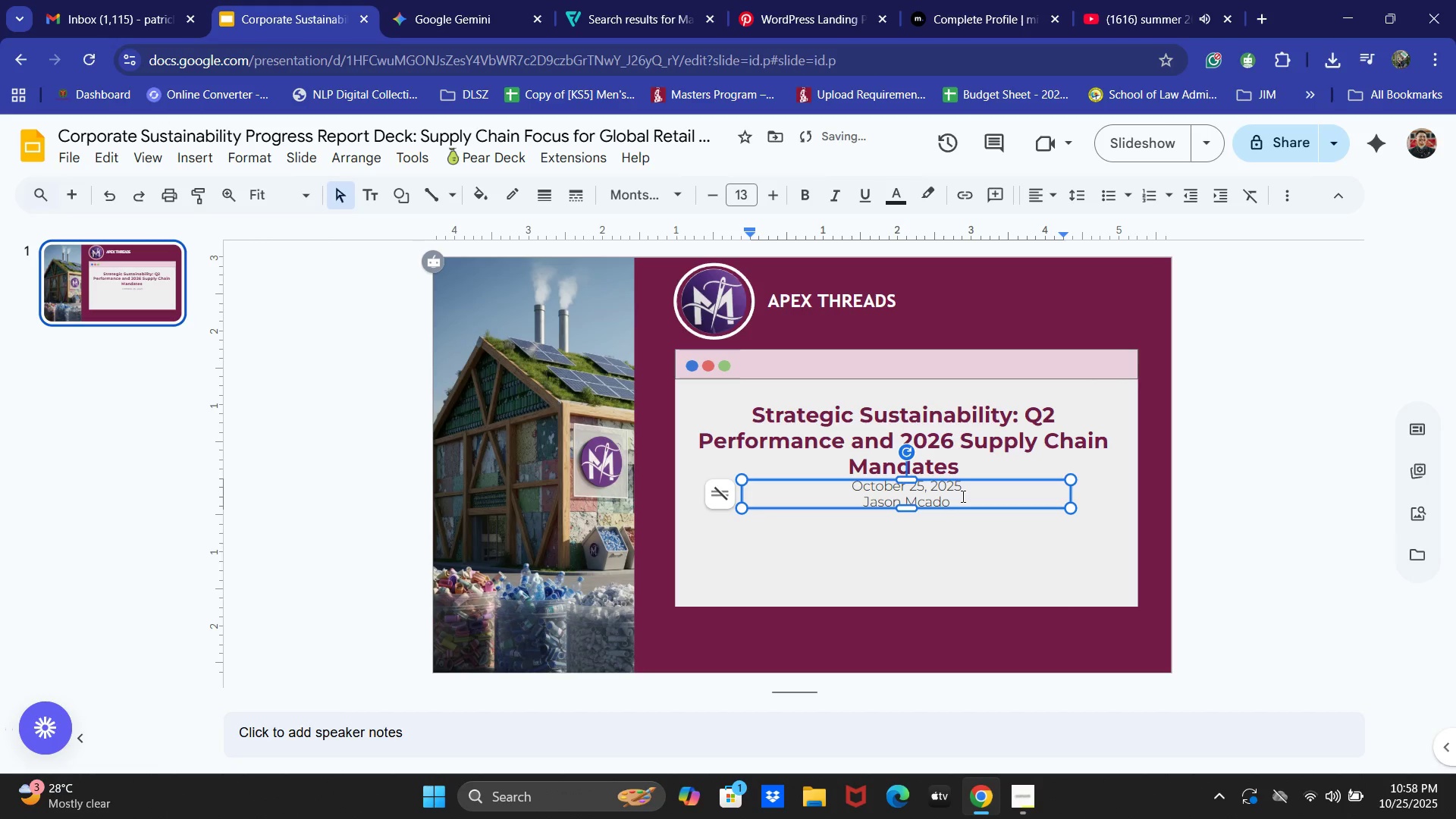 
left_click([1003, 542])
 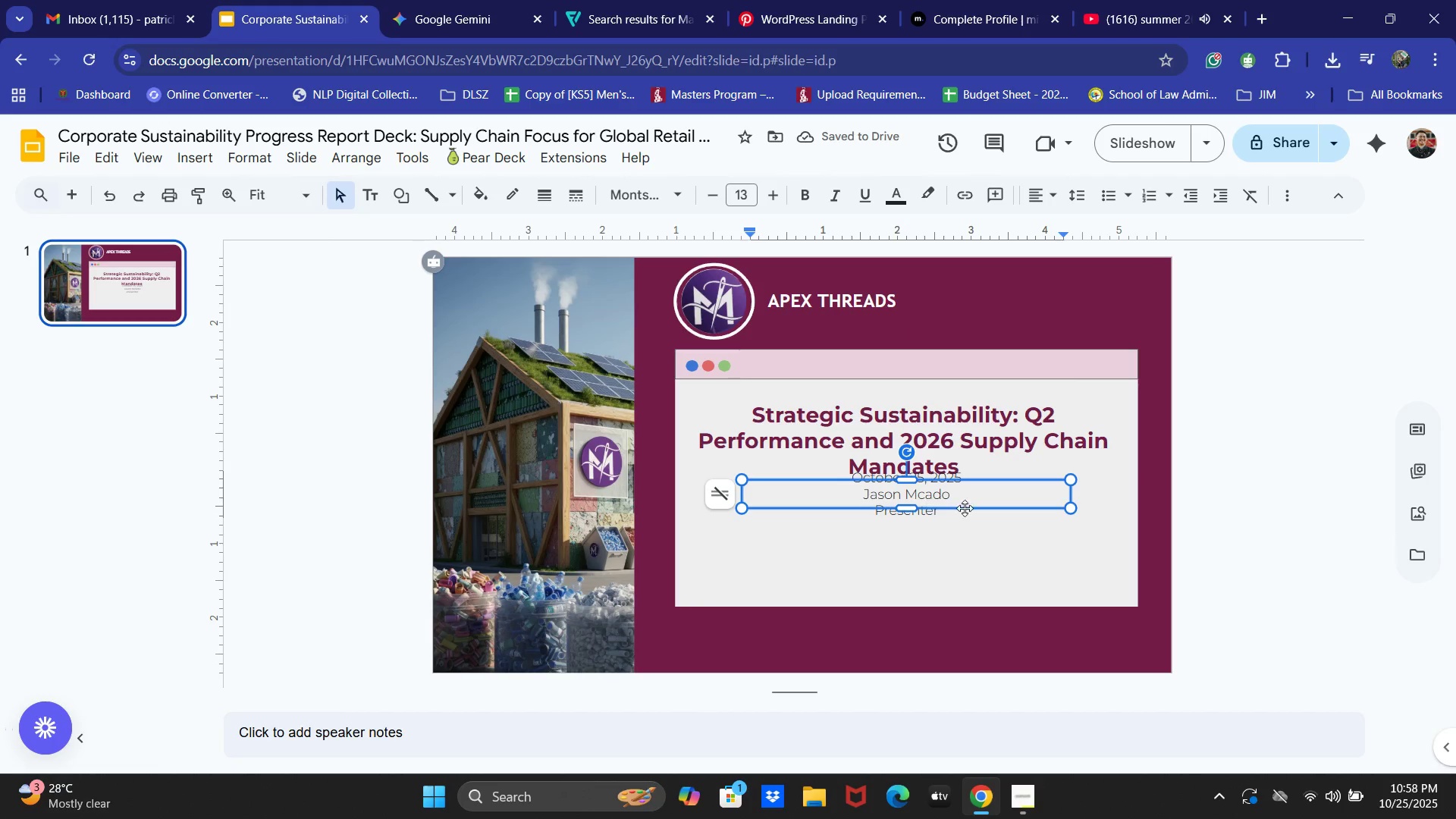 
left_click_drag(start_coordinate=[965, 507], to_coordinate=[969, 519])
 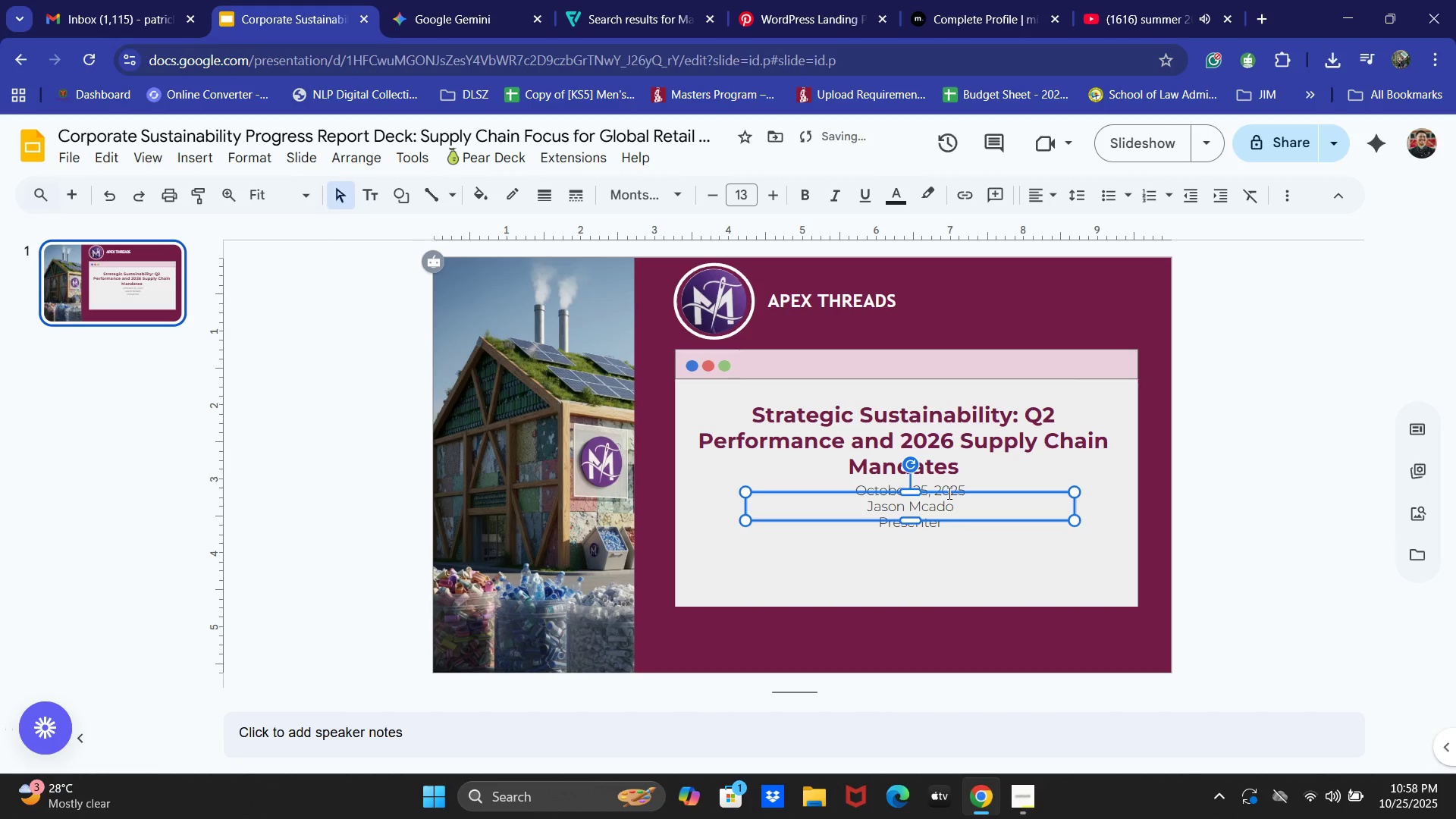 
left_click([948, 493])
 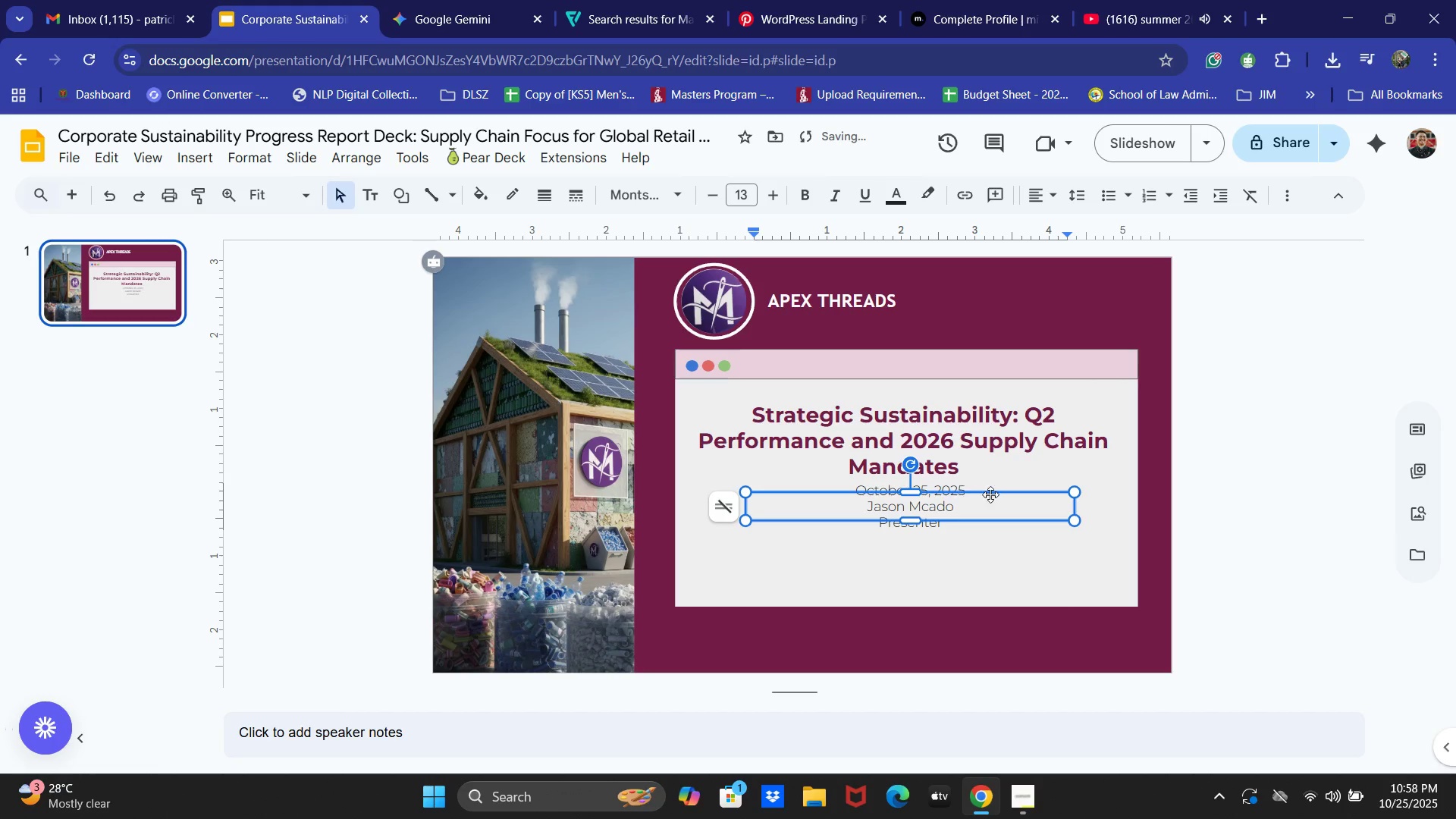 
left_click_drag(start_coordinate=[990, 494], to_coordinate=[987, 494])
 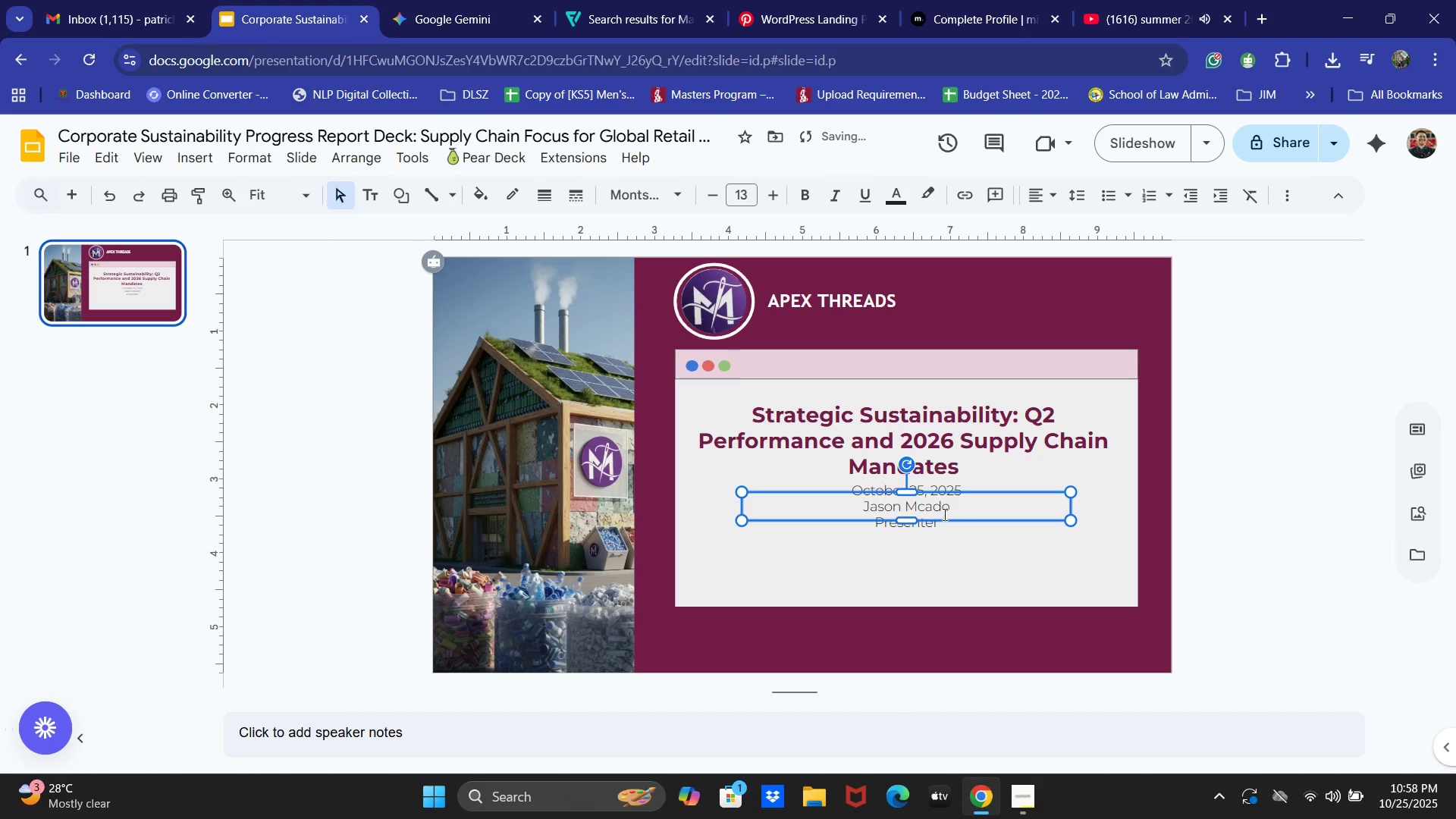 
left_click([943, 514])
 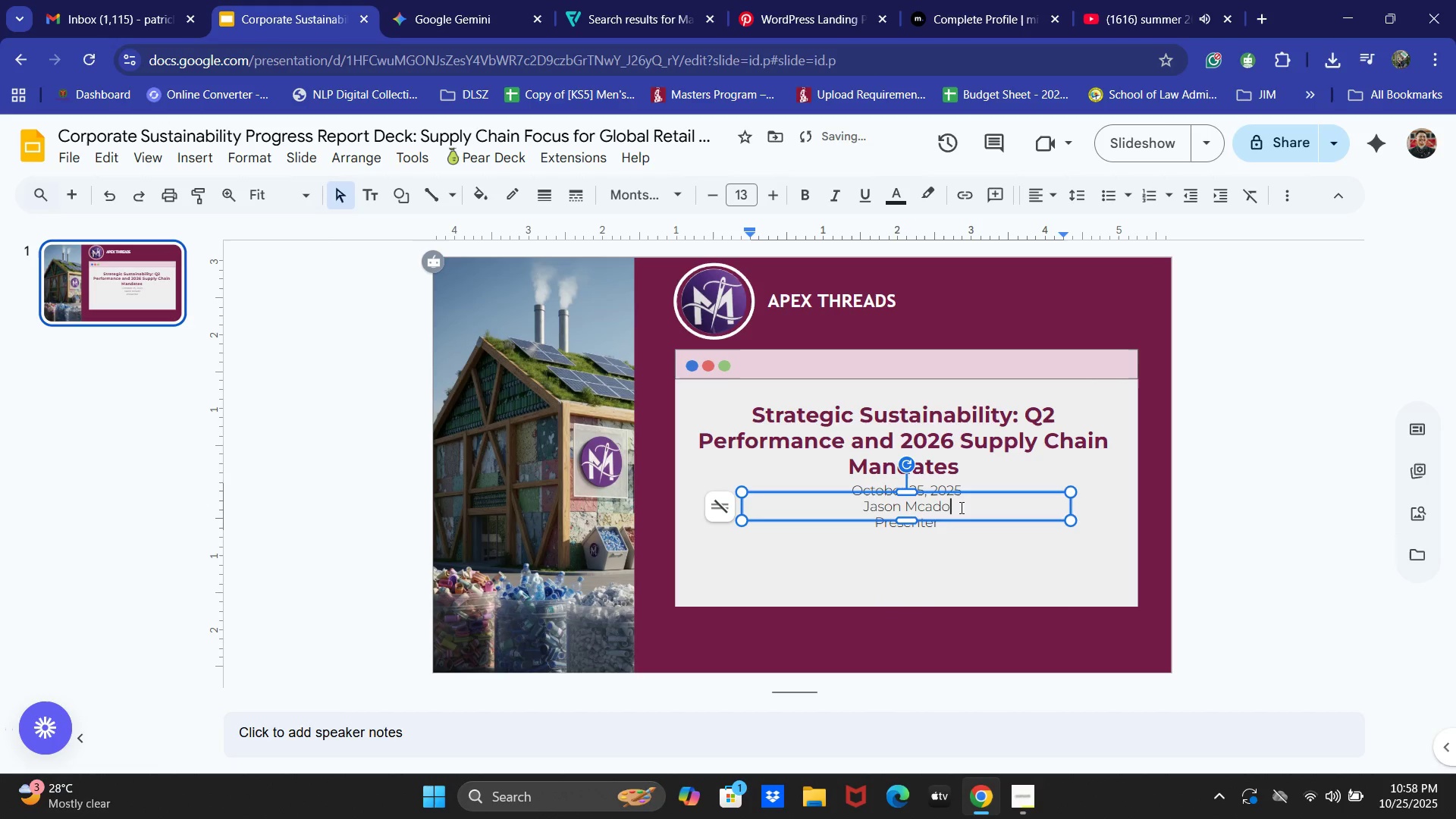 
left_click_drag(start_coordinate=[960, 507], to_coordinate=[855, 511])
 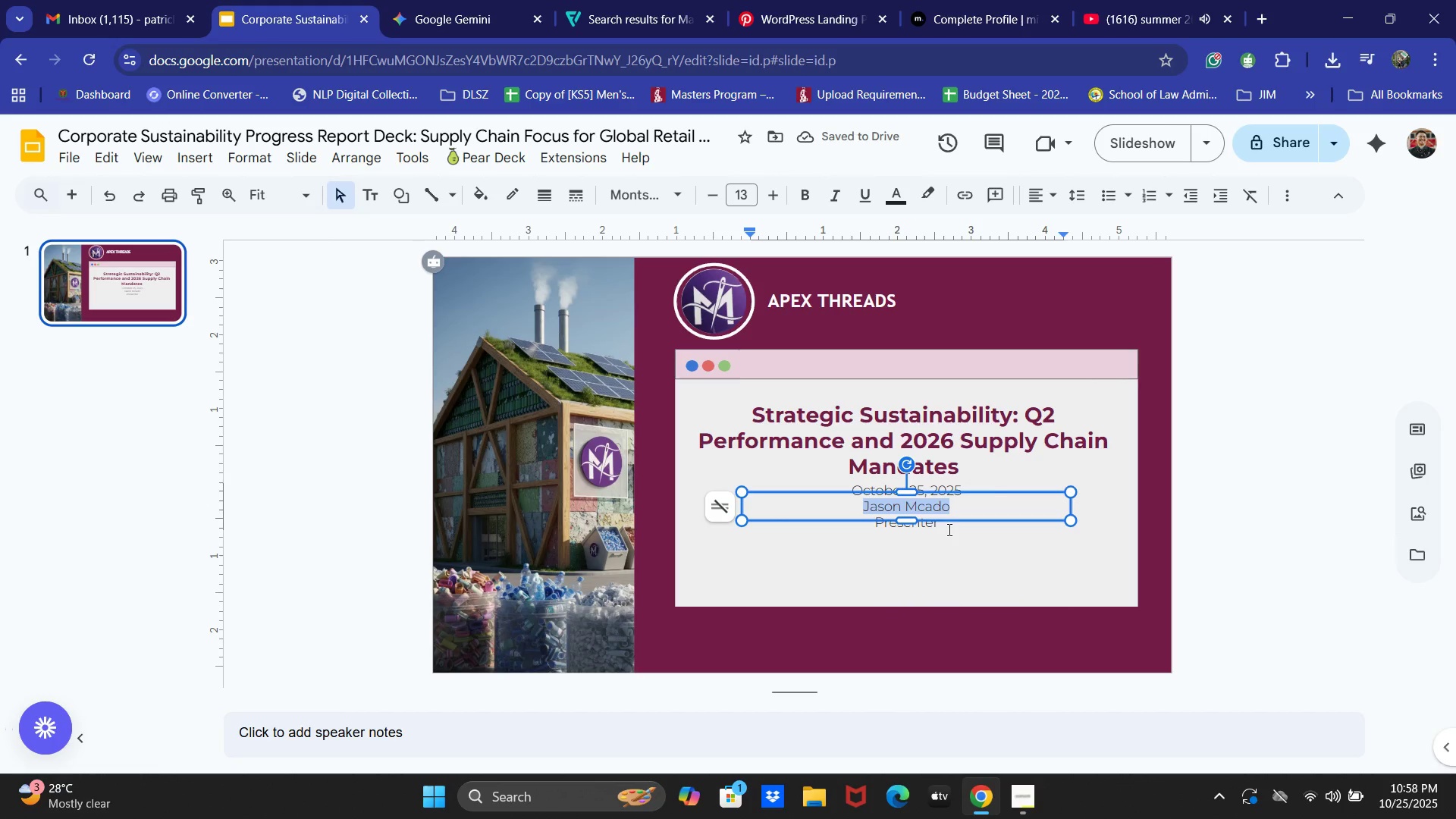 
key(Control+B)
 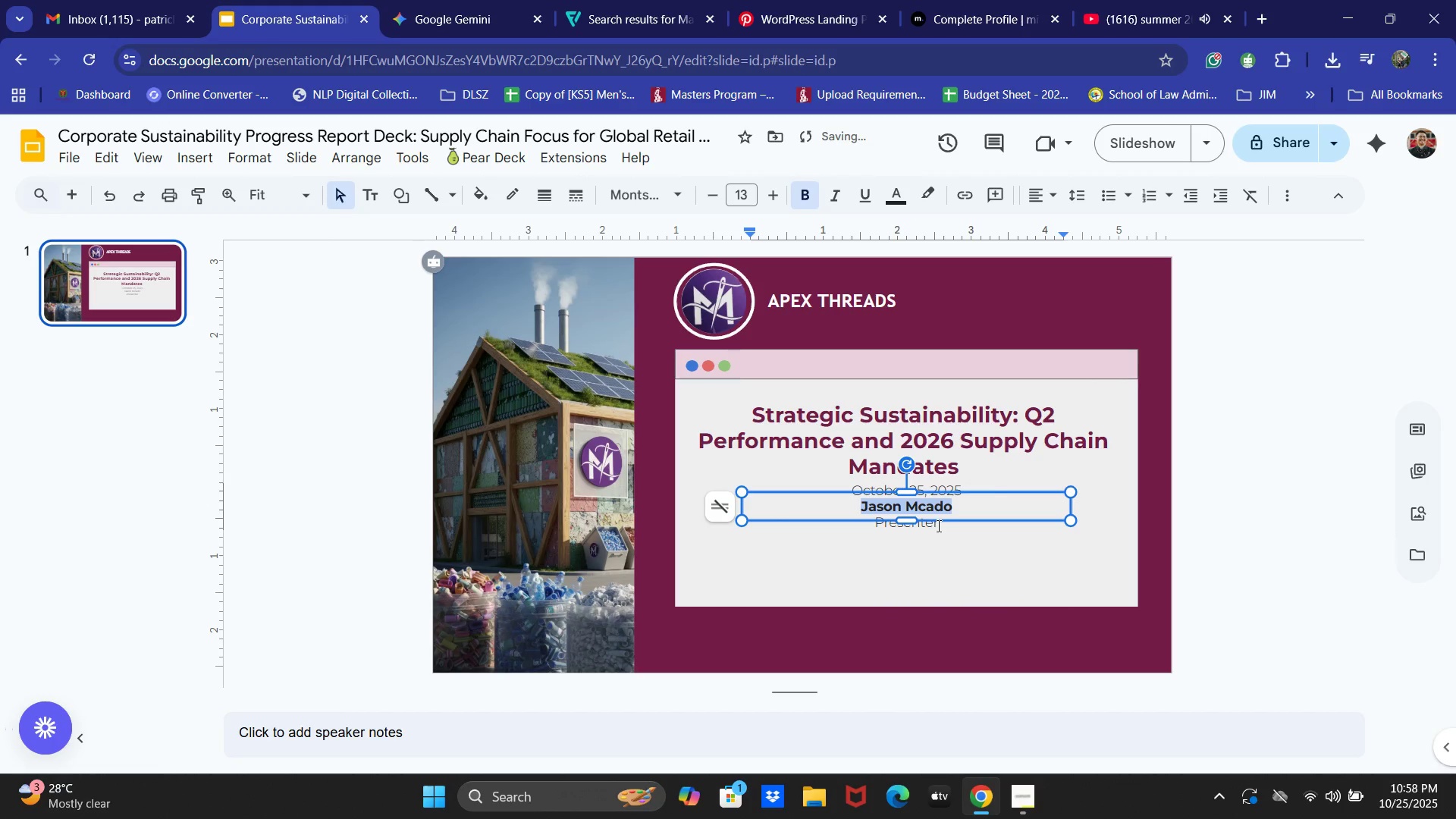 
left_click_drag(start_coordinate=[937, 526], to_coordinate=[863, 523])
 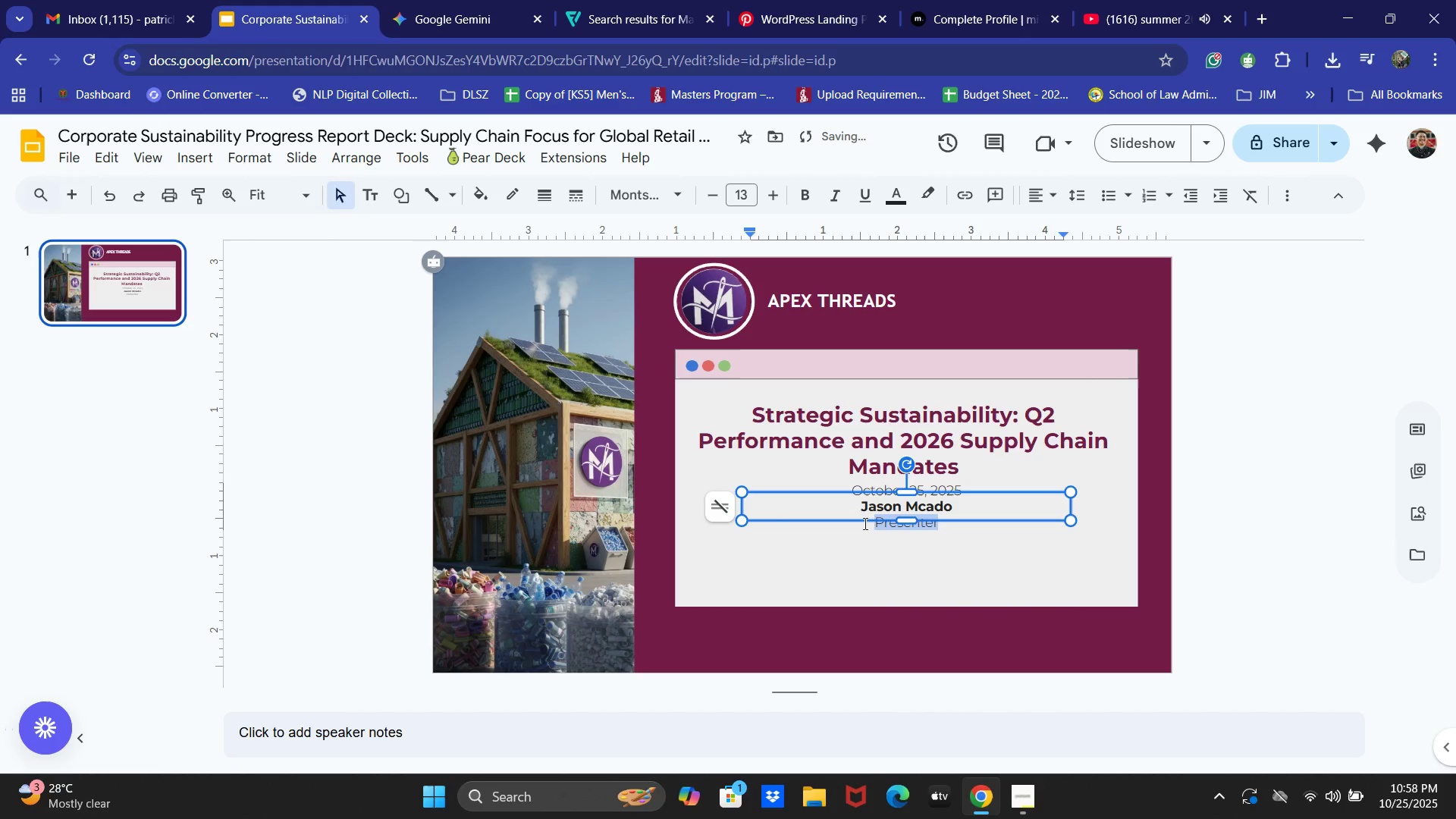 
key(Control+I)
 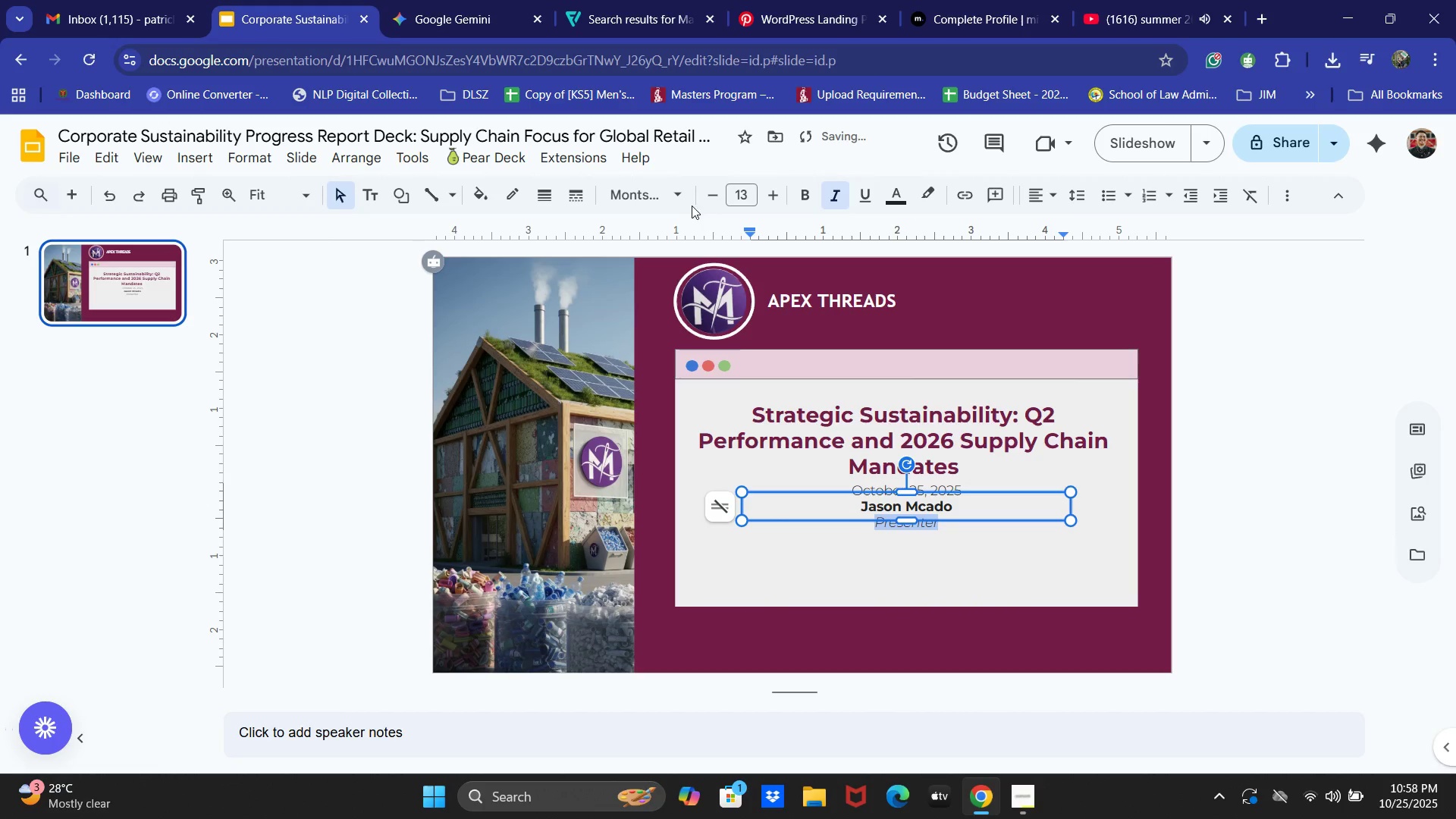 
double_click([712, 199])
 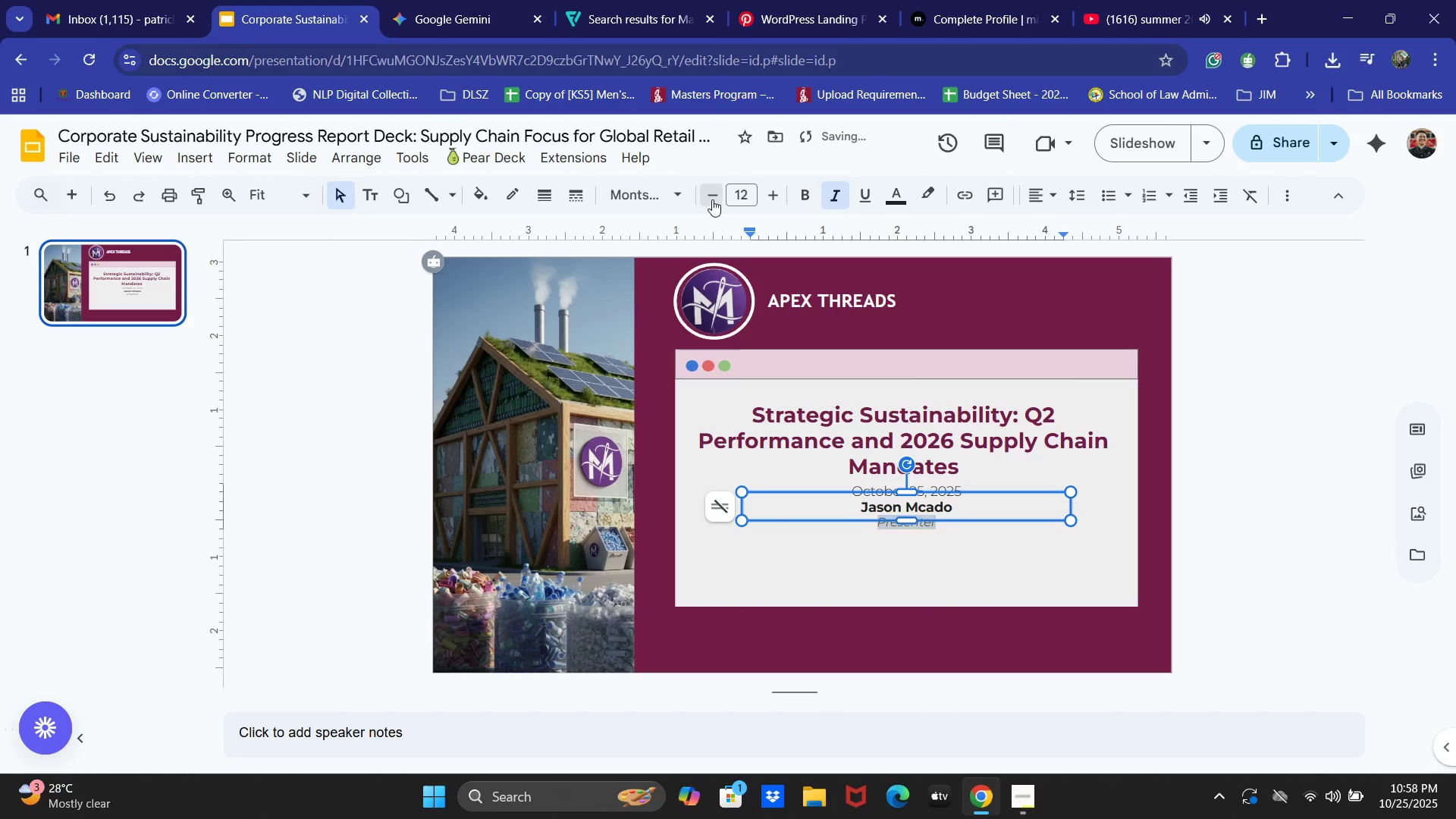 
triple_click([712, 199])
 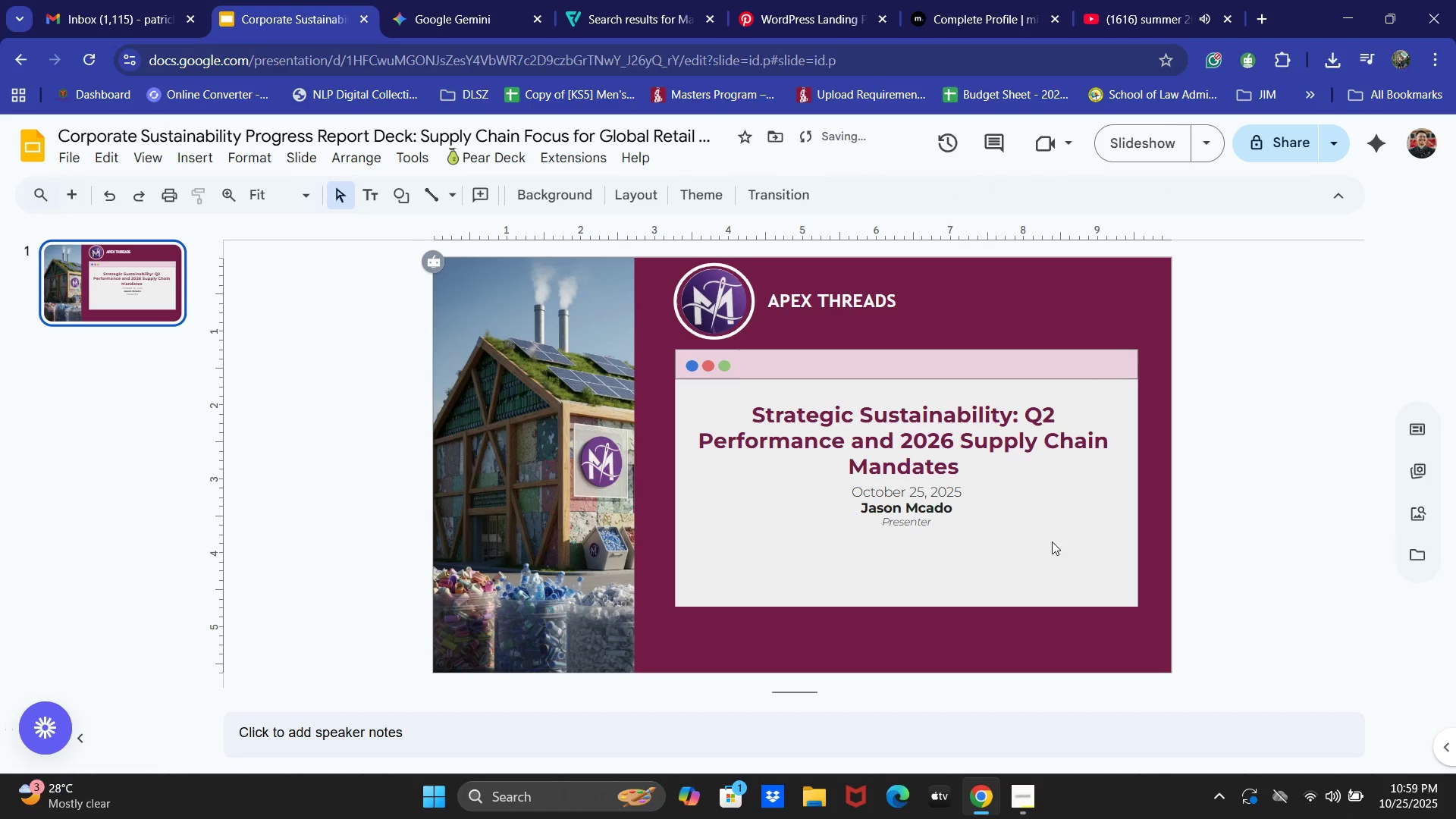 
double_click([909, 505])
 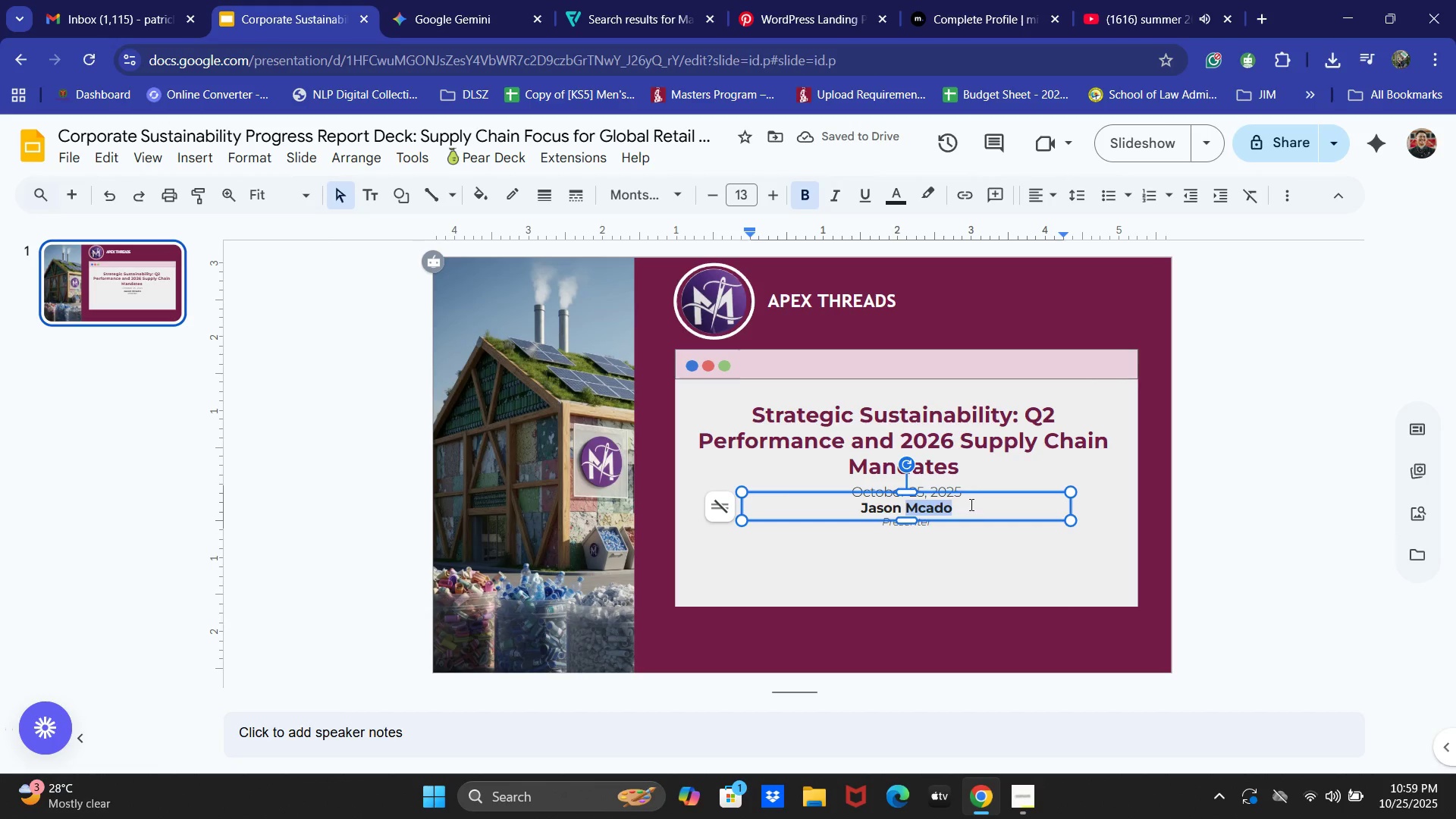 
left_click([968, 506])
 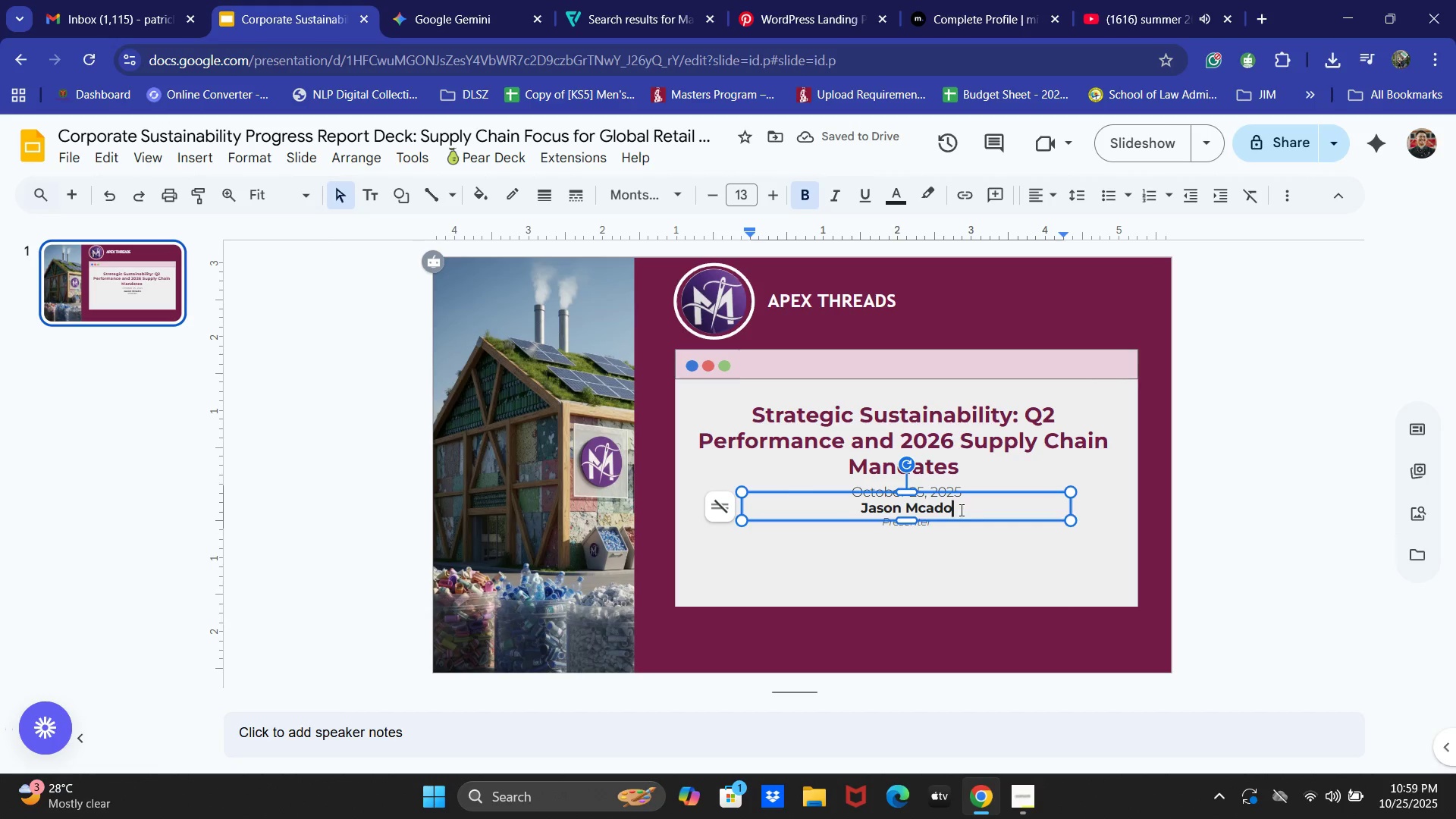 
left_click_drag(start_coordinate=[966, 510], to_coordinate=[851, 501])
 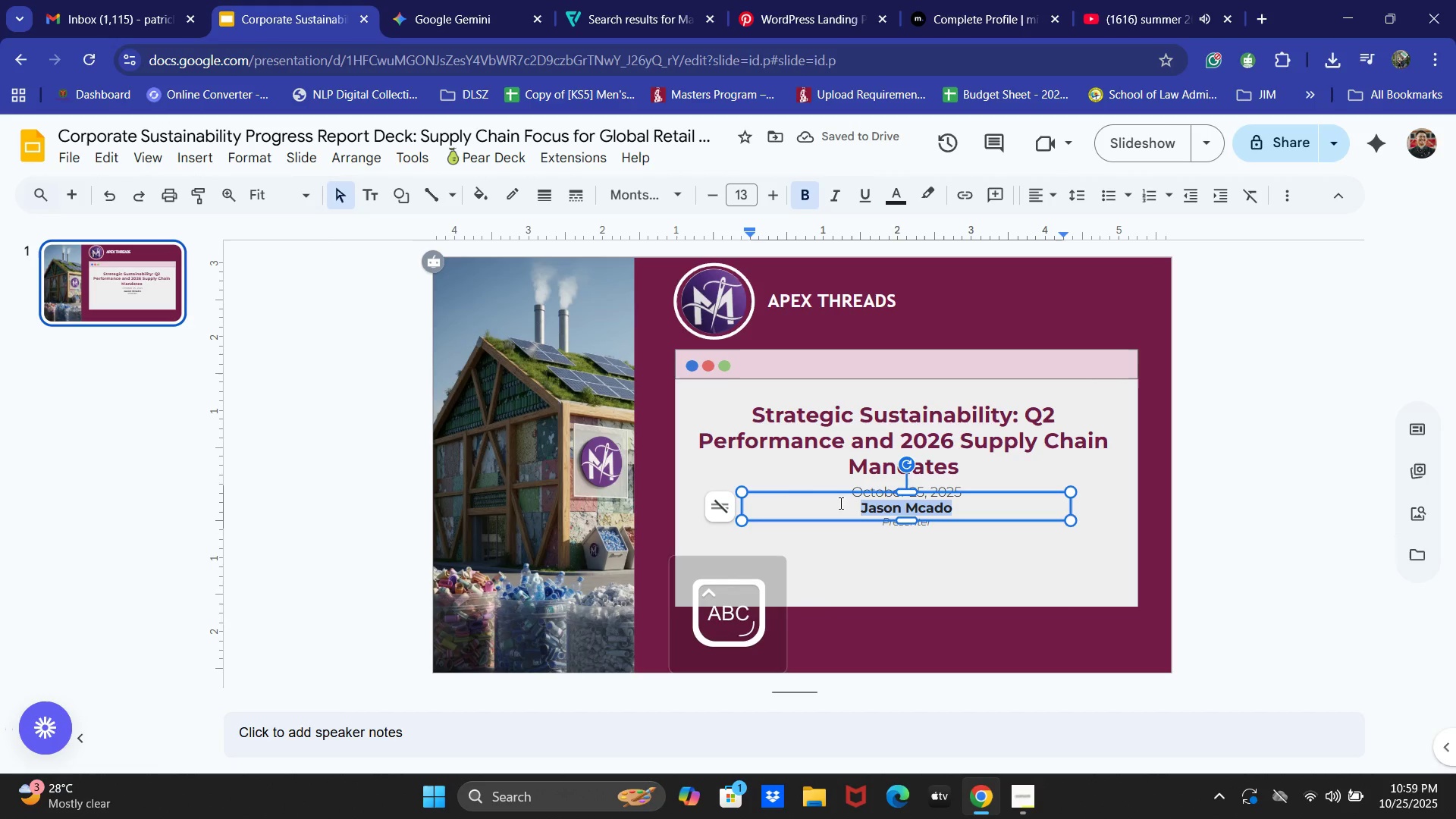 
type(JA)
key(Backspace)
type(SON MA)
key(Backspace)
type(CADO)
 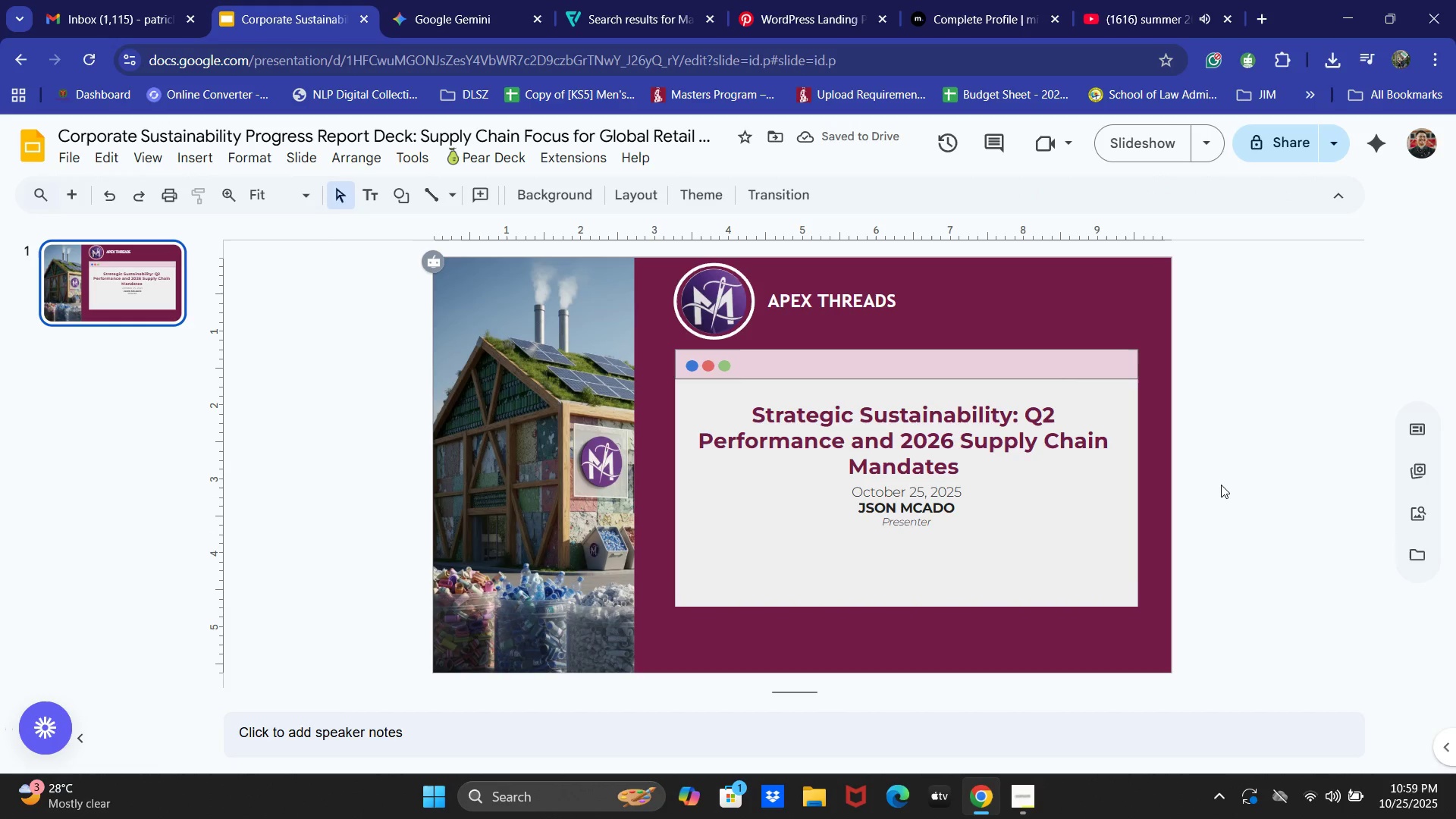 
wait(9.03)
 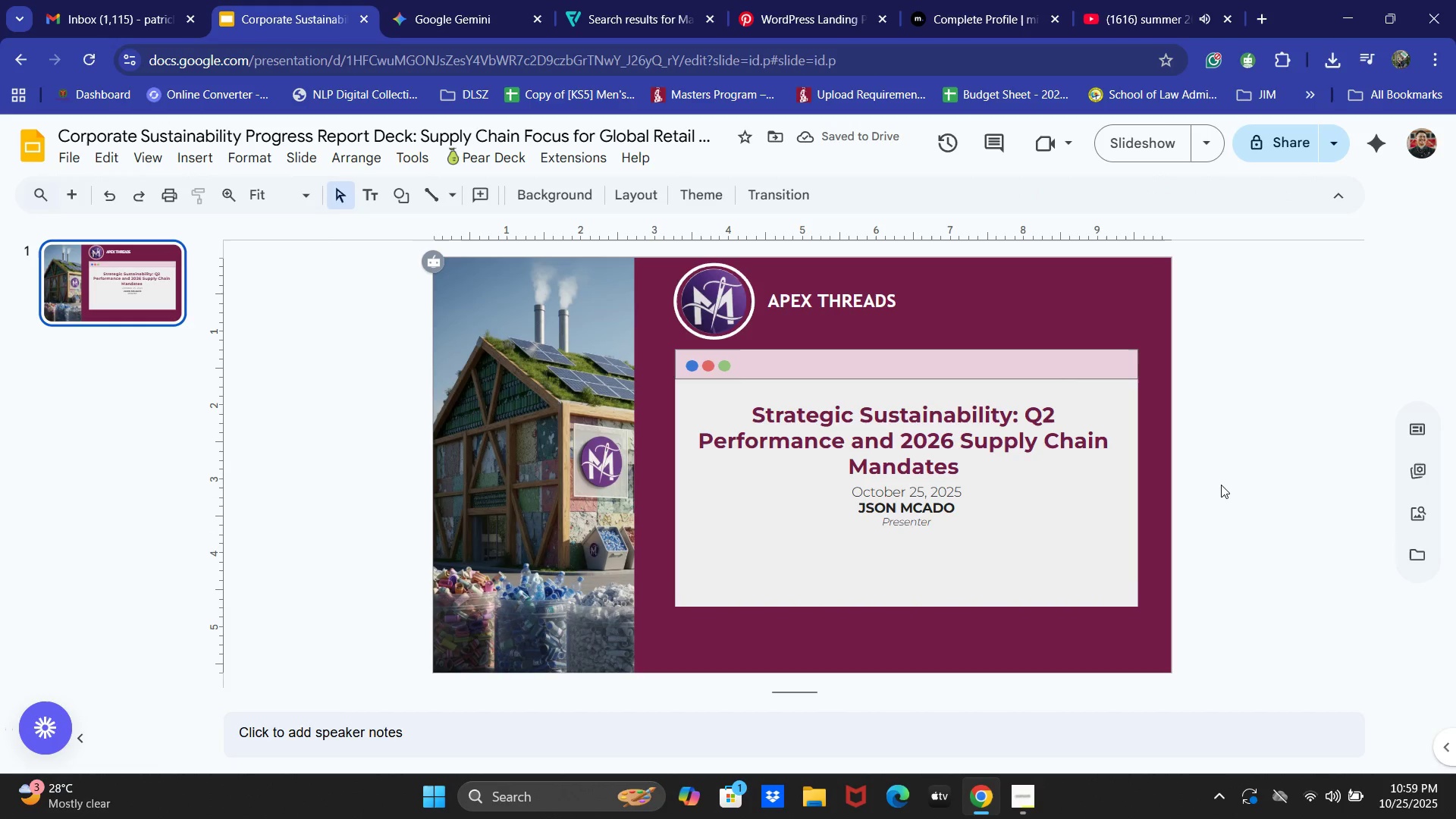 
key(ArrowDown)
 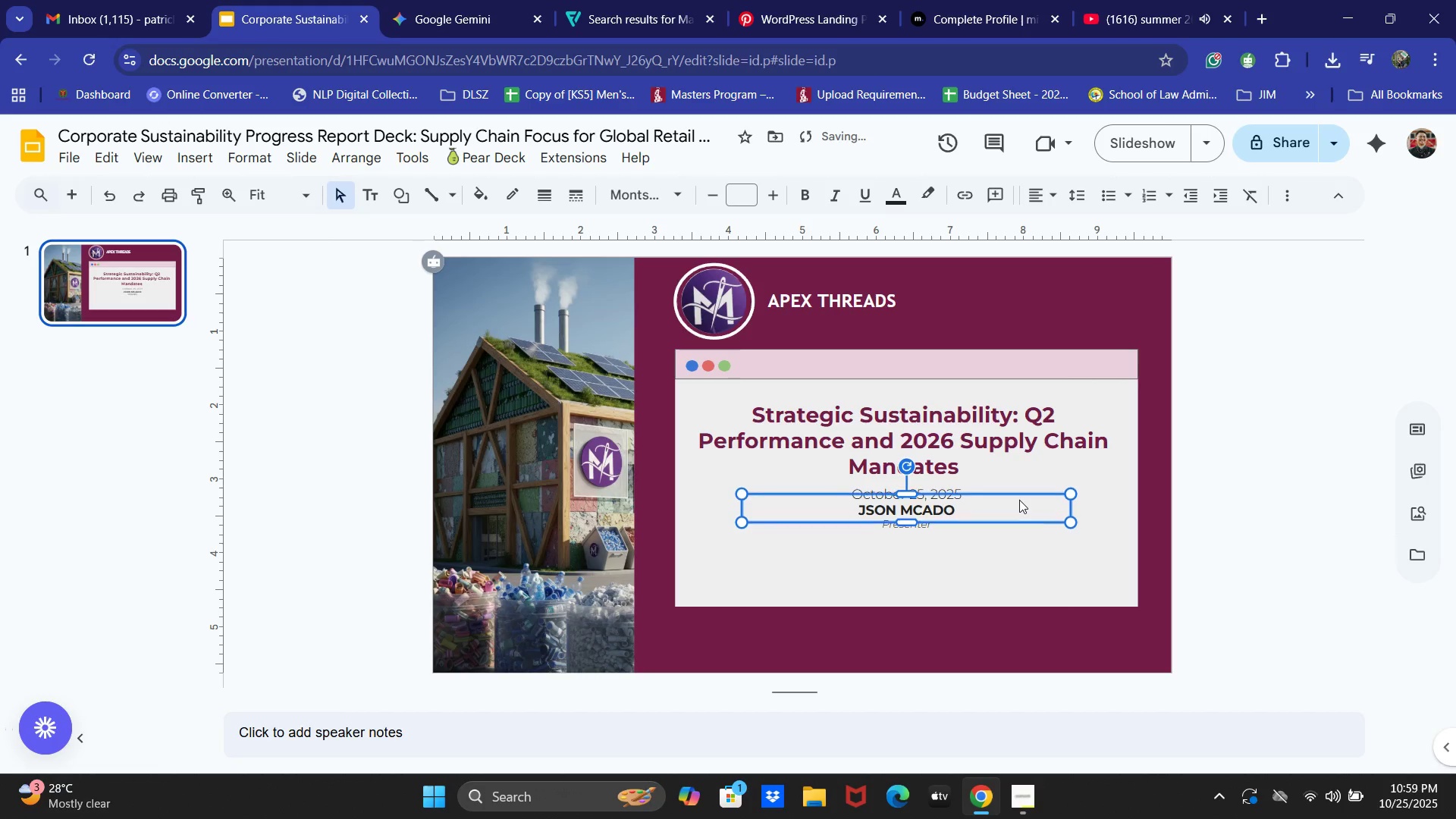 
key(ArrowDown)
 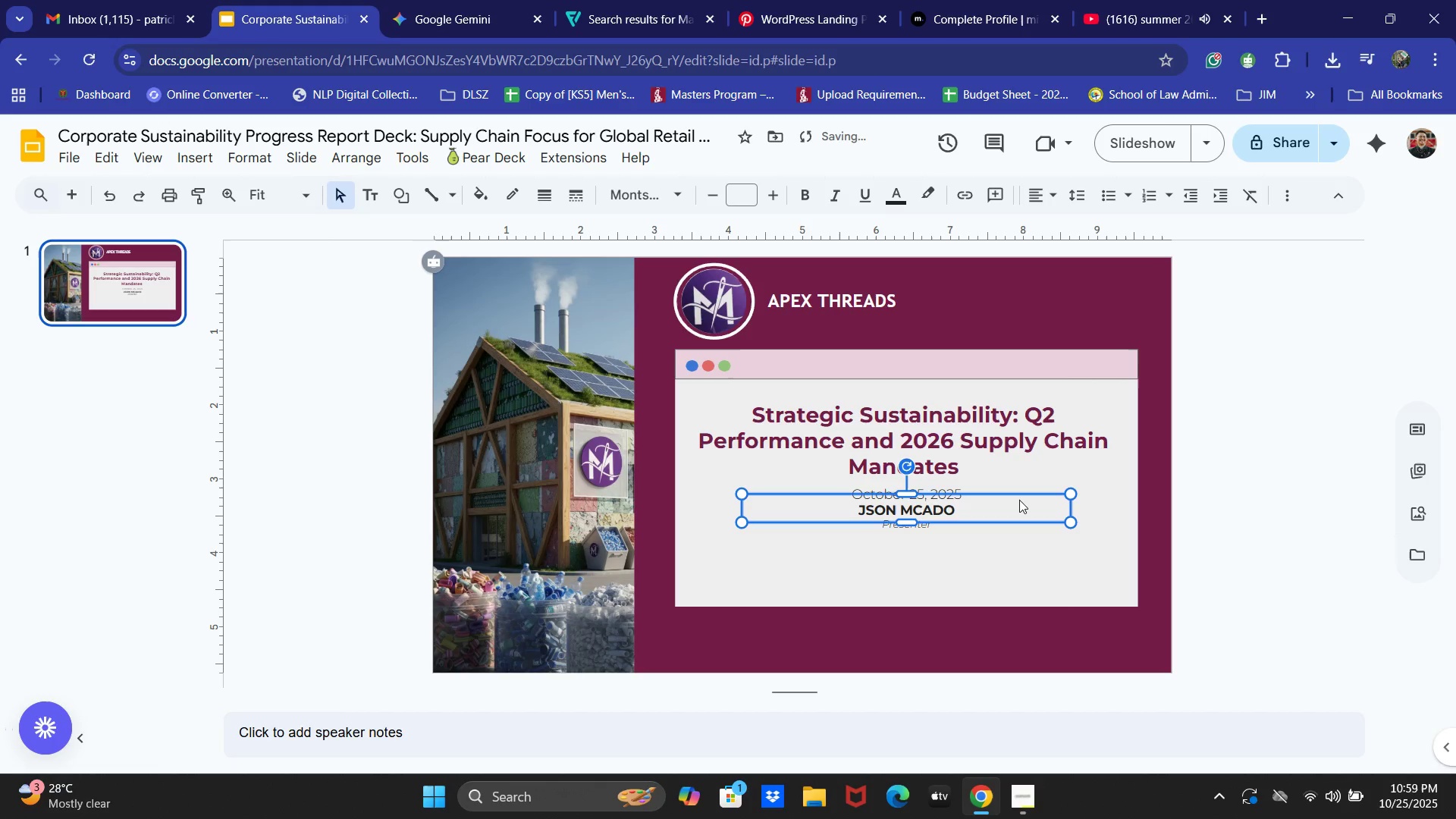 
key(ArrowDown)
 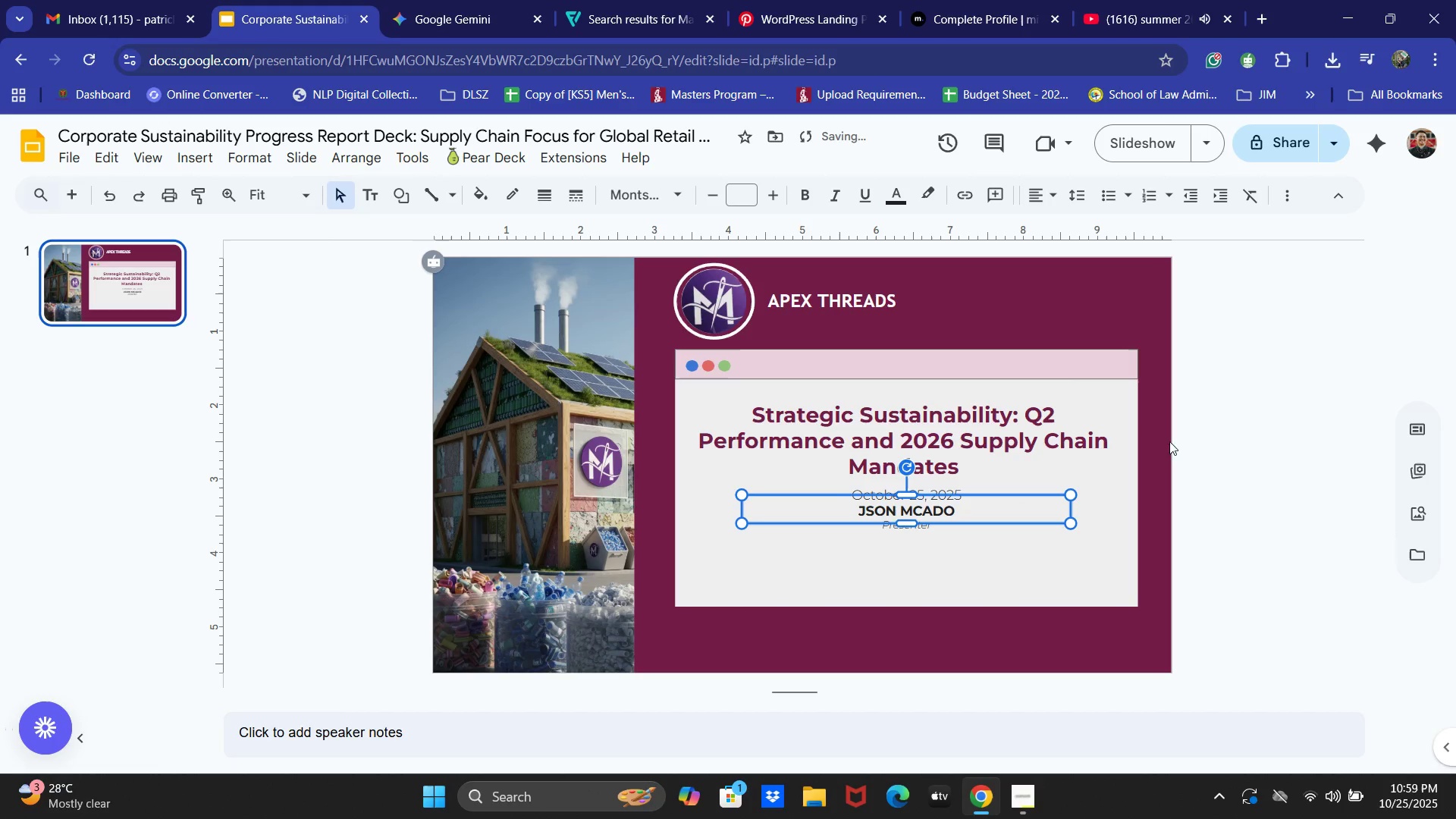 
left_click([1397, 422])
 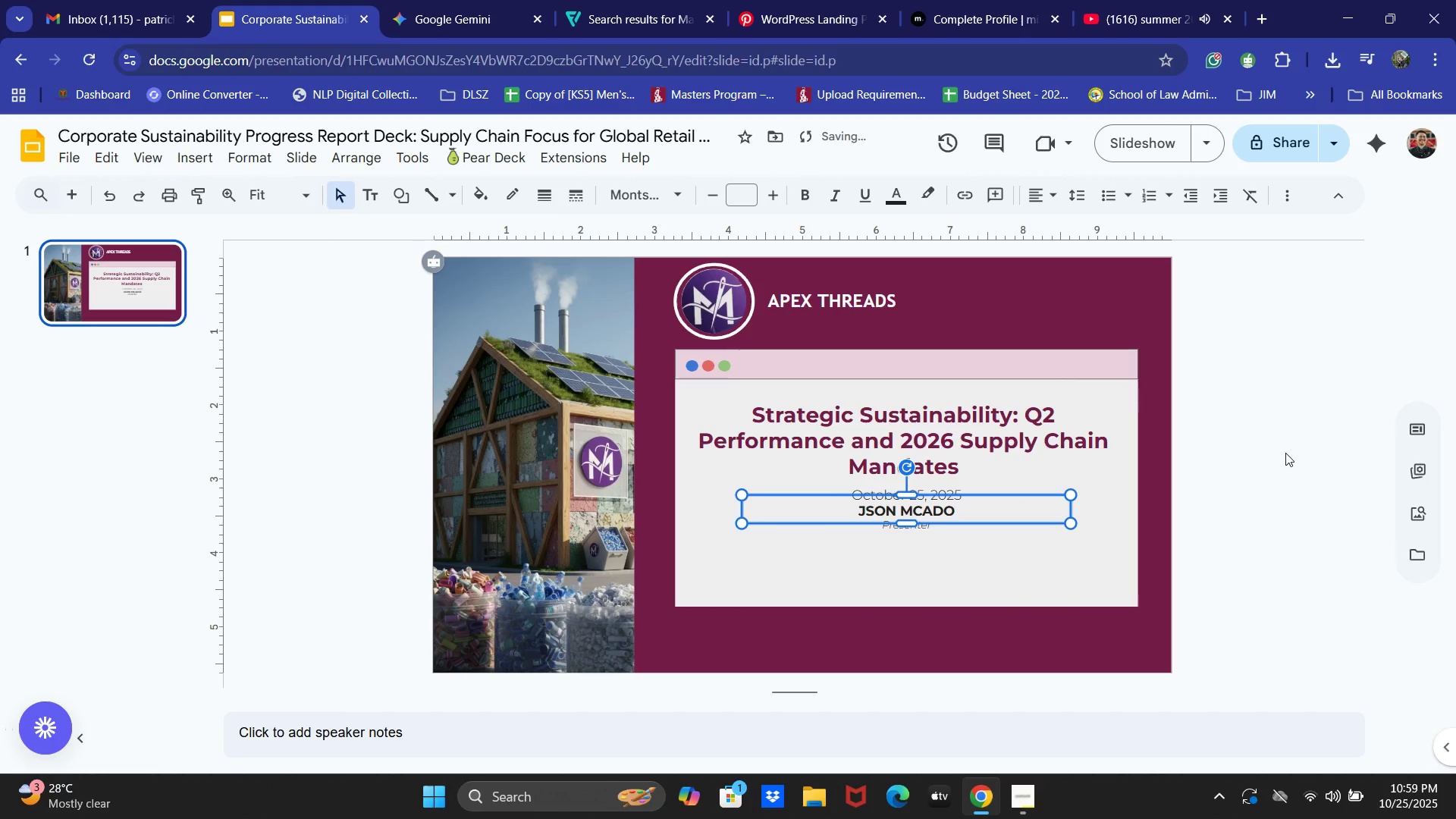 
left_click([1285, 453])
 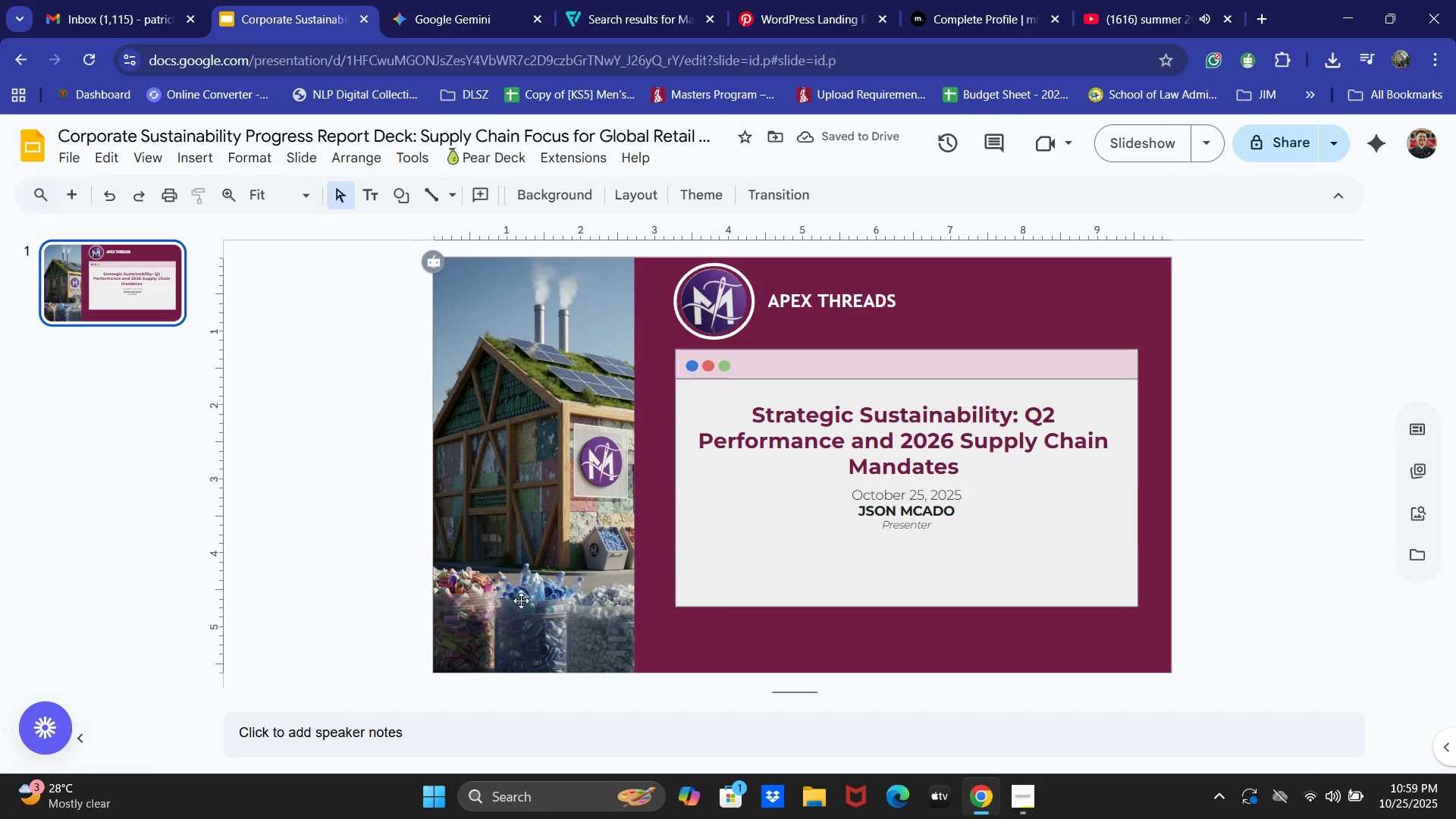 
left_click([115, 280])
 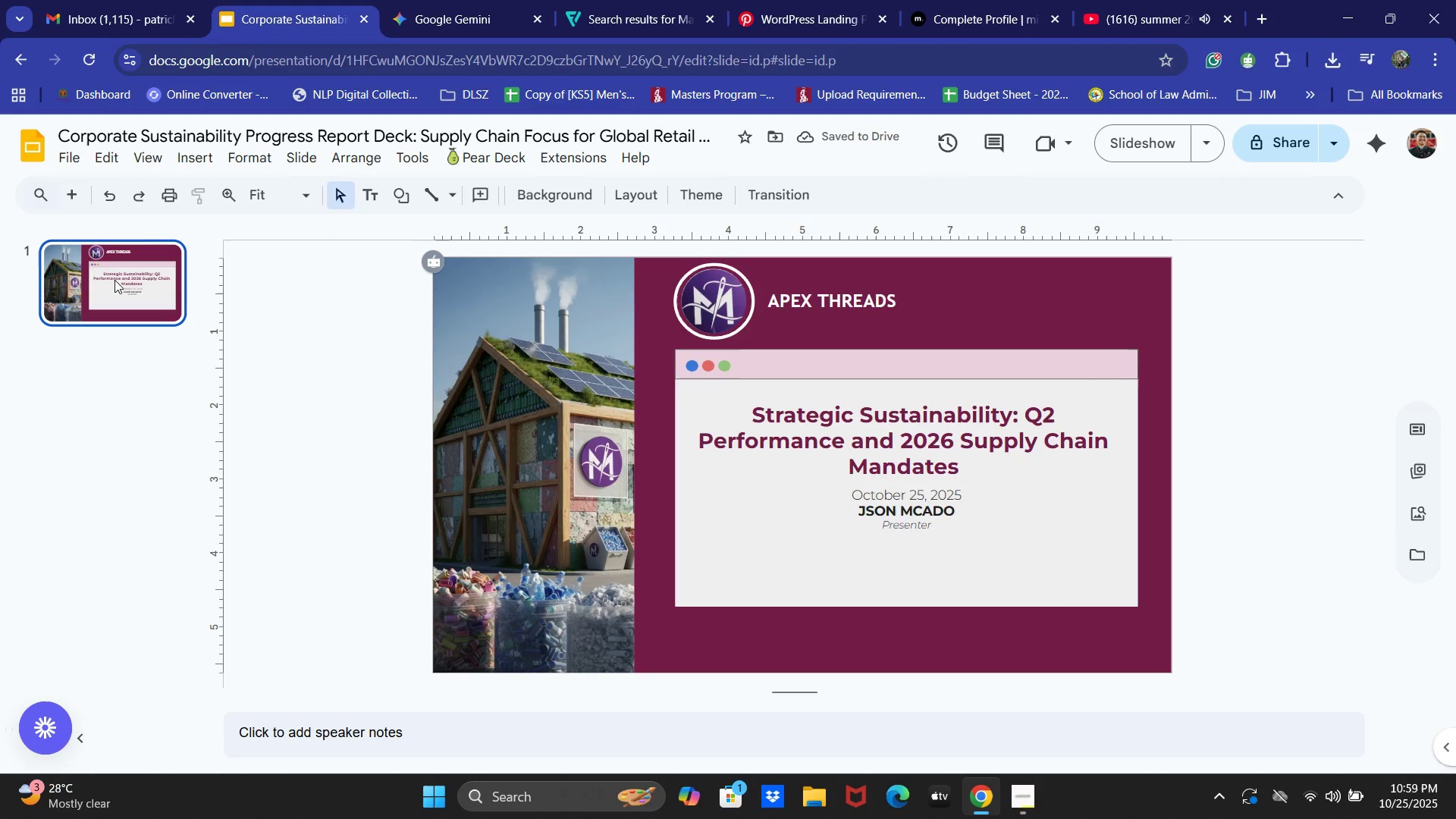 
key(Control+C)
 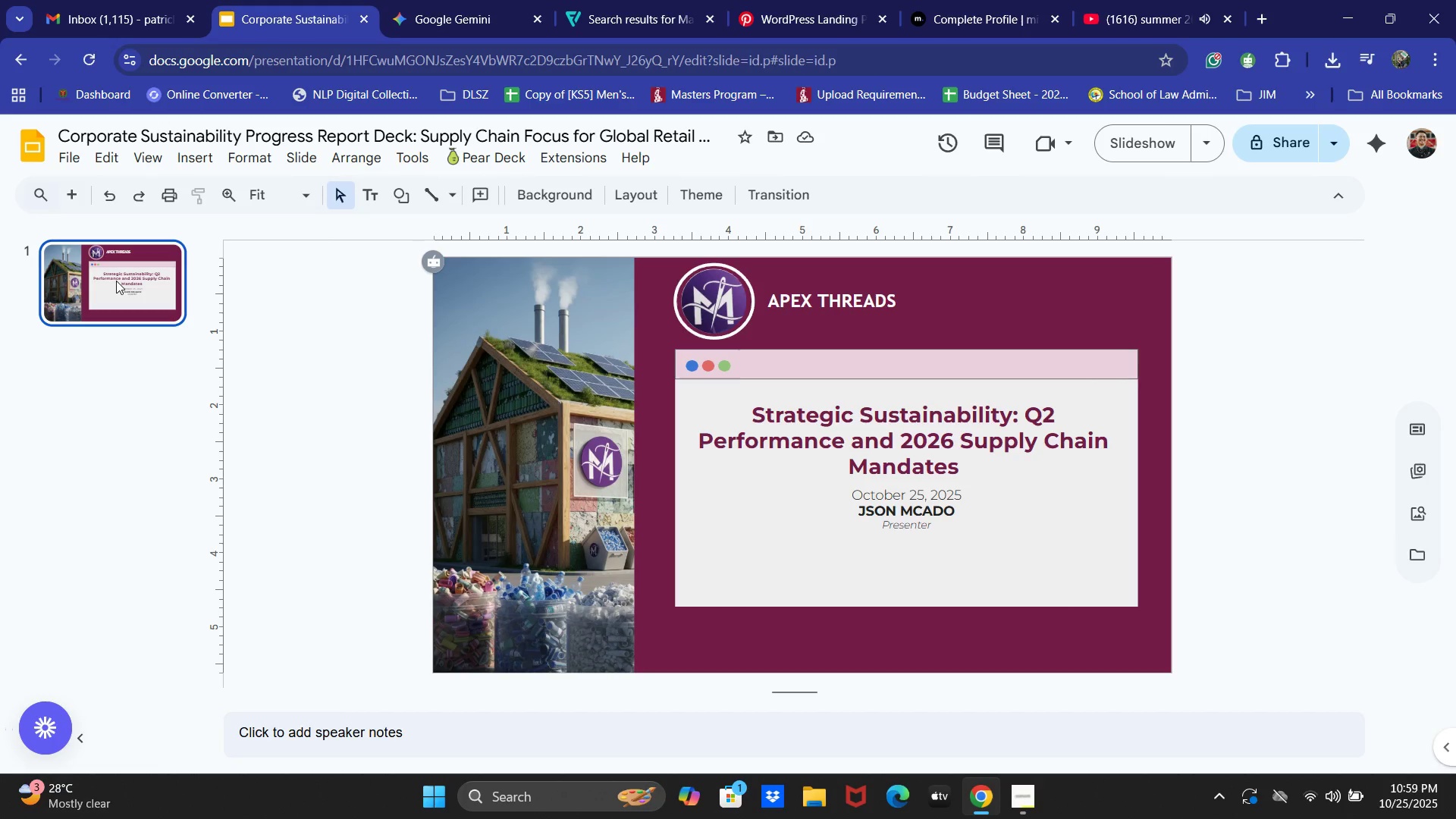 
key(Control+V)
 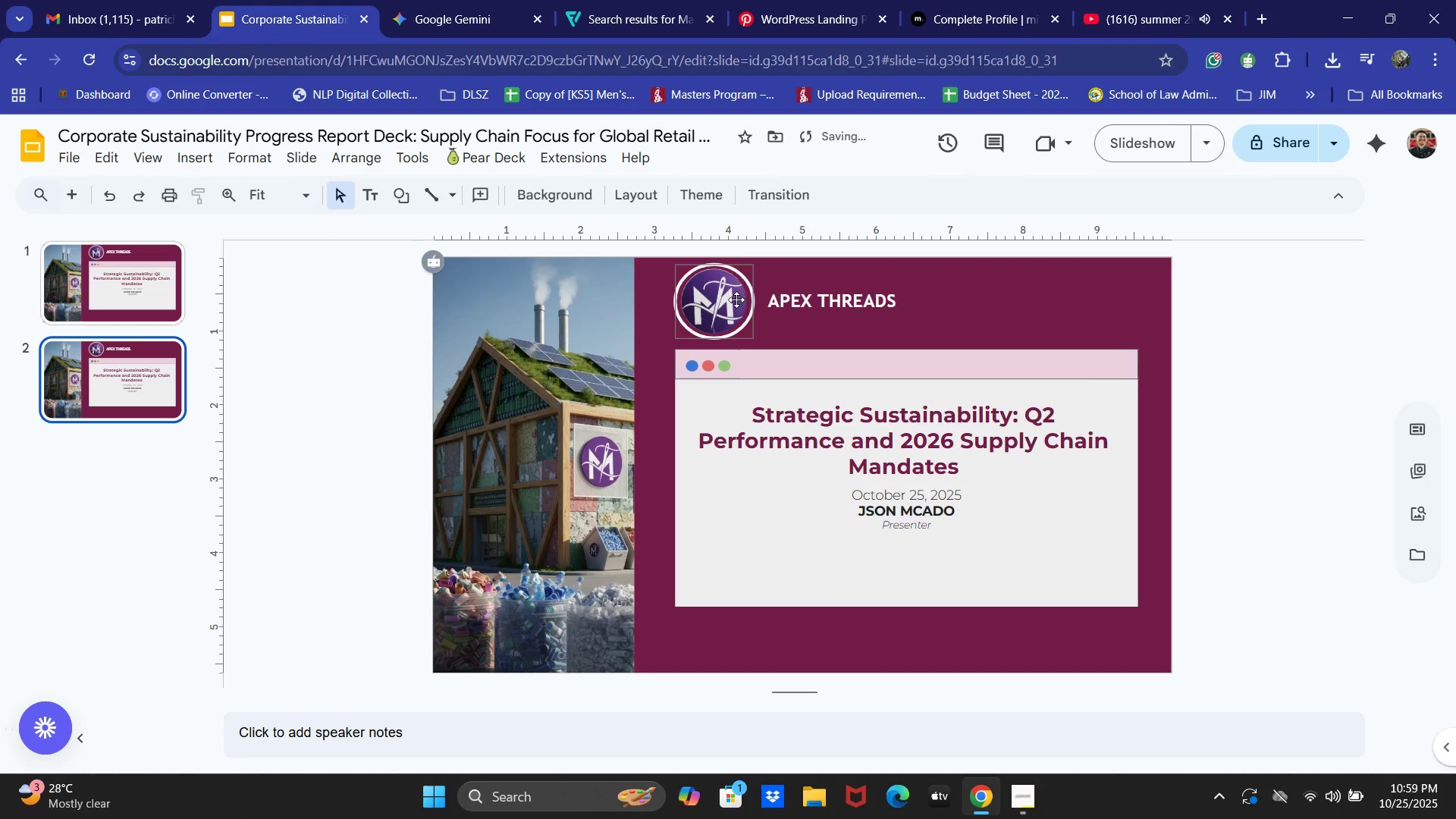 
left_click([473, 444])
 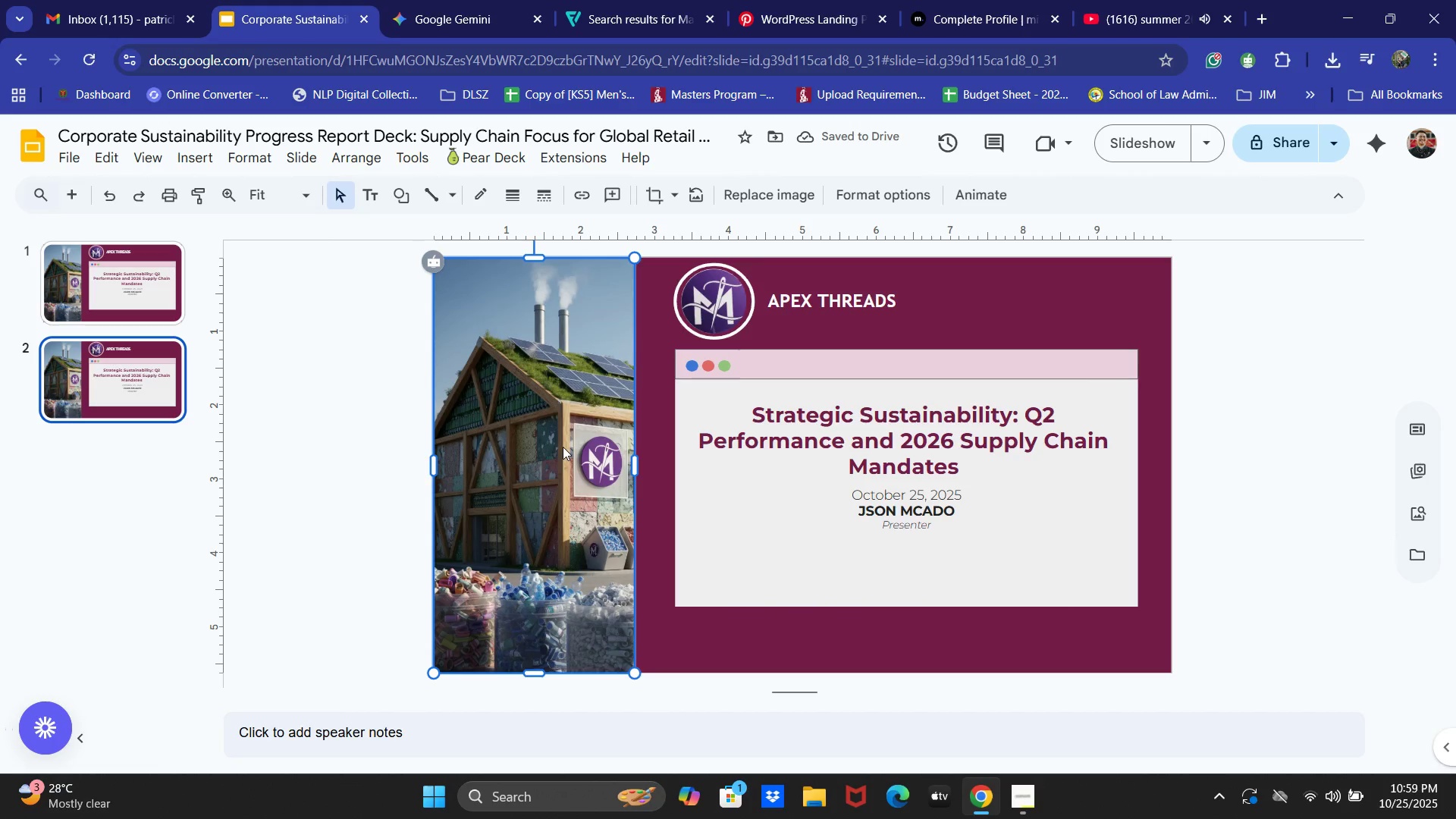 
key(Backspace)
 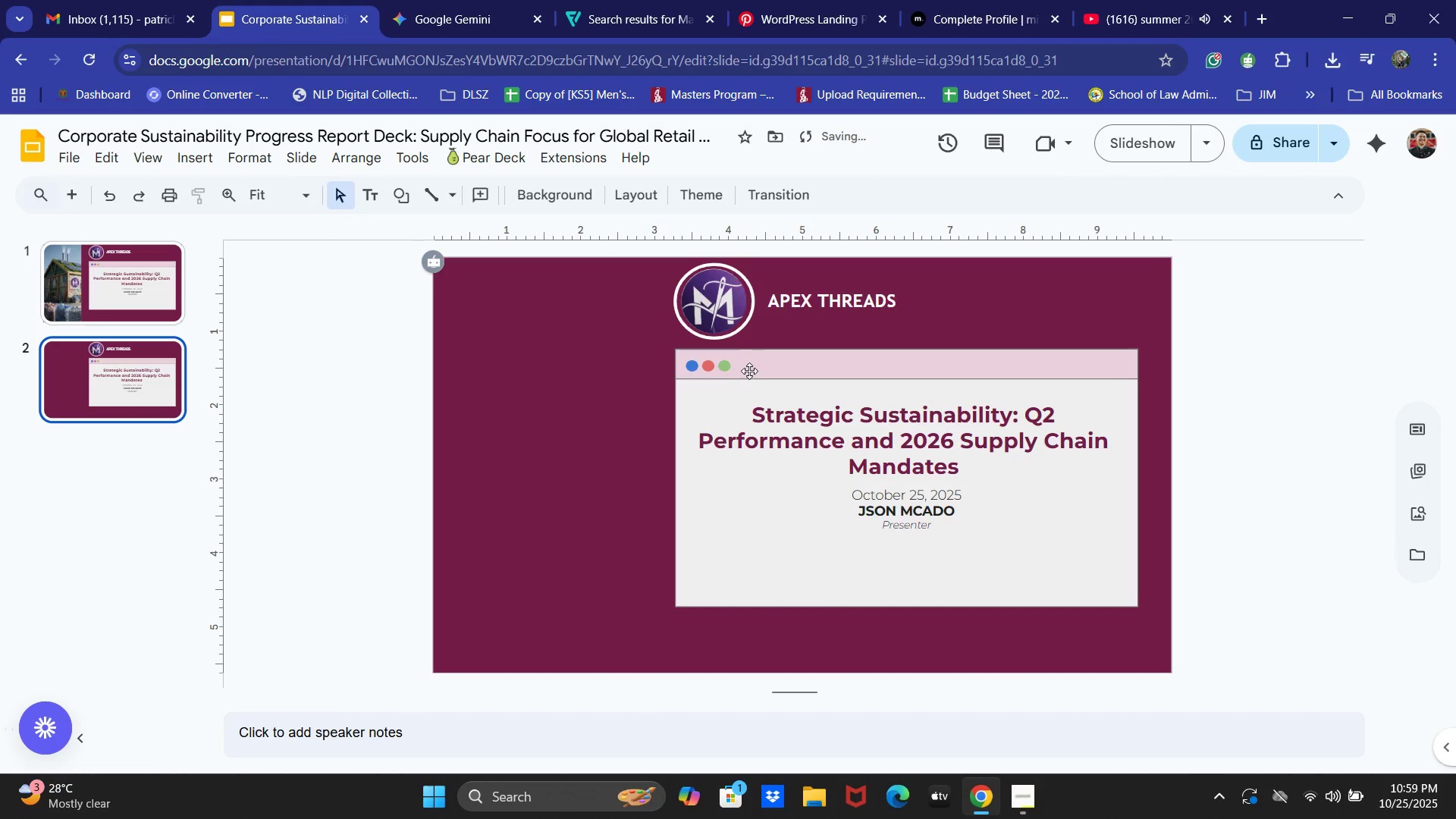 
left_click([755, 369])
 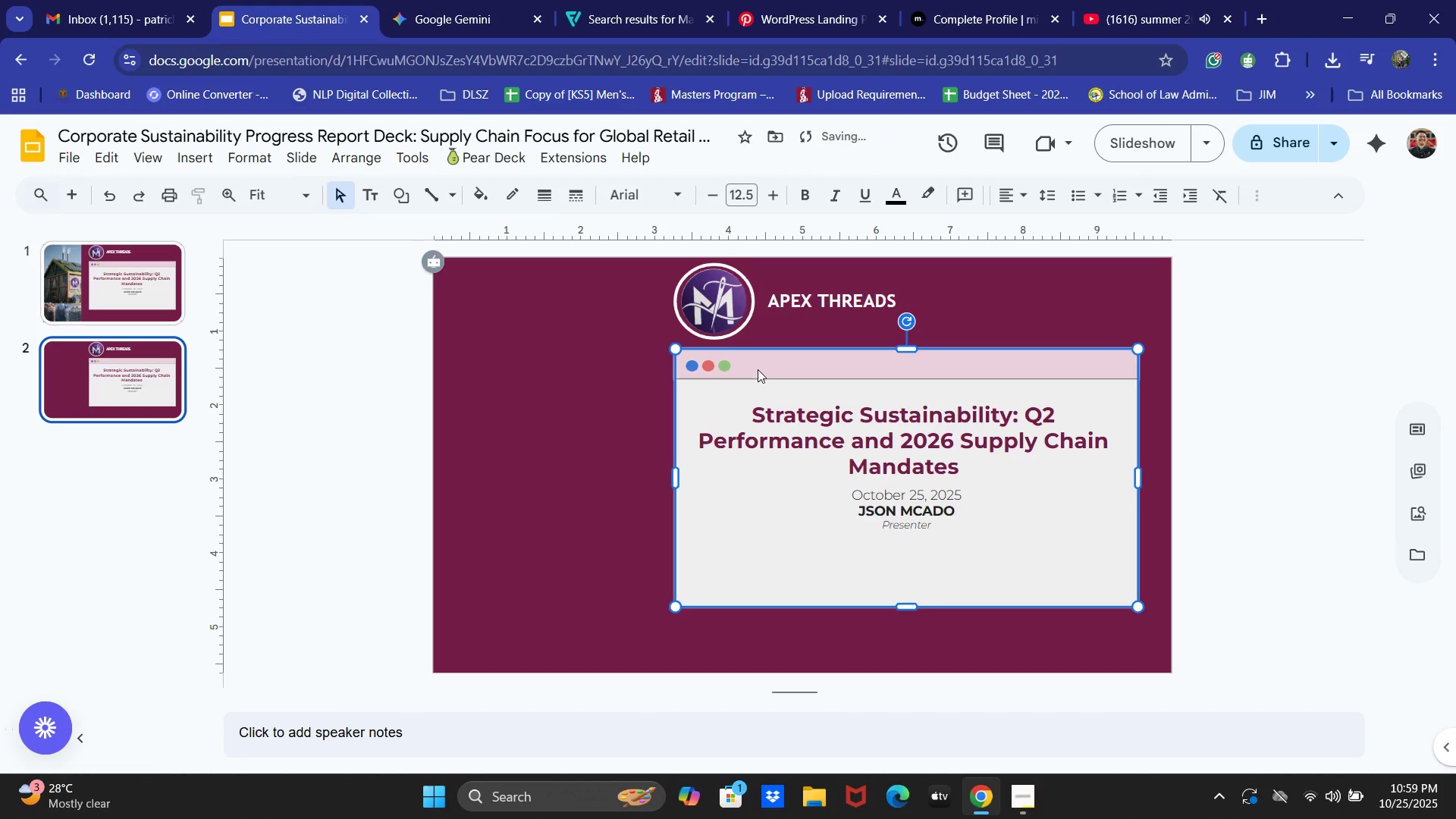 
key(Backspace)
 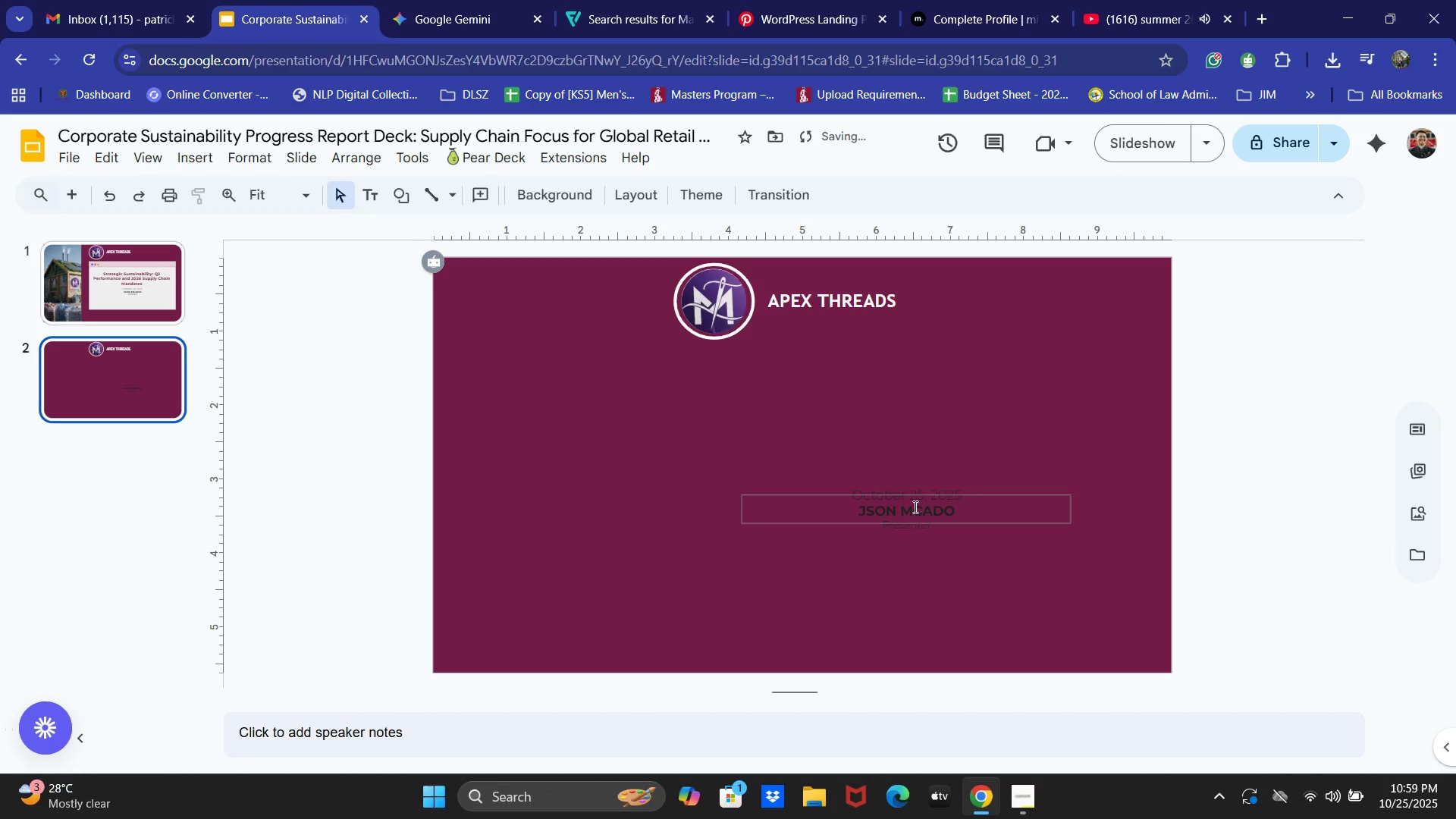 
left_click([914, 510])
 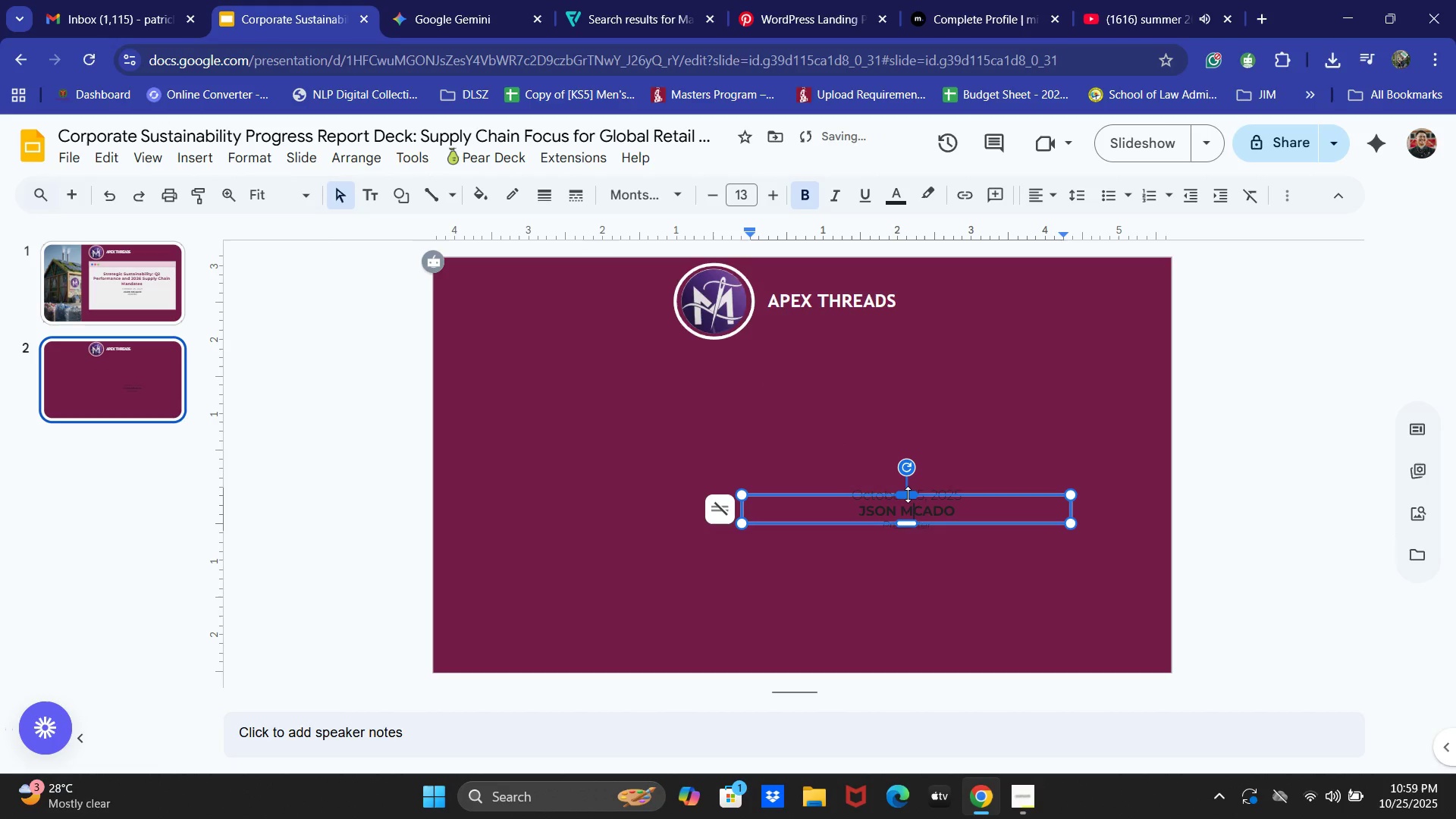 
left_click([908, 494])
 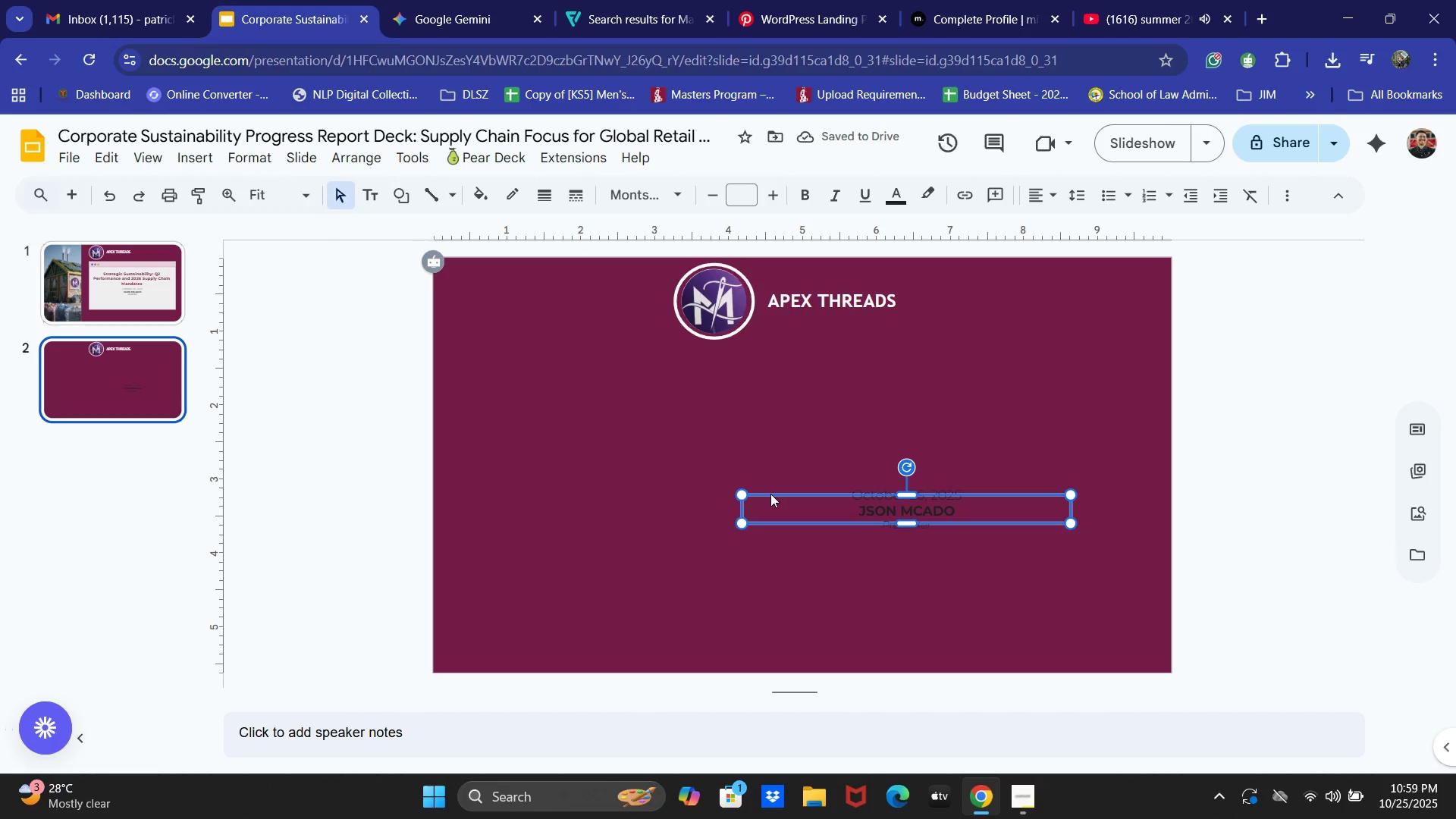 
left_click([770, 494])
 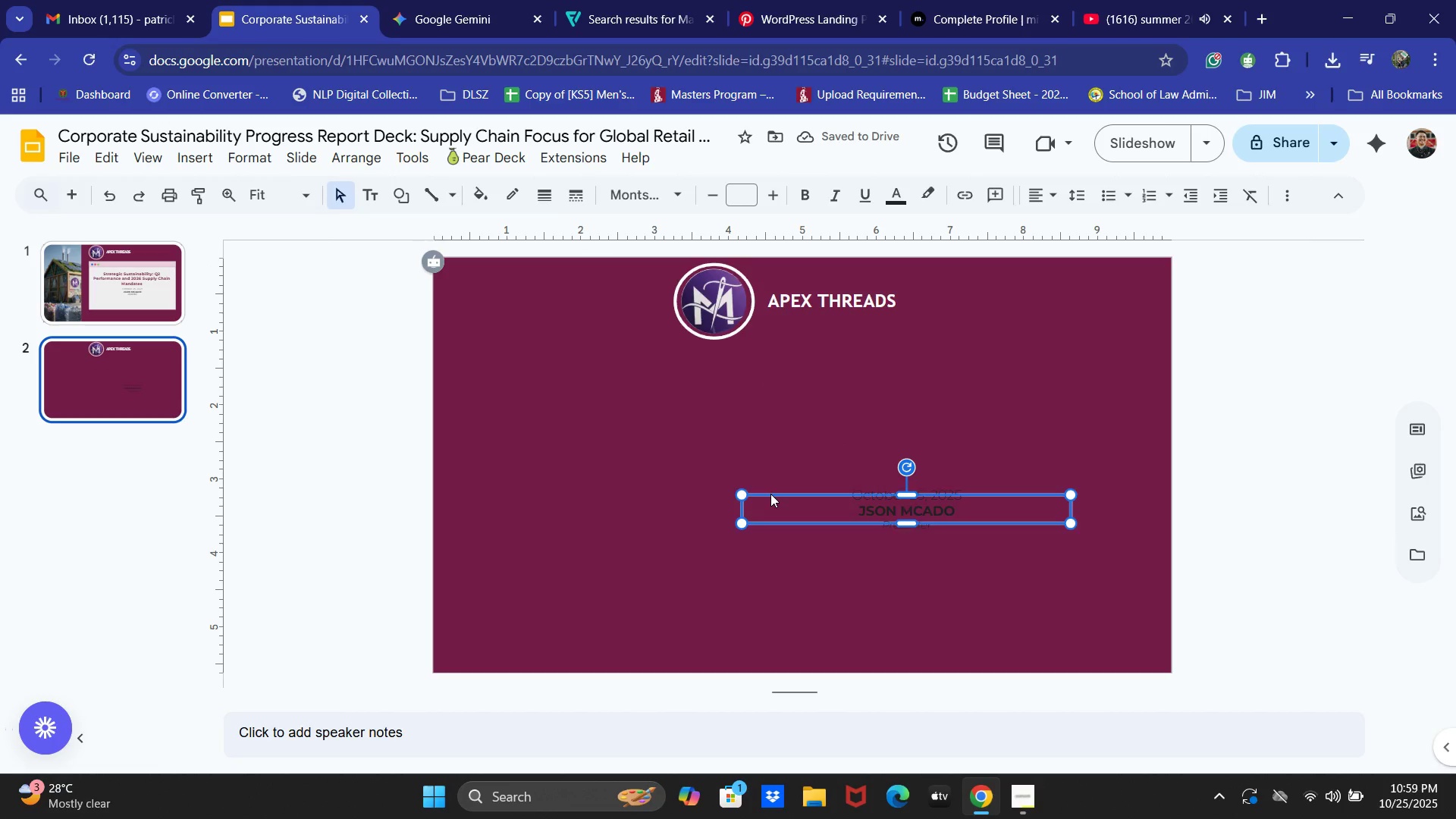 
key(Backspace)
 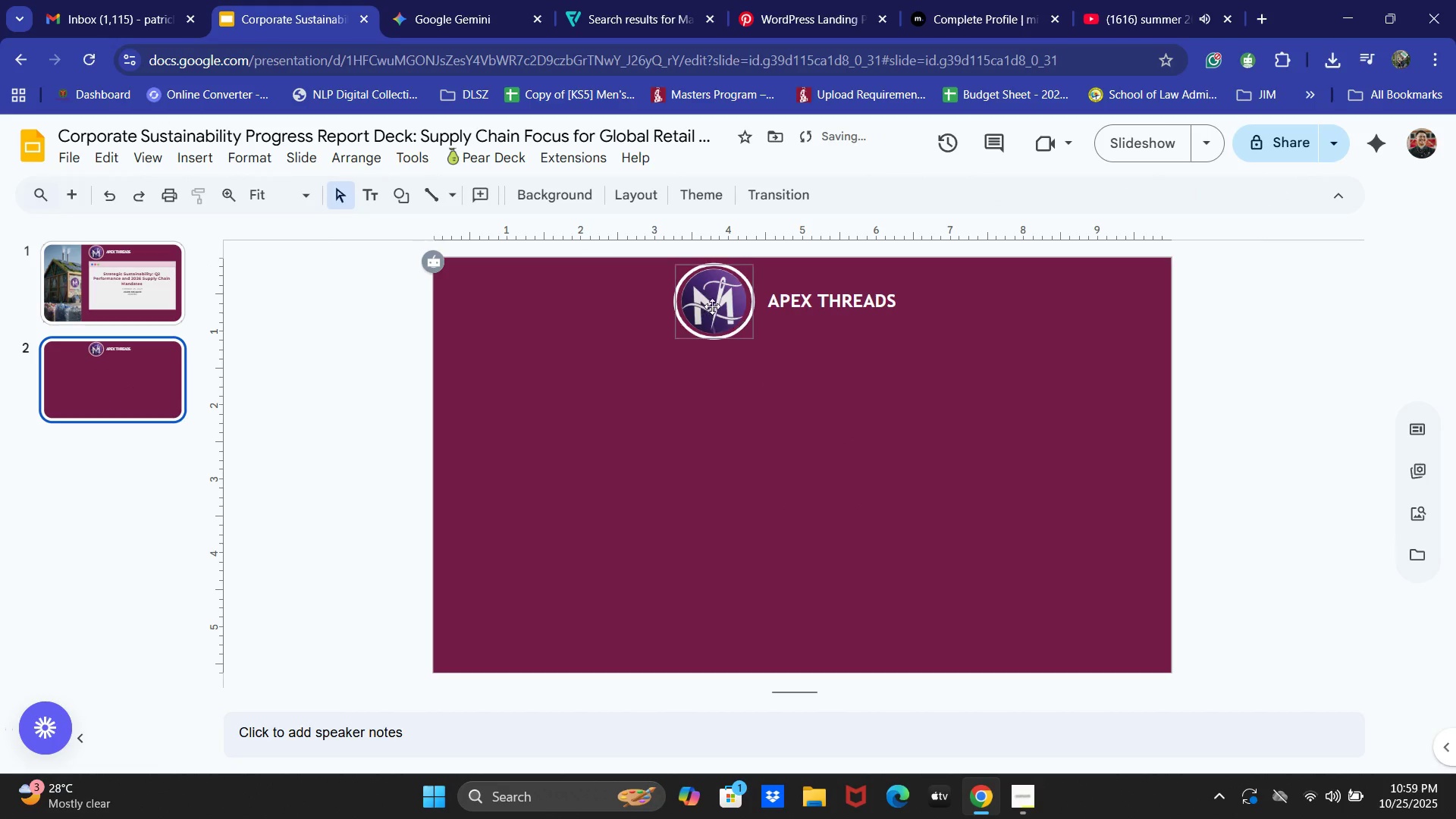 
left_click([709, 300])
 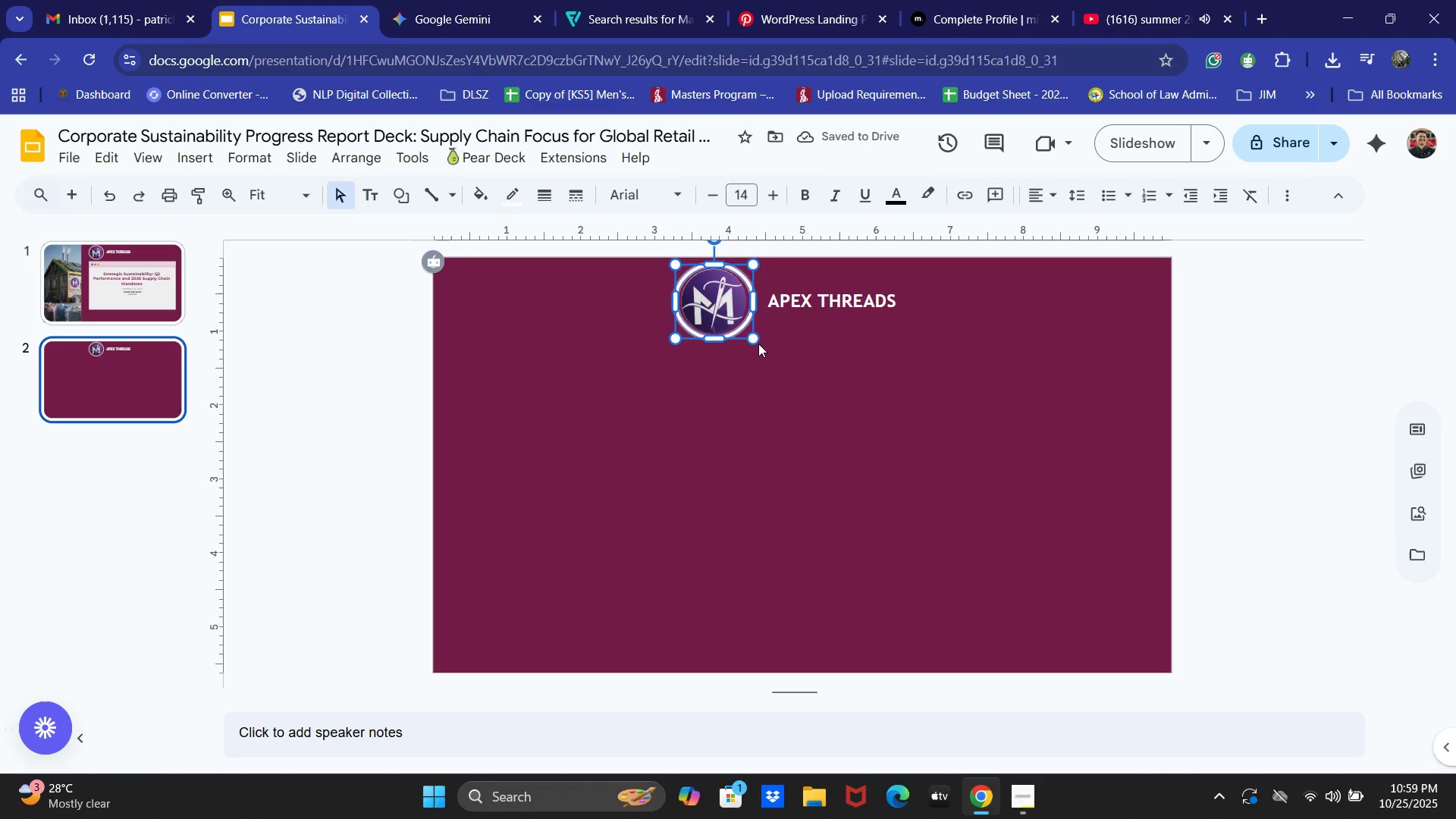 
left_click([825, 307])
 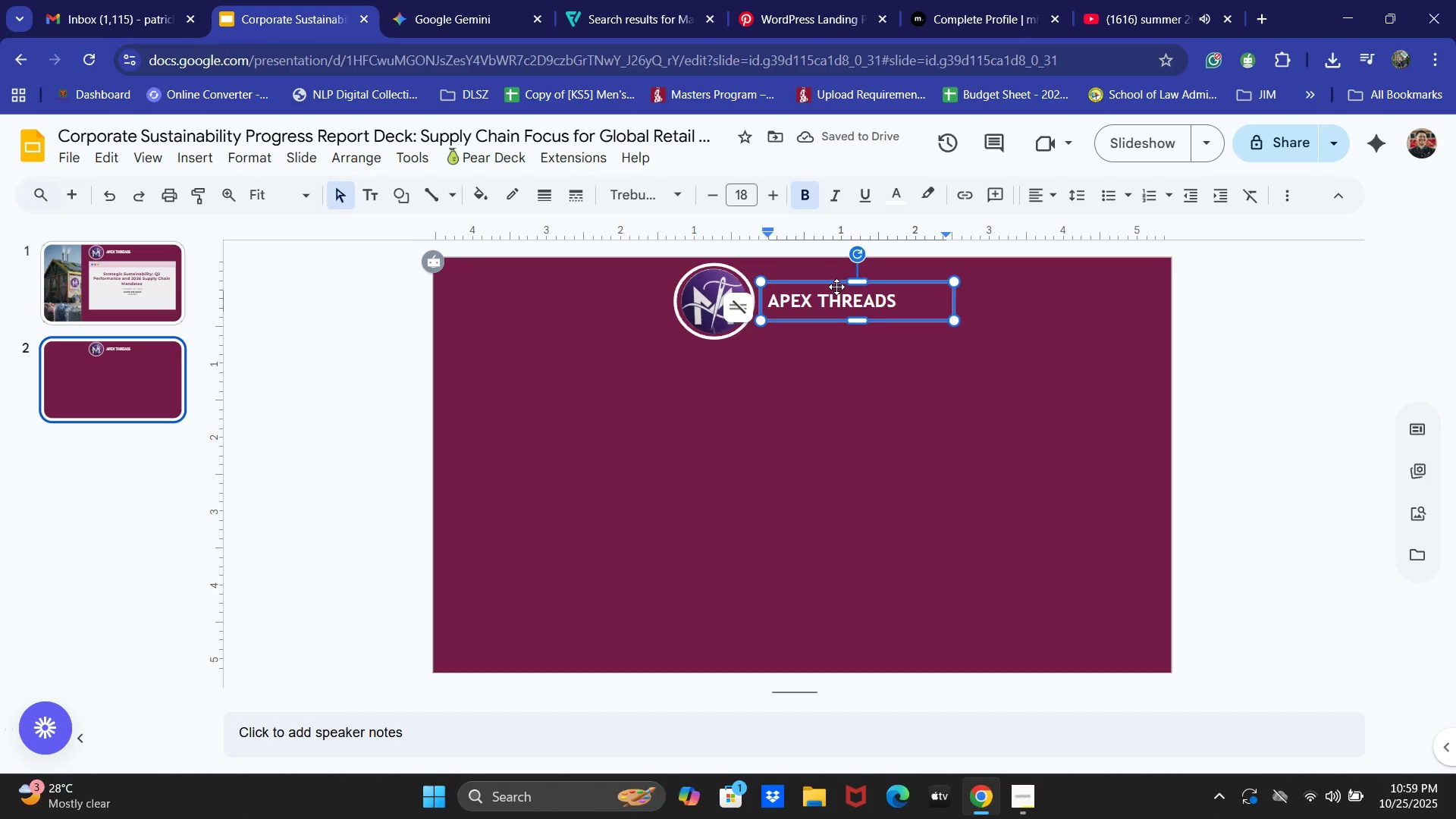 
left_click([836, 287])
 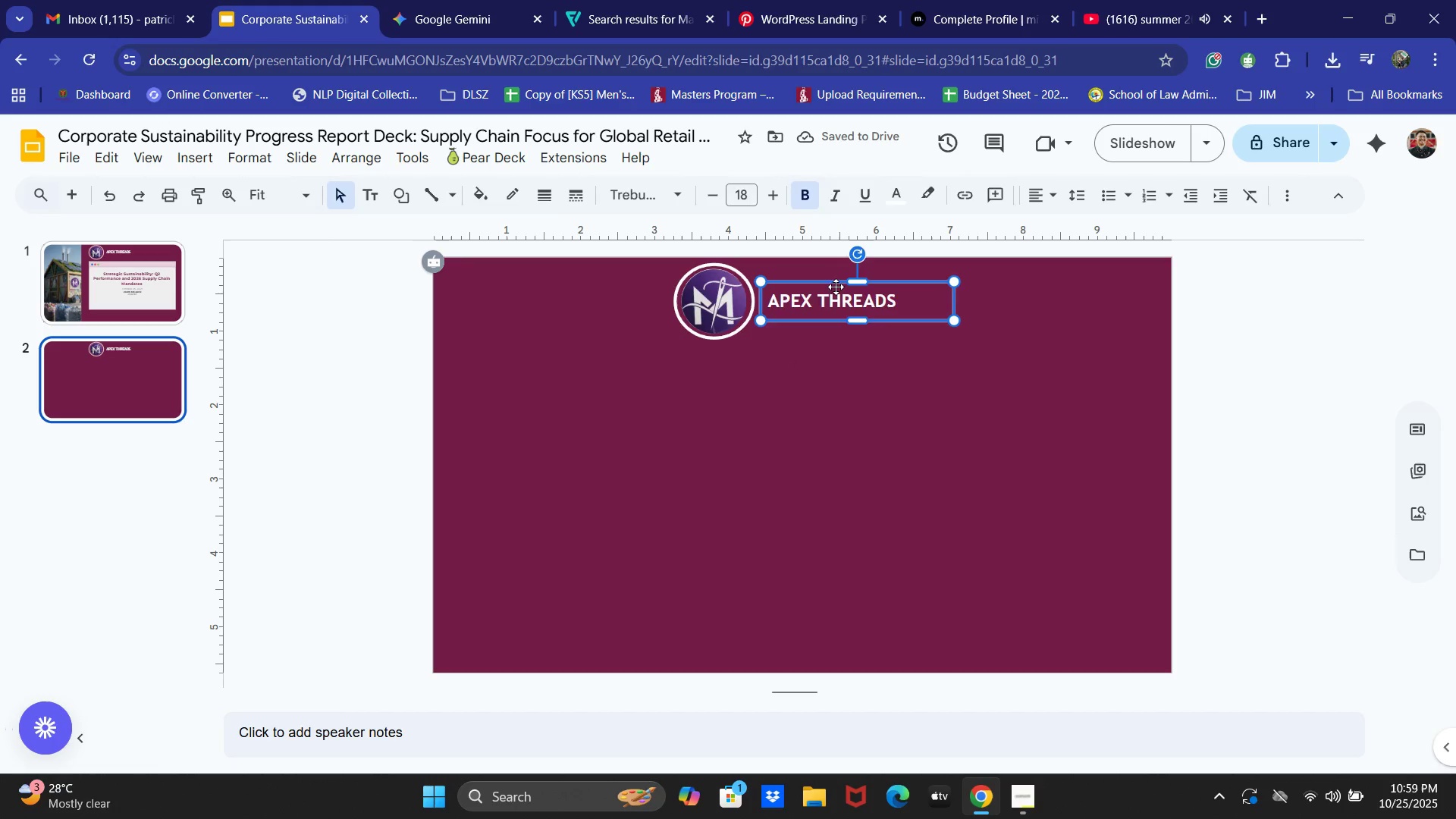 
key(Backspace)
 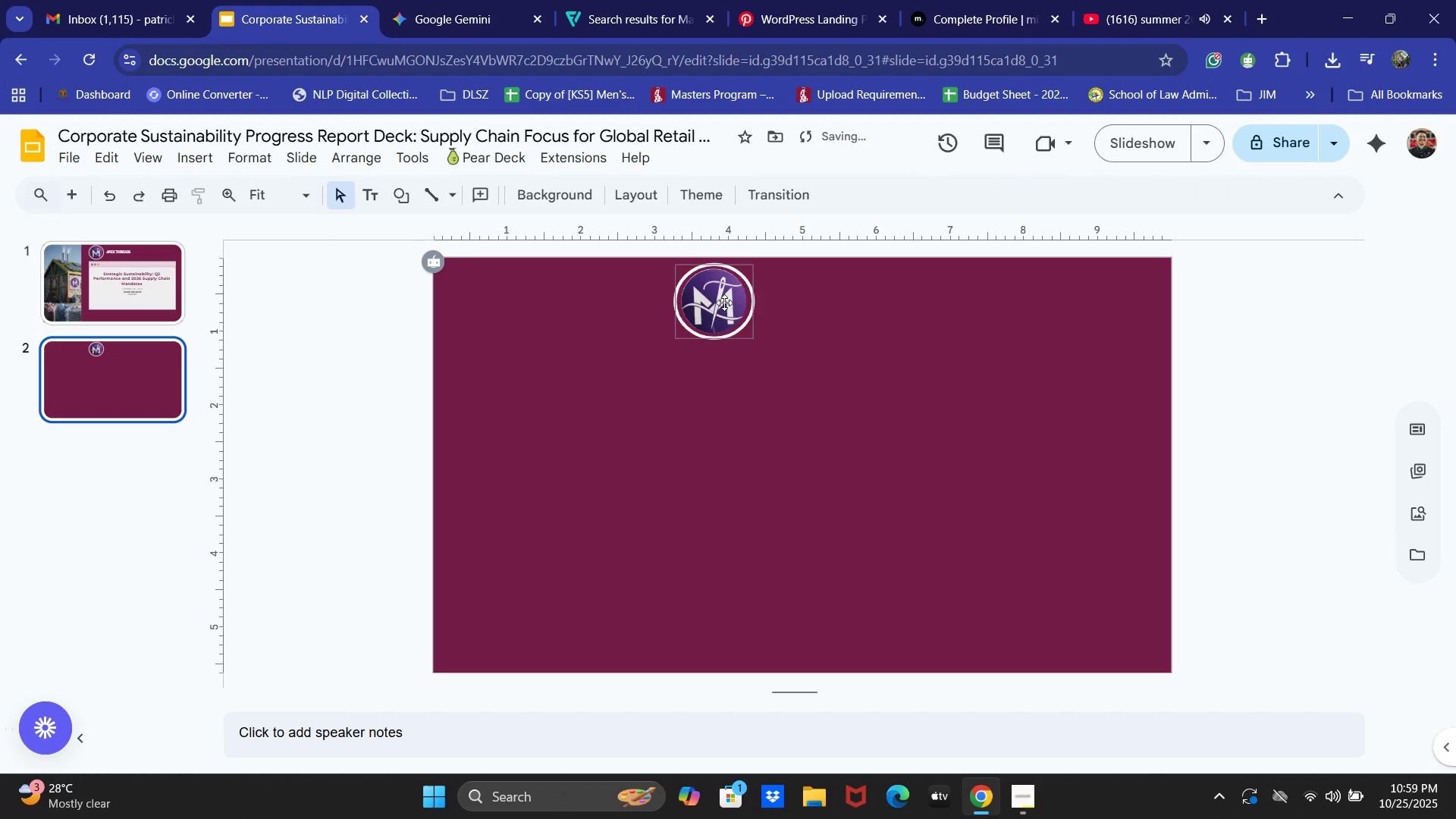 
left_click([724, 303])
 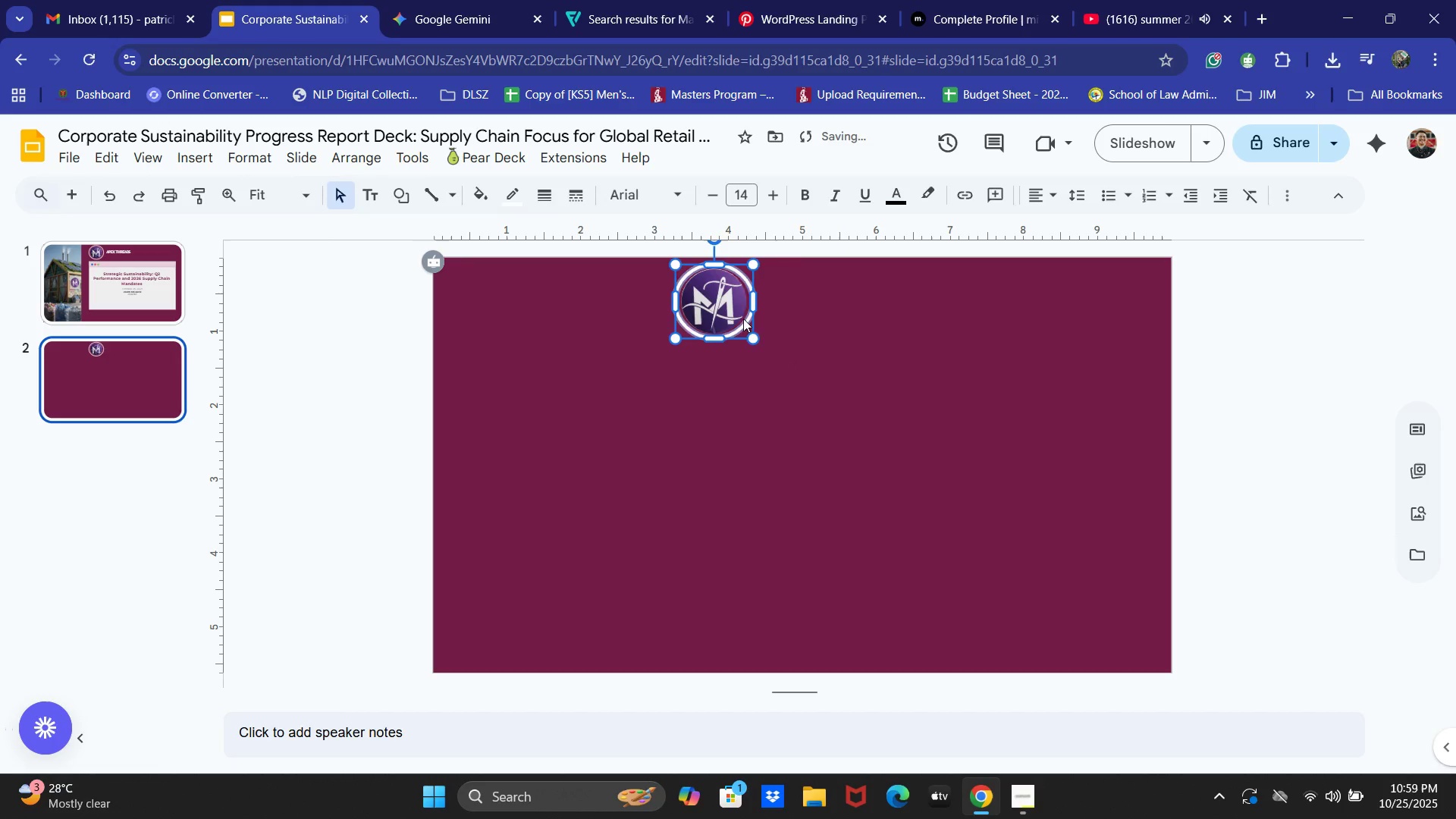 
key(Backspace)
 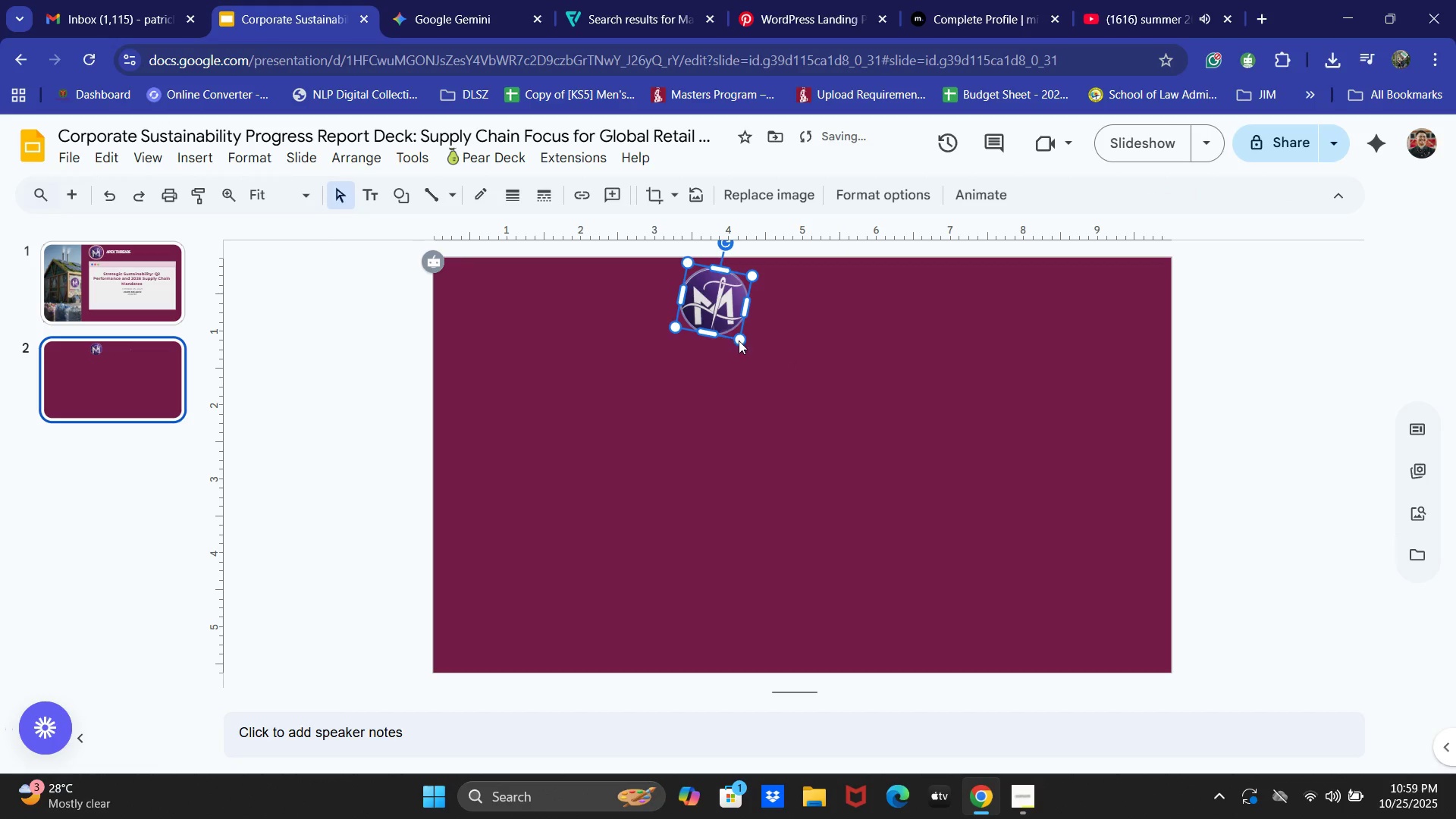 
left_click([740, 340])
 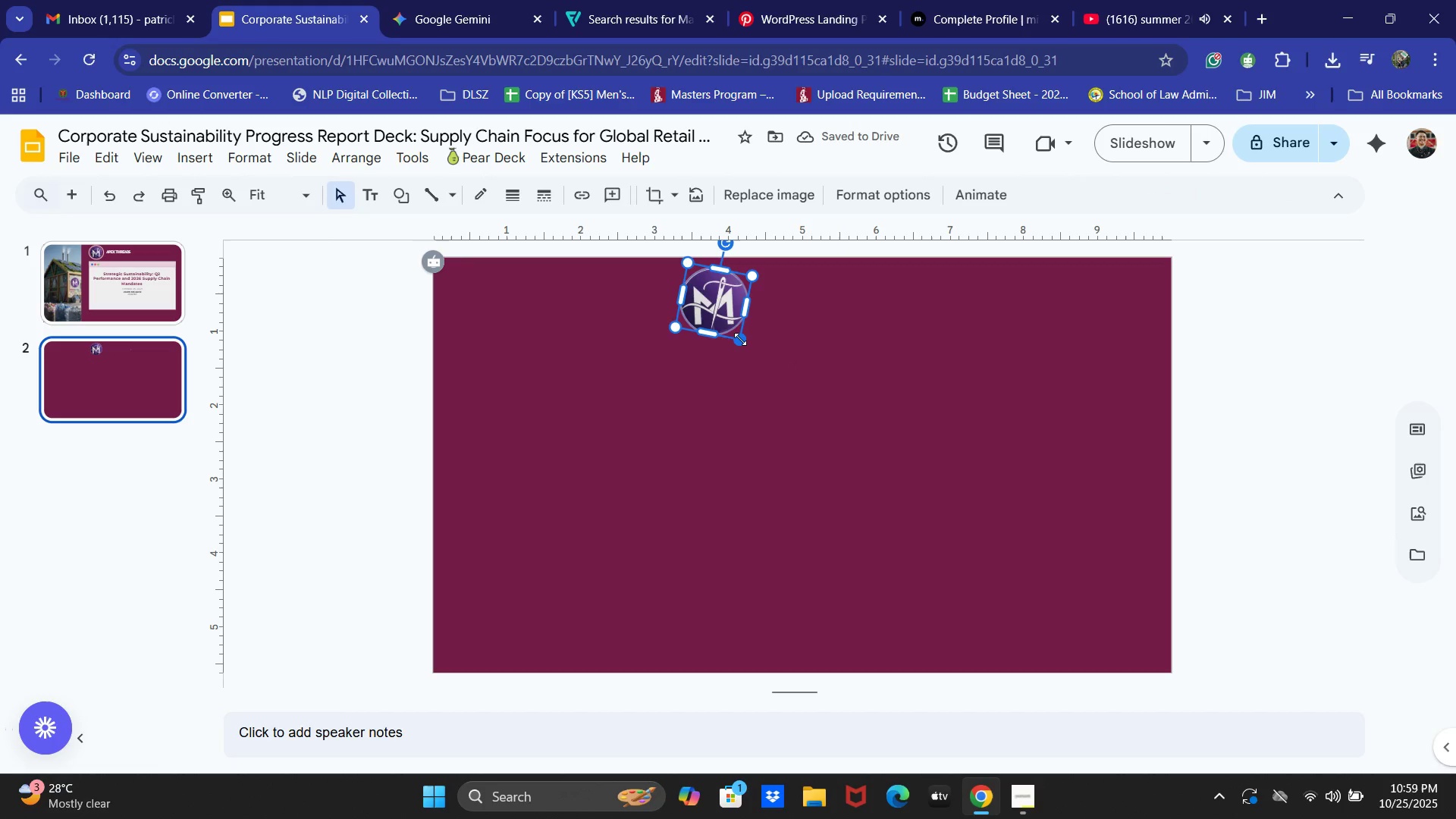 
left_click_drag(start_coordinate=[740, 340], to_coordinate=[1037, 554])
 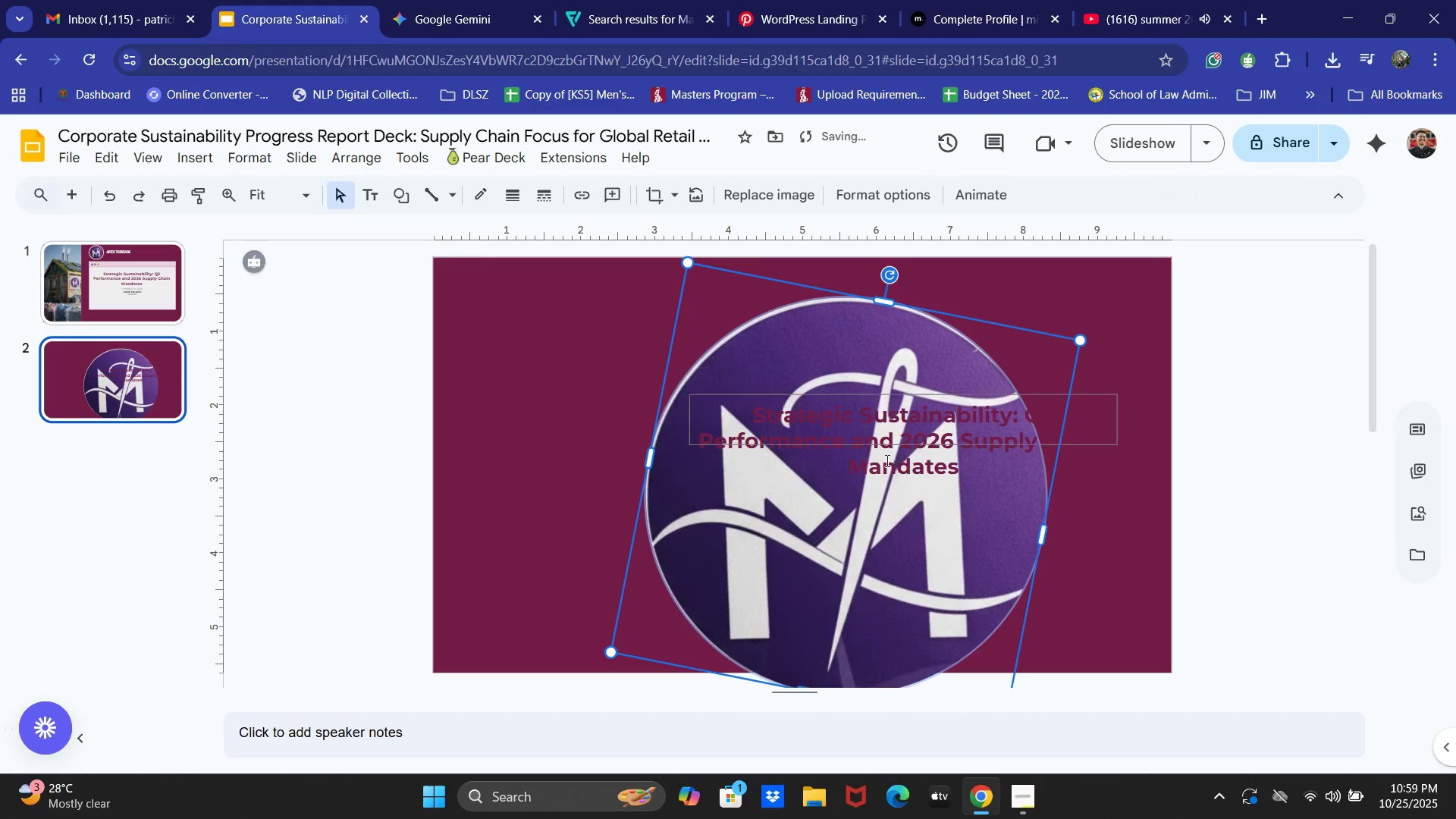 
left_click_drag(start_coordinate=[886, 460], to_coordinate=[839, 449])
 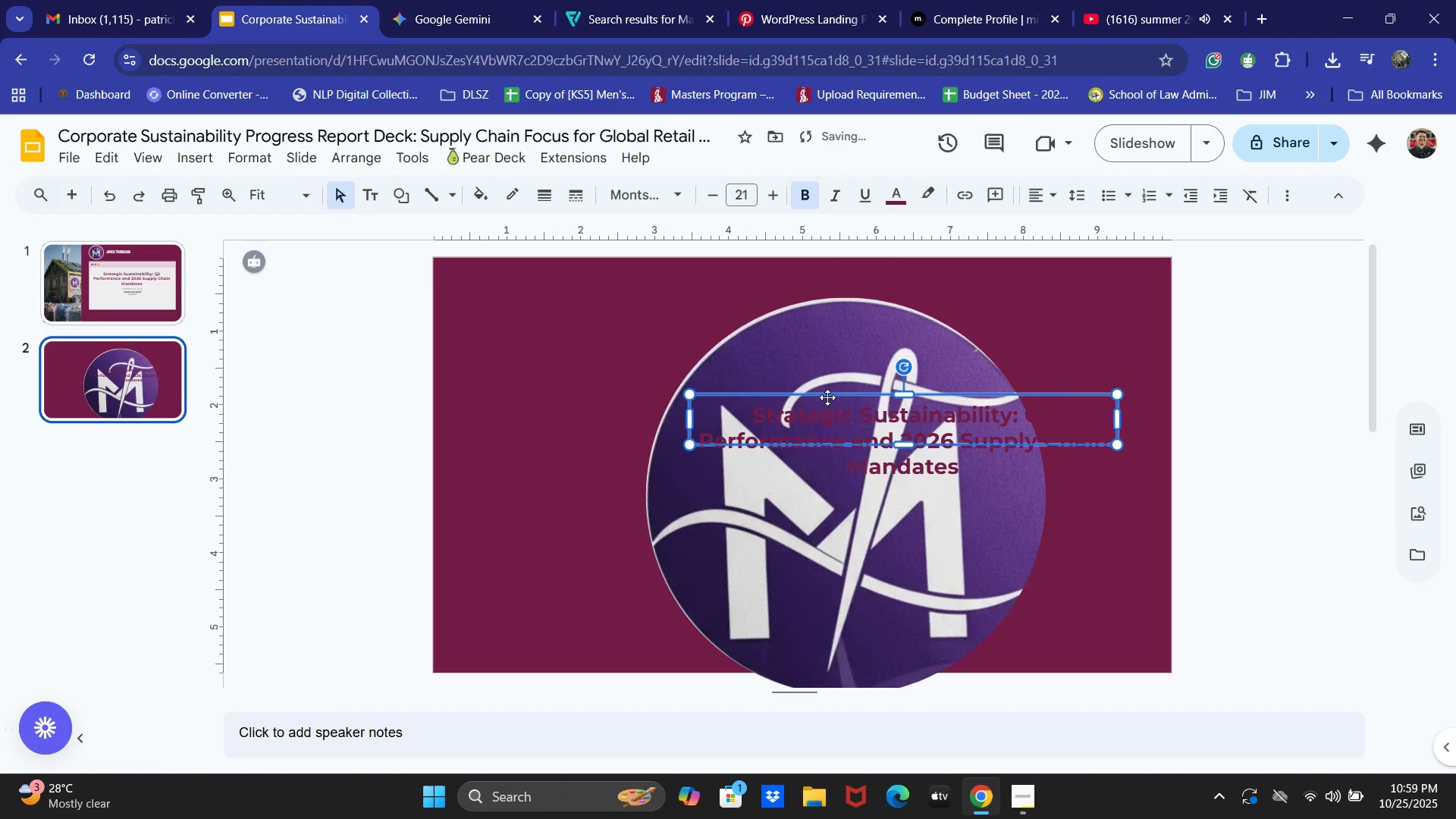 
key(Backspace)
 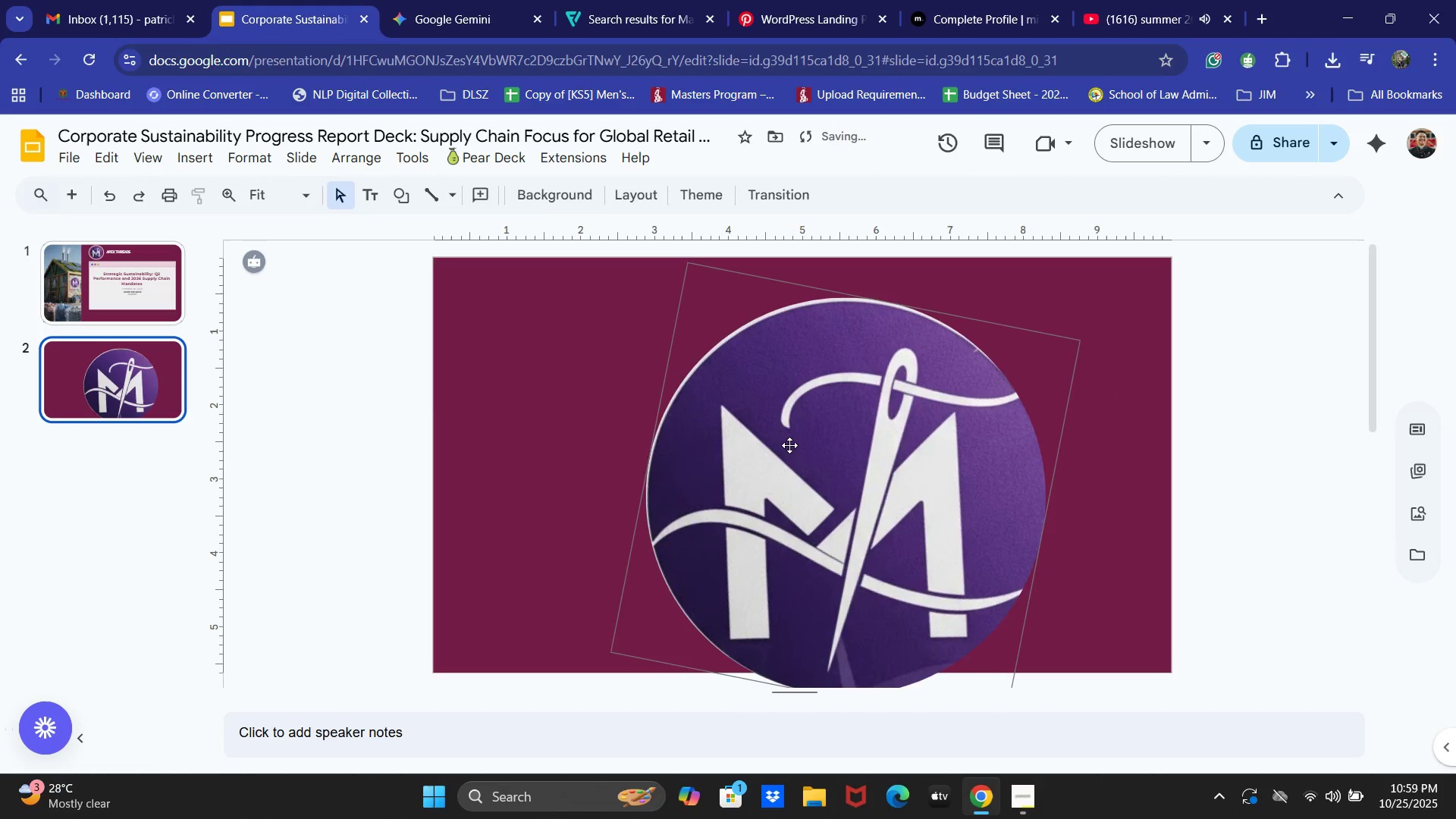 
left_click_drag(start_coordinate=[789, 445], to_coordinate=[770, 426])
 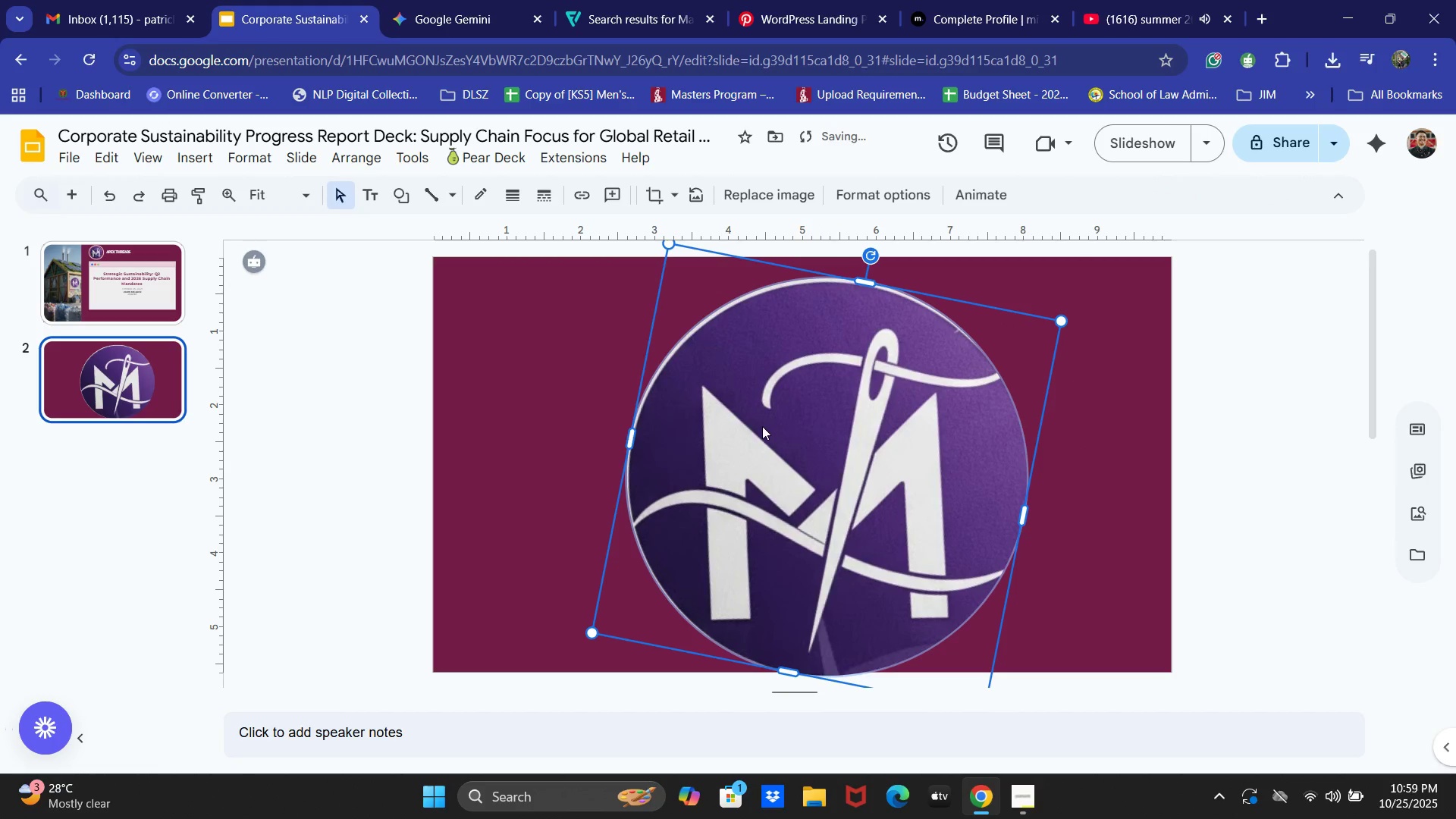 
left_click_drag(start_coordinate=[769, 426], to_coordinate=[742, 426])
 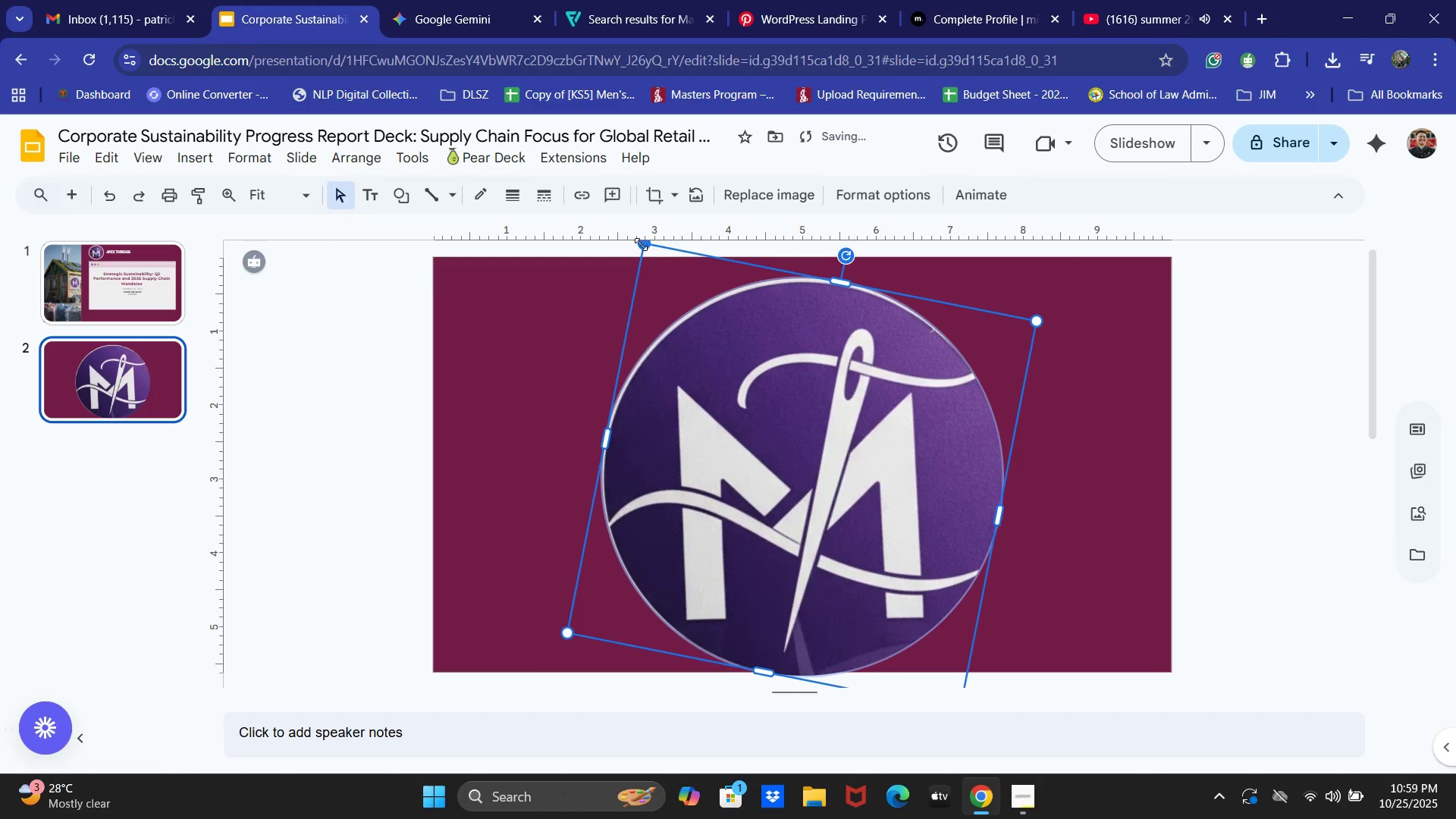 
left_click_drag(start_coordinate=[639, 243], to_coordinate=[937, 444])
 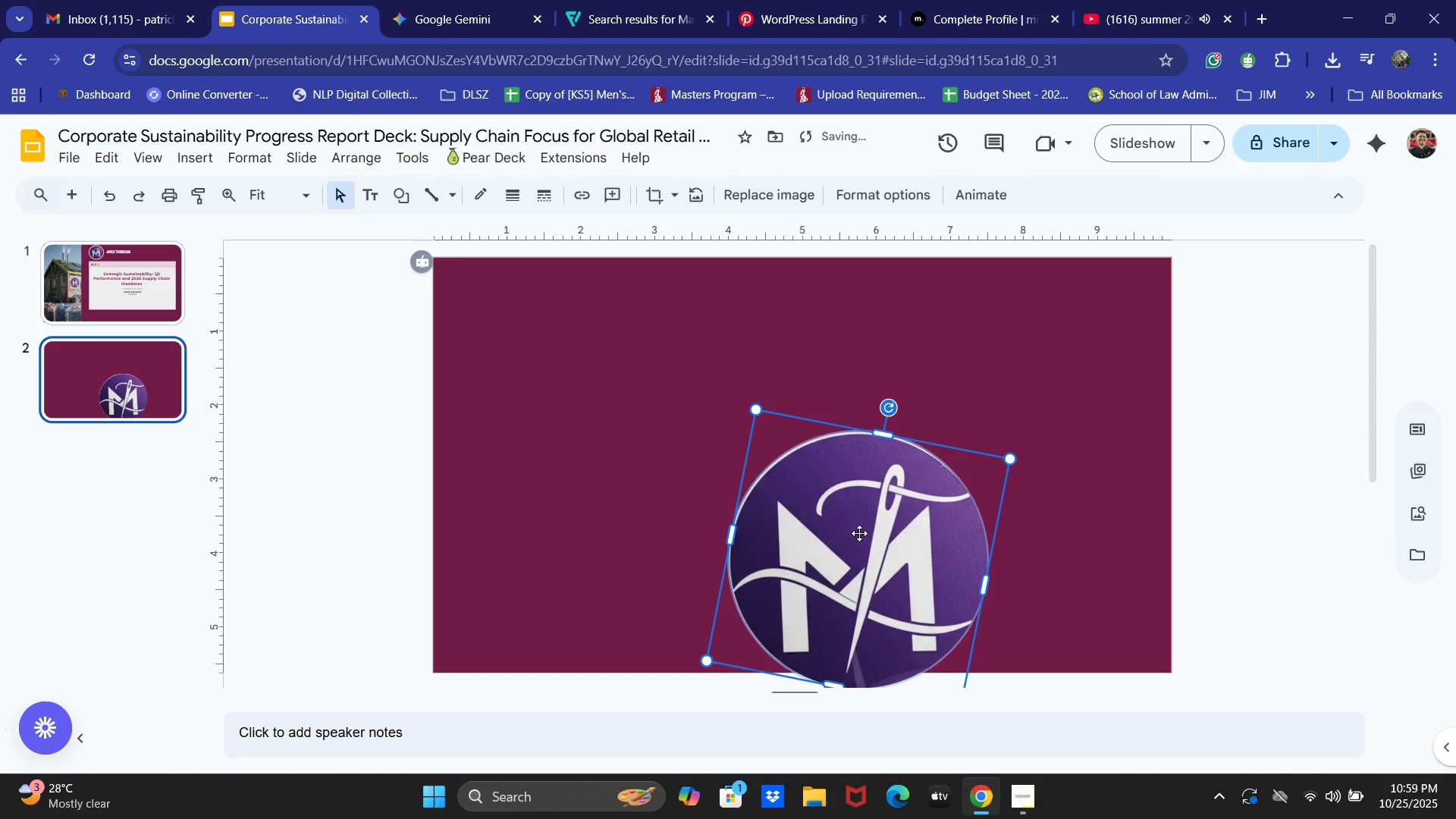 
key(Backspace)
 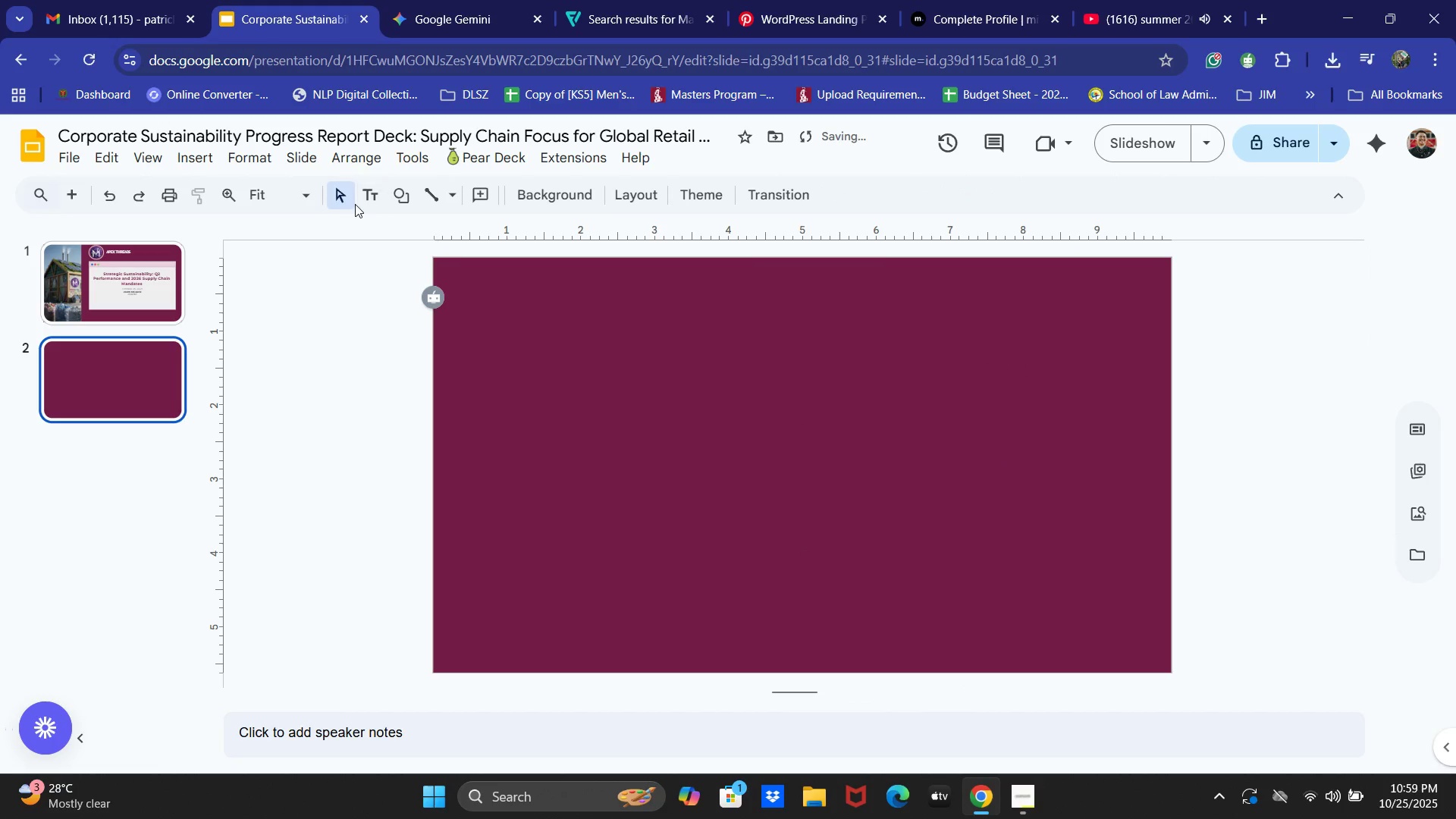 
key(Control+Z)
 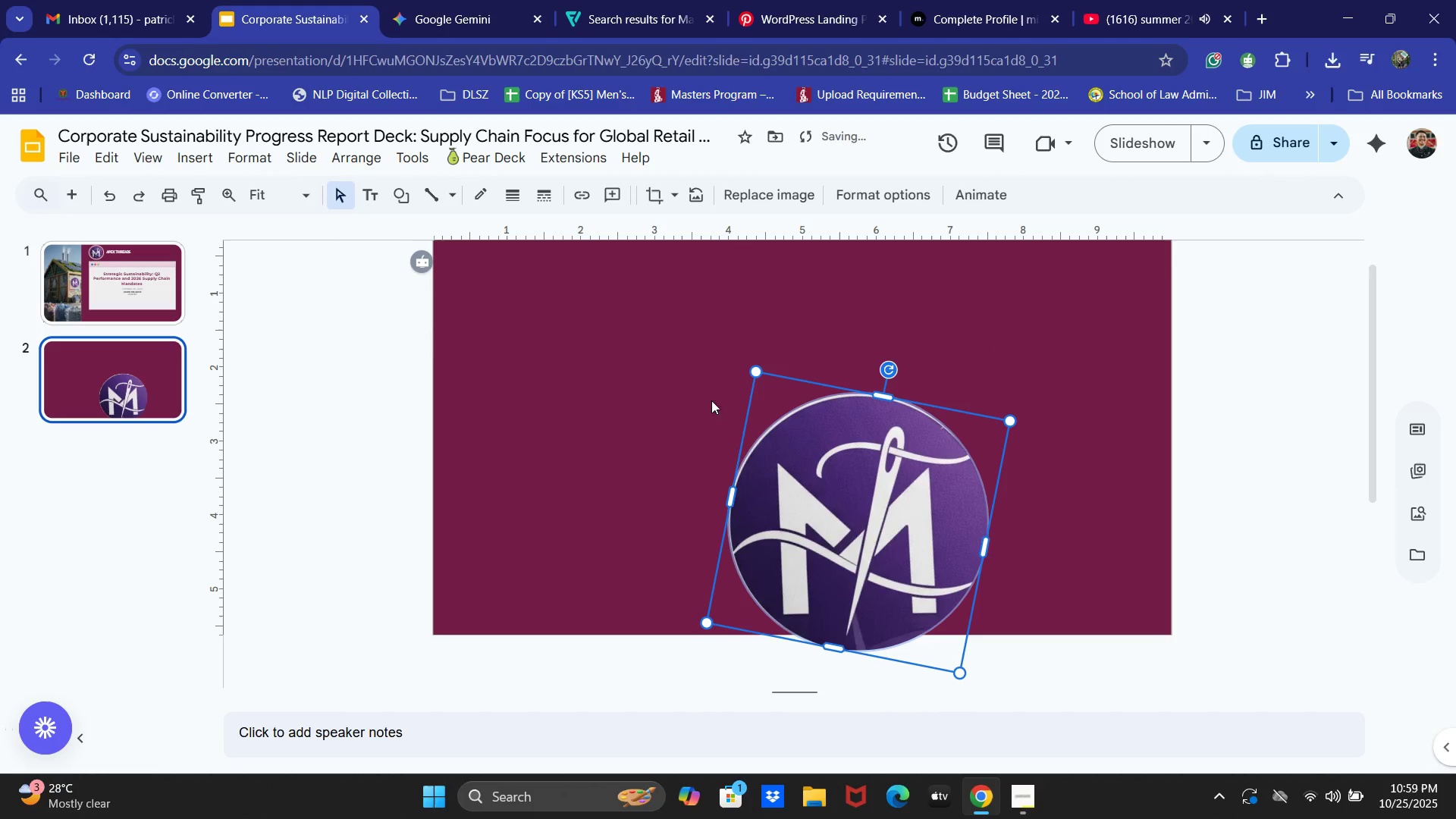 
left_click_drag(start_coordinate=[835, 466], to_coordinate=[756, 386])
 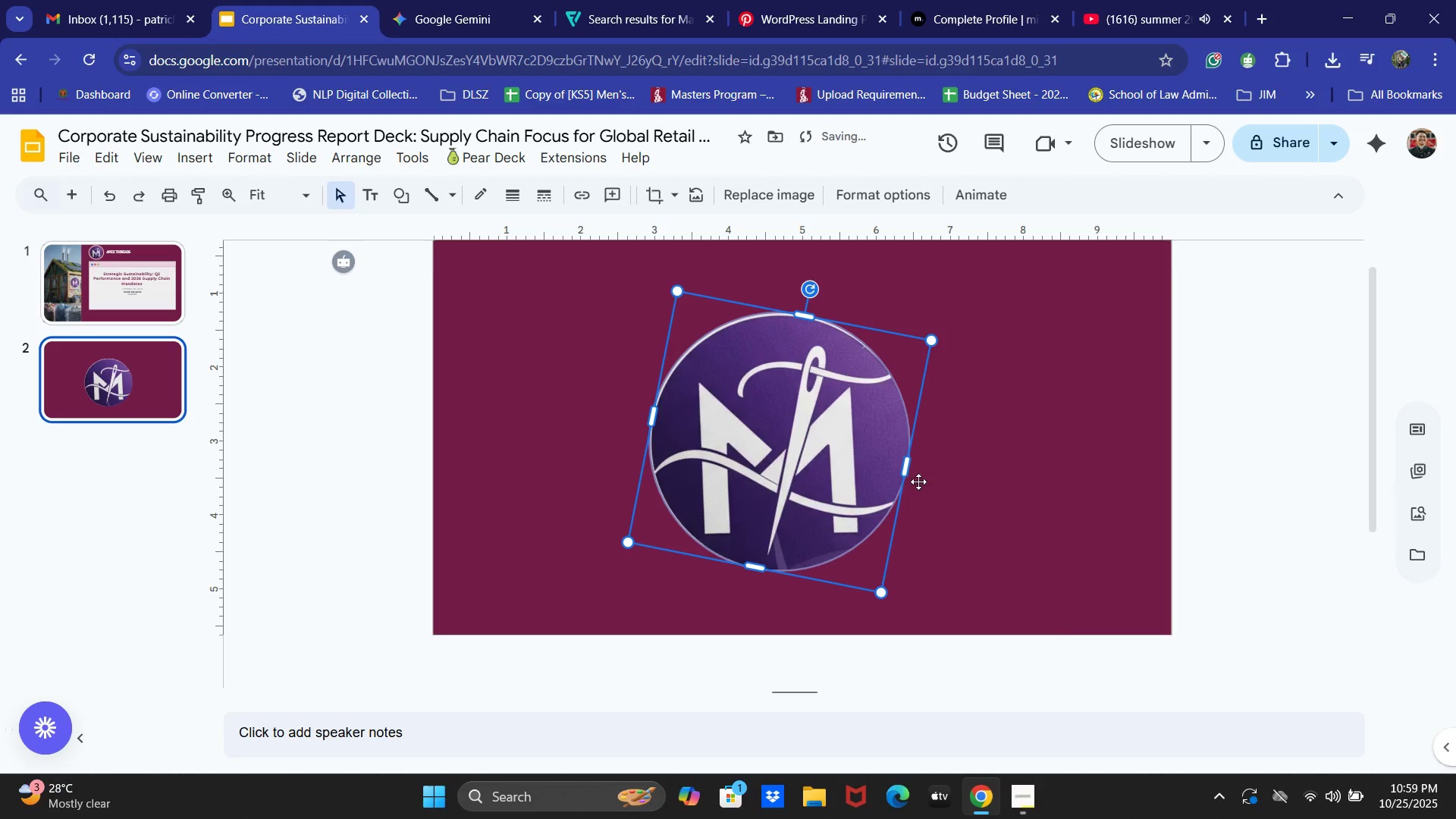 
scroll: coordinate [997, 551], scroll_direction: none, amount: 0.0
 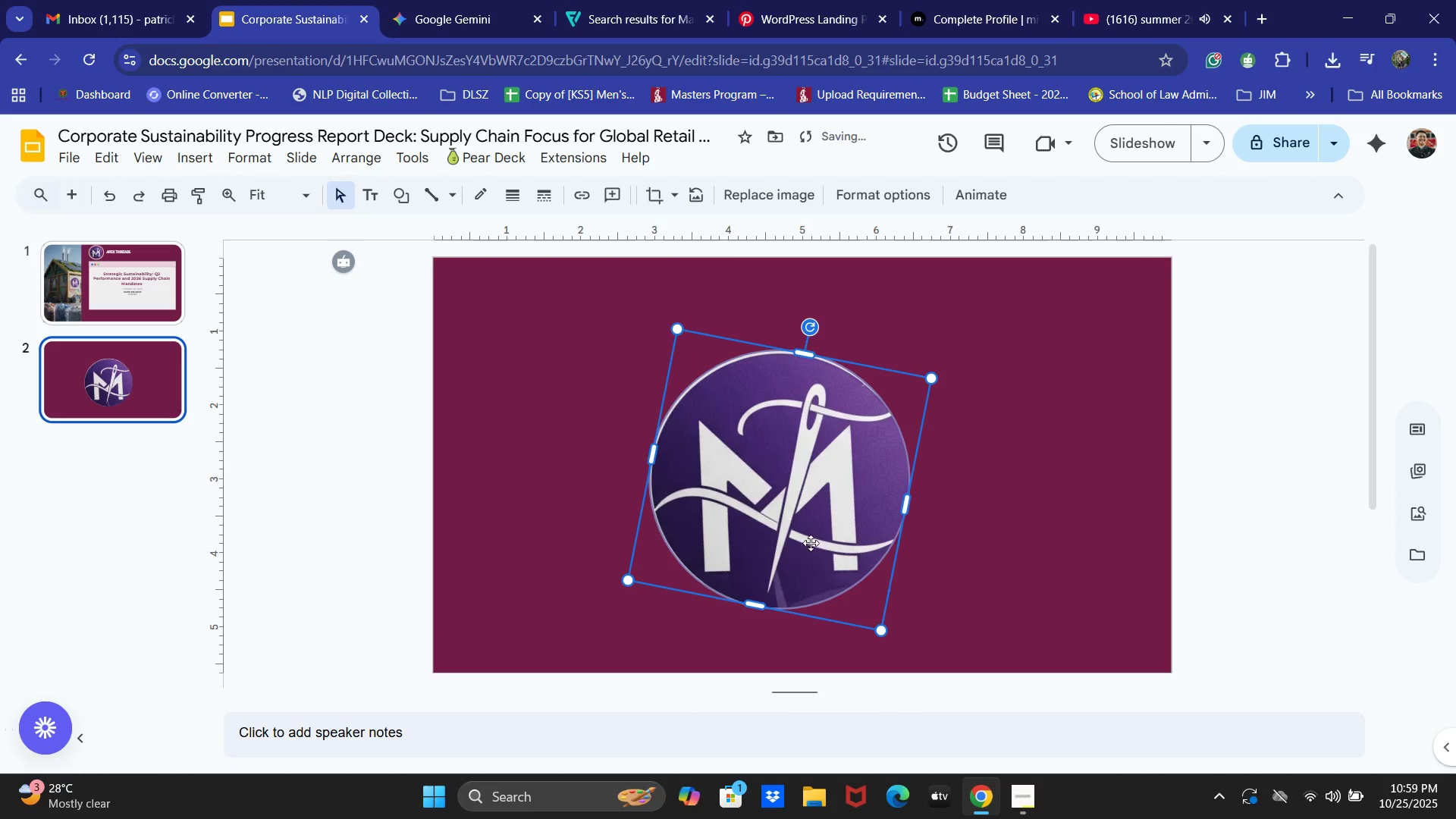 
left_click_drag(start_coordinate=[803, 523], to_coordinate=[769, 463])
 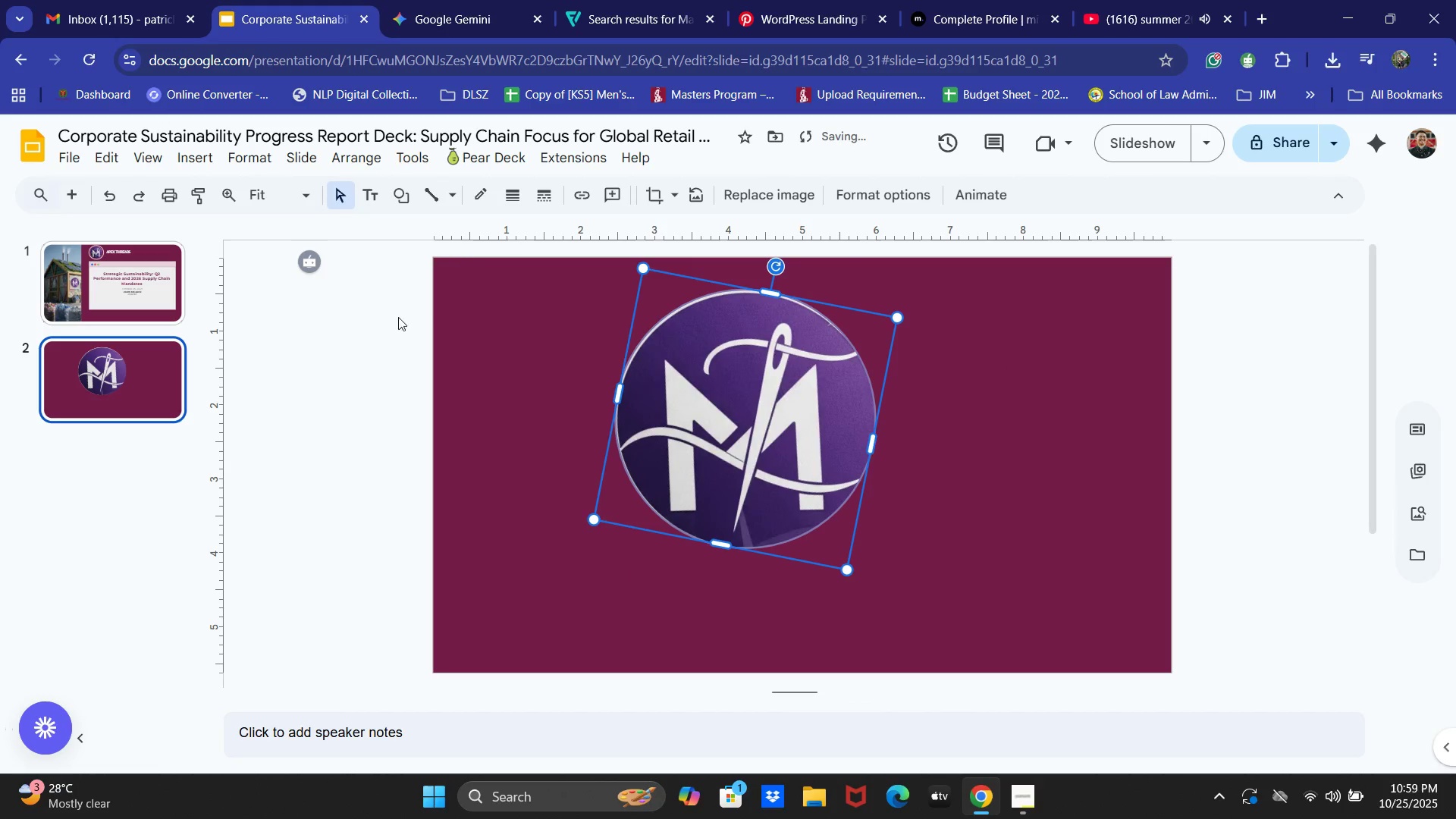 
scroll: coordinate [408, 306], scroll_direction: up, amount: 2.0
 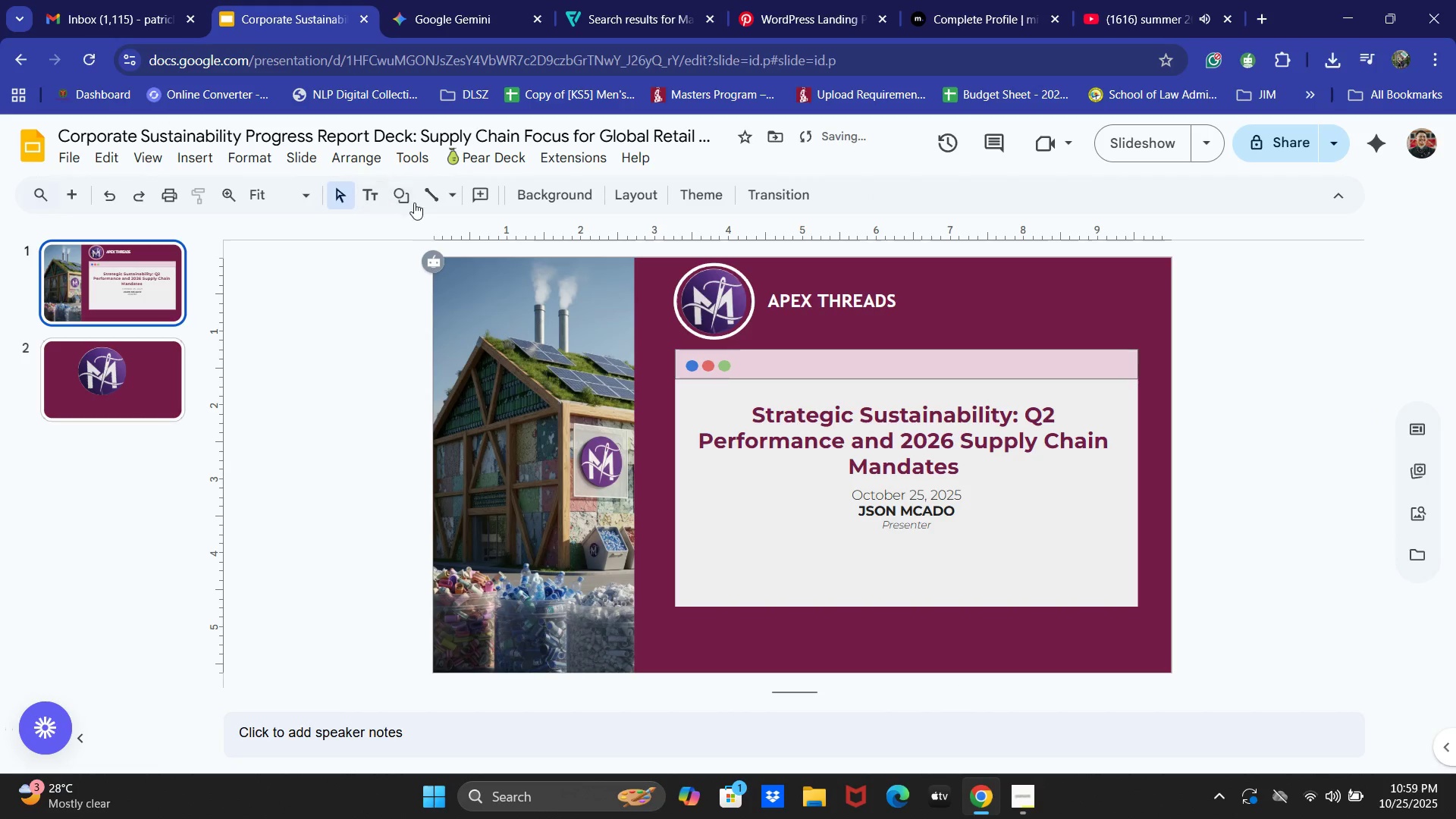 
scroll: coordinate [616, 380], scroll_direction: none, amount: 0.0
 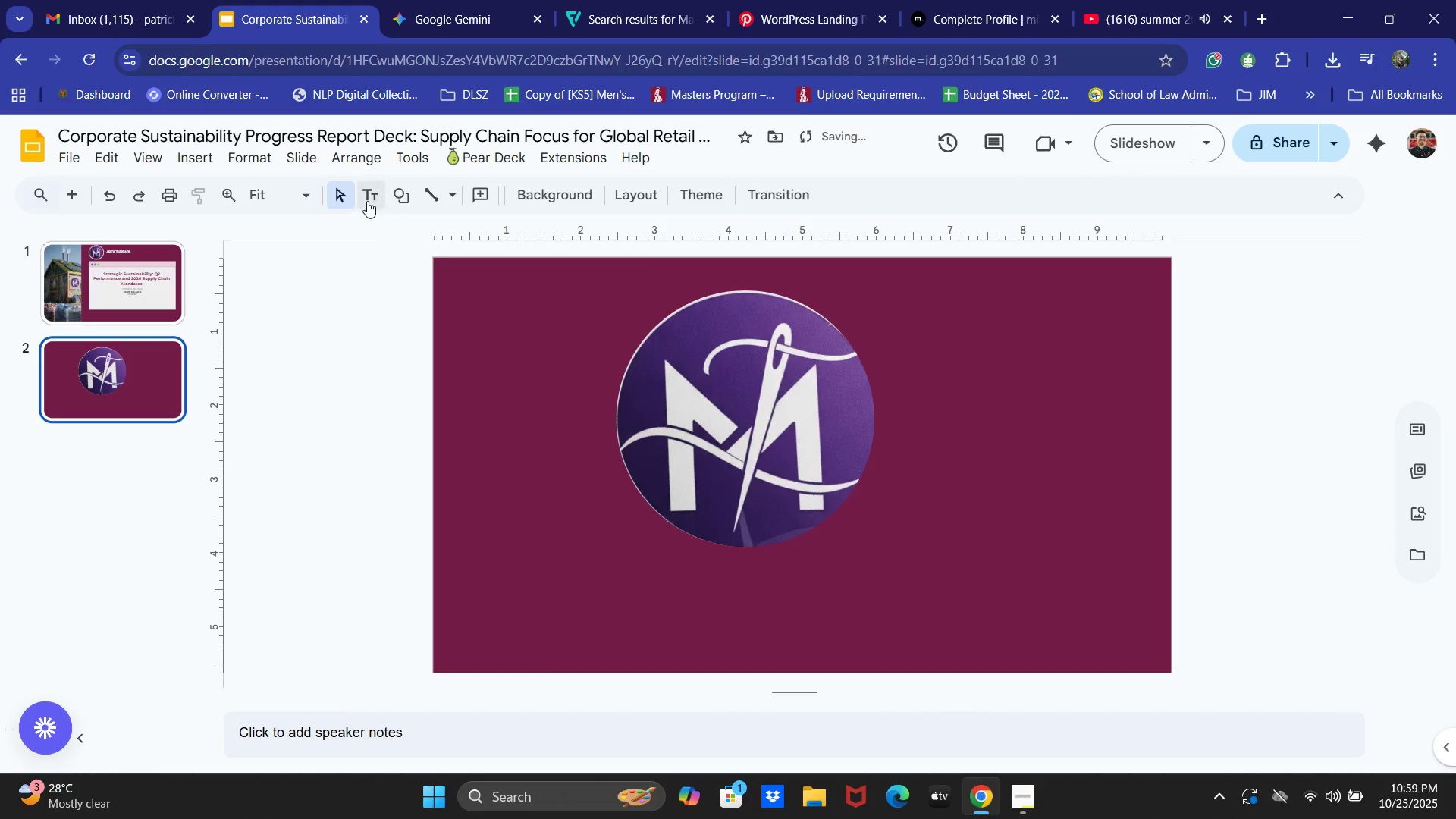 
left_click([401, 193])
 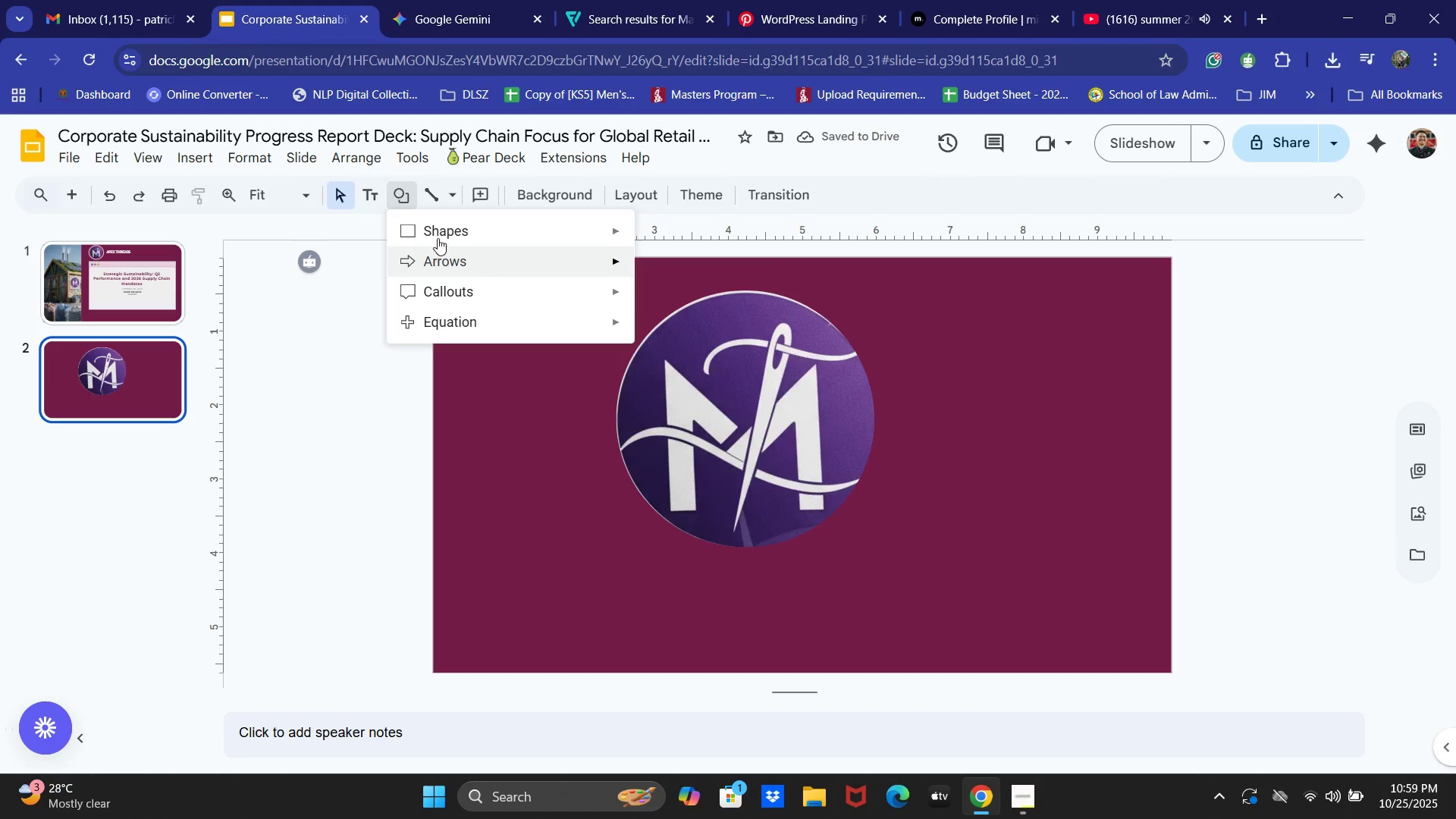 
left_click([440, 233])
 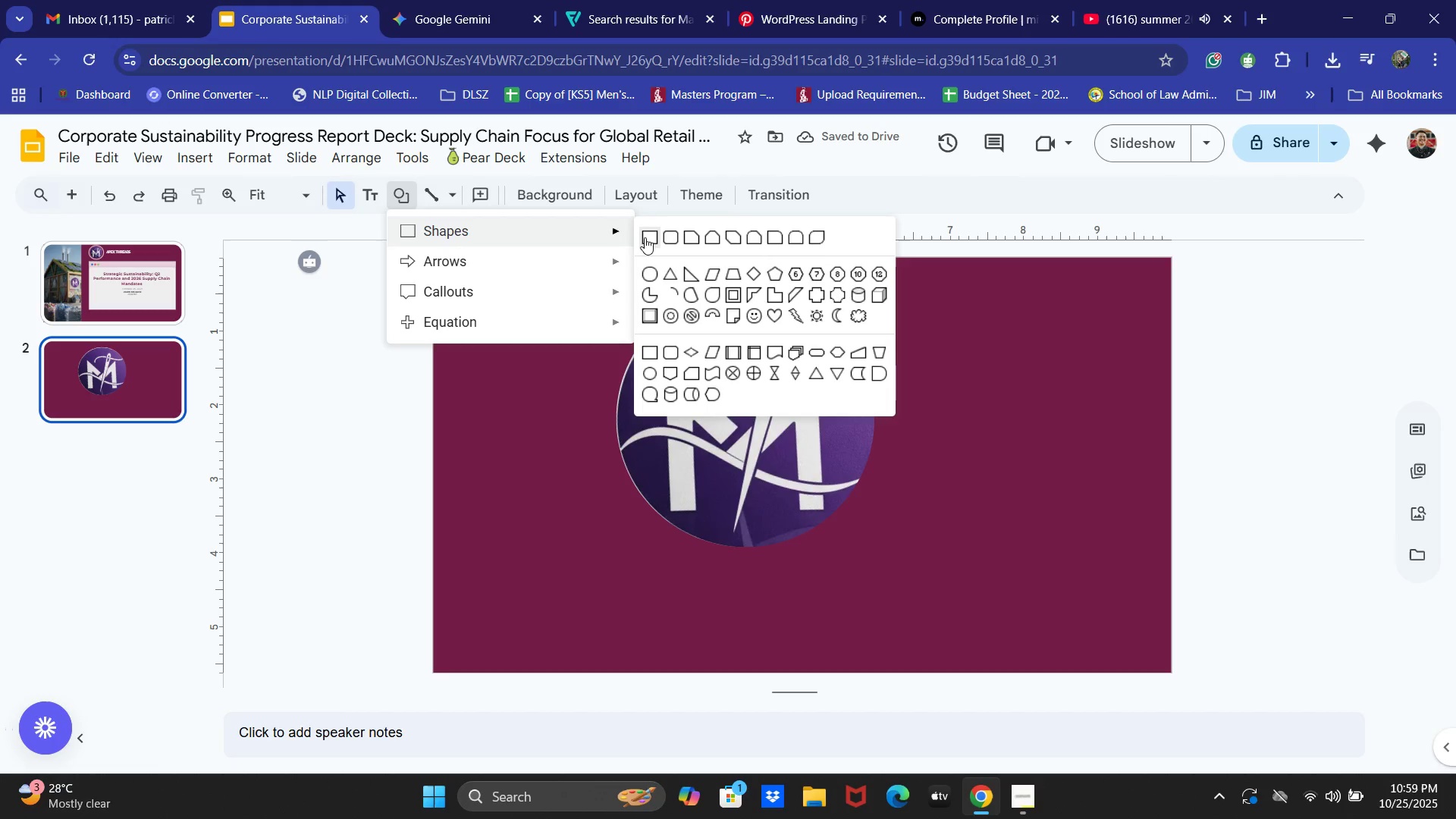 
left_click([645, 237])
 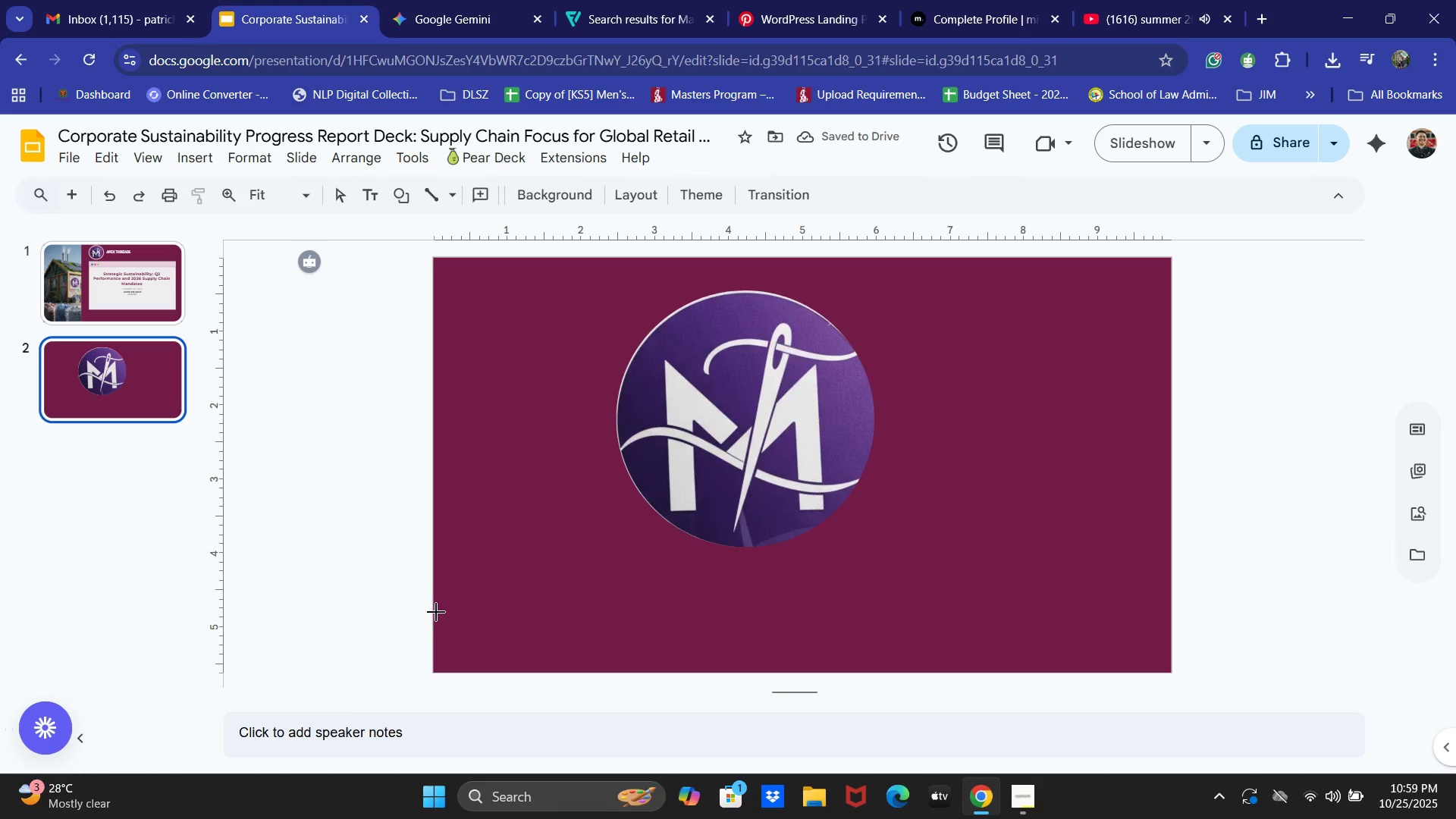 
left_click_drag(start_coordinate=[436, 612], to_coordinate=[1172, 671])
 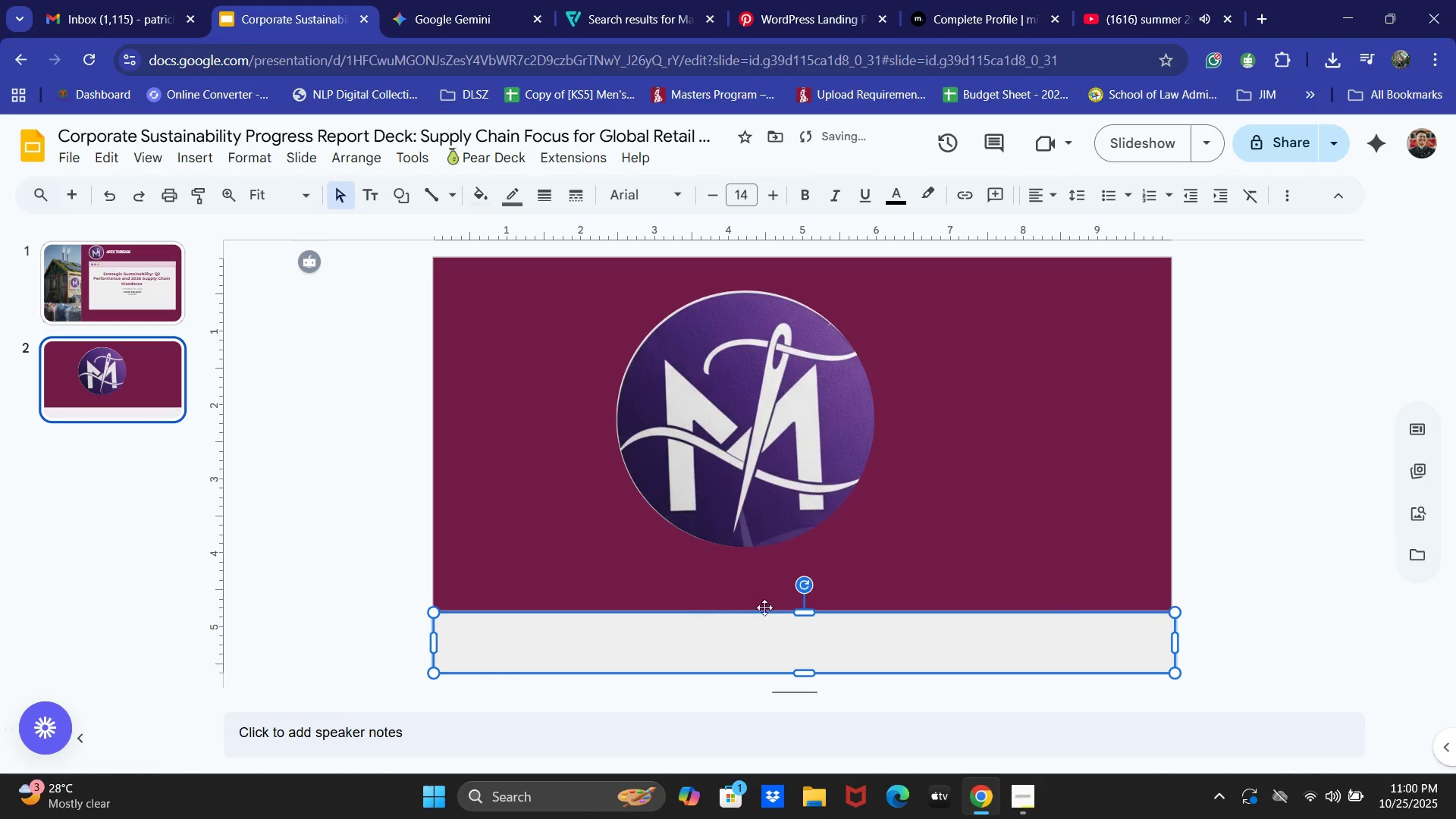 
left_click_drag(start_coordinate=[806, 614], to_coordinate=[806, 638])
 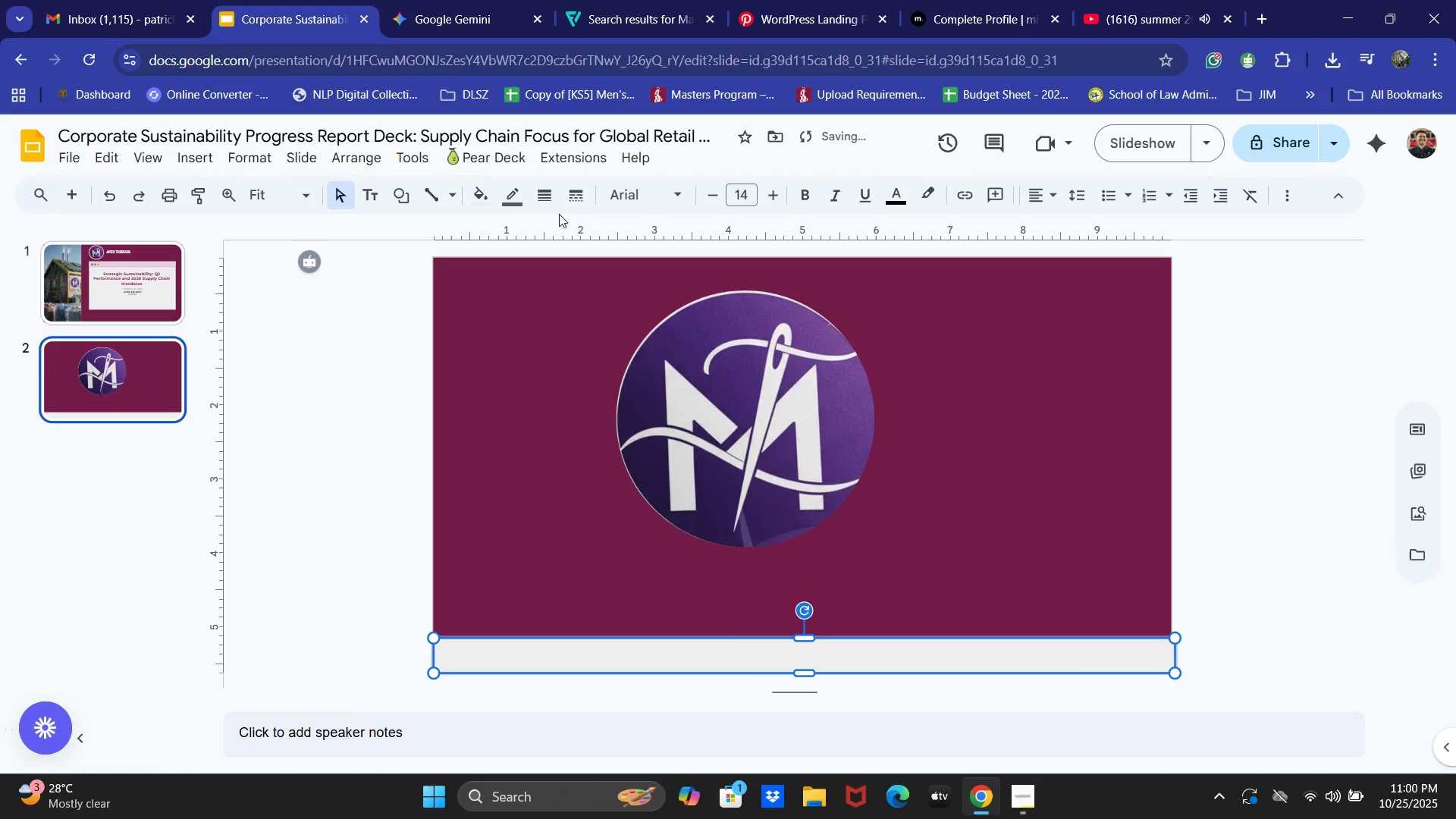 
left_click([502, 206])
 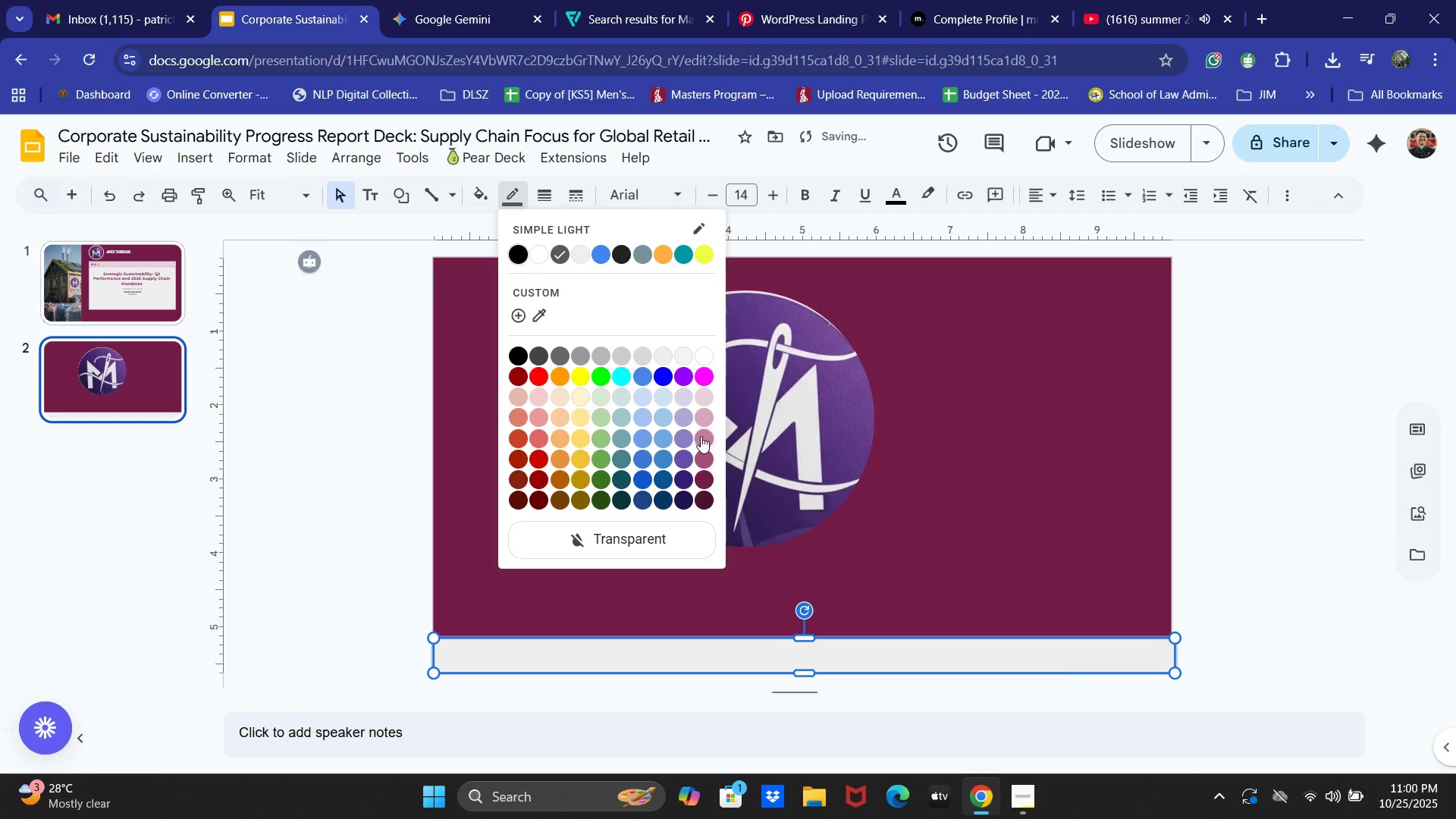 
left_click([705, 412])
 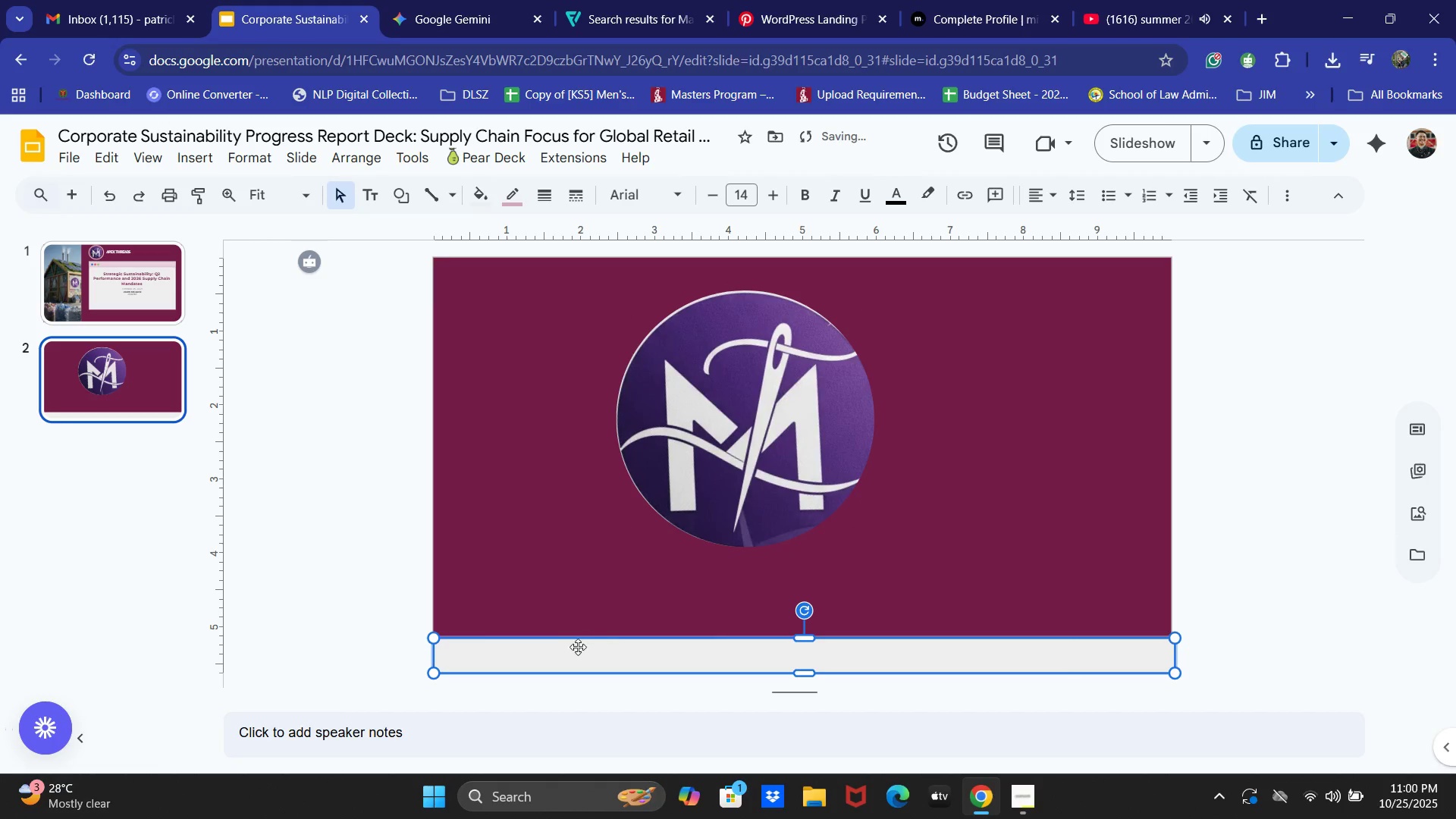 
left_click([574, 660])
 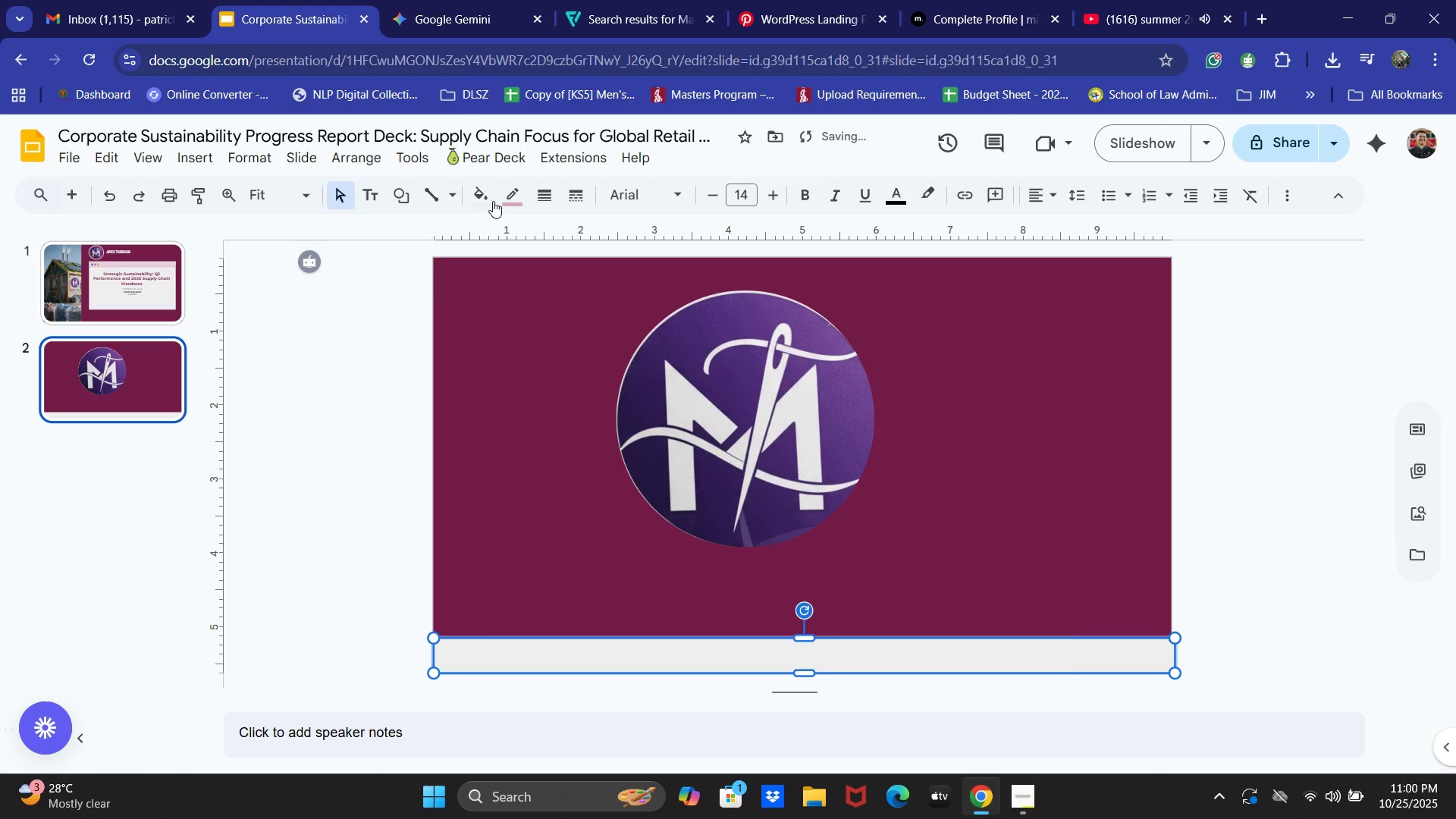 
left_click([484, 196])
 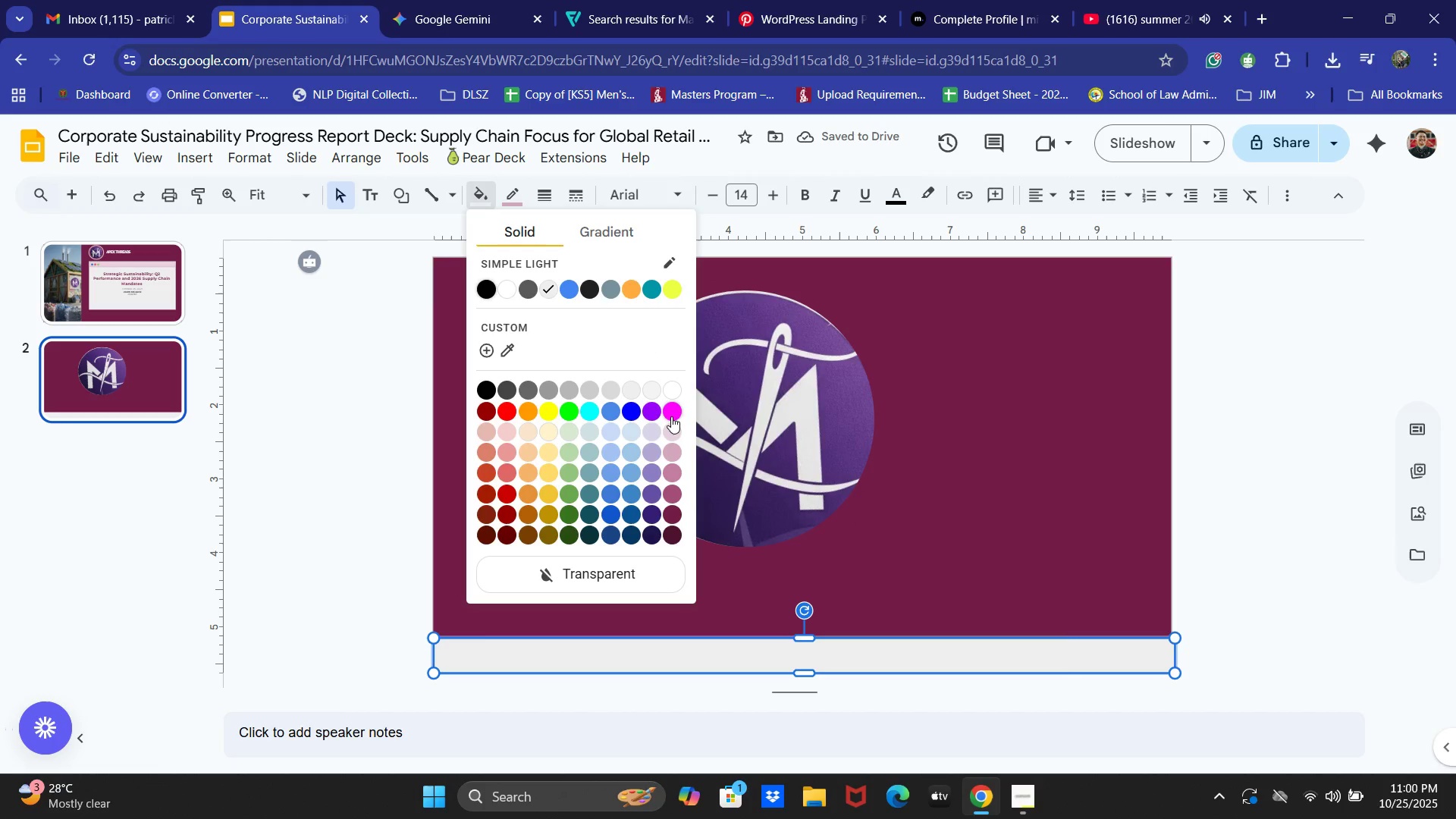 
left_click([675, 433])
 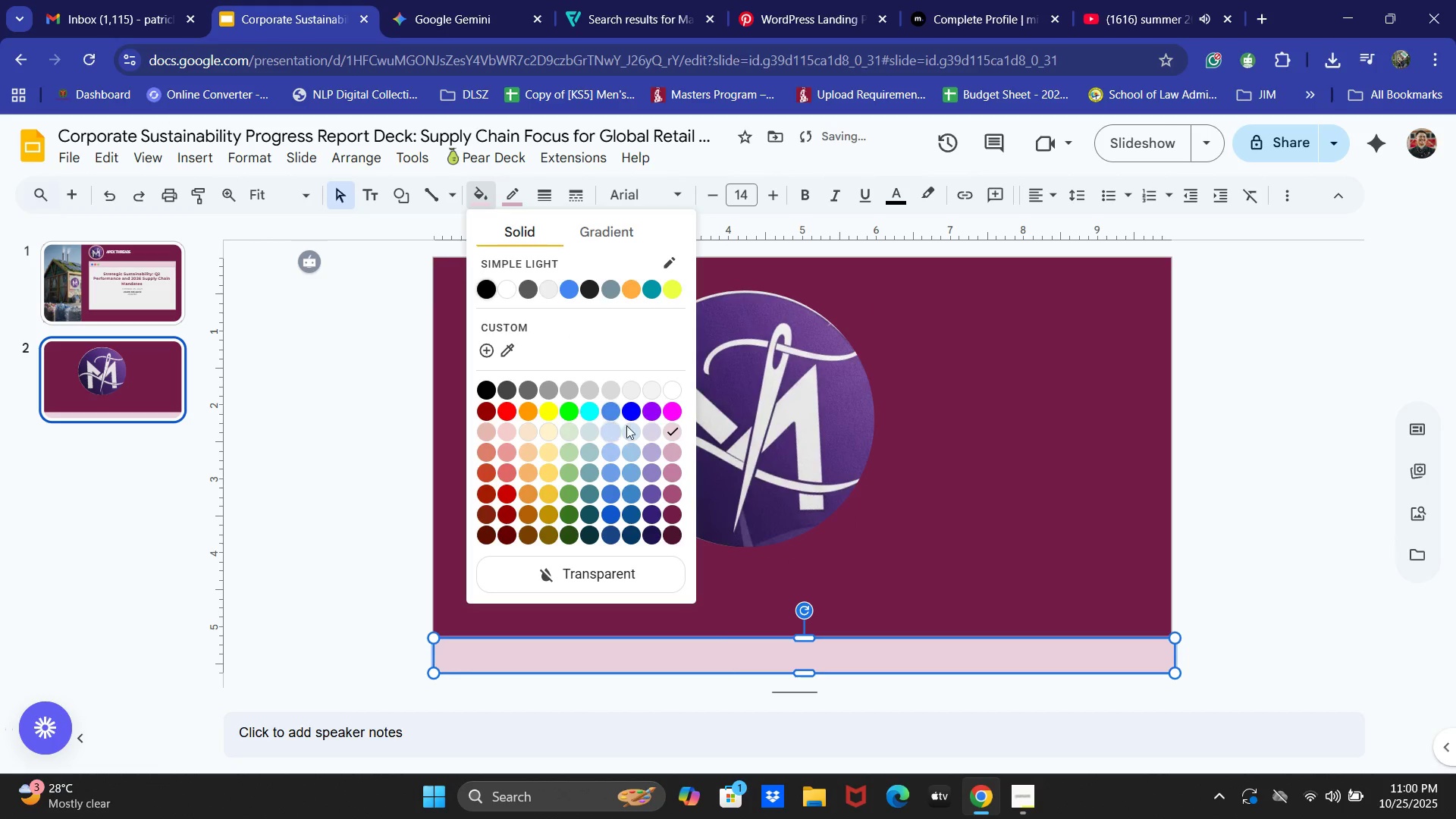 
left_click([672, 450])
 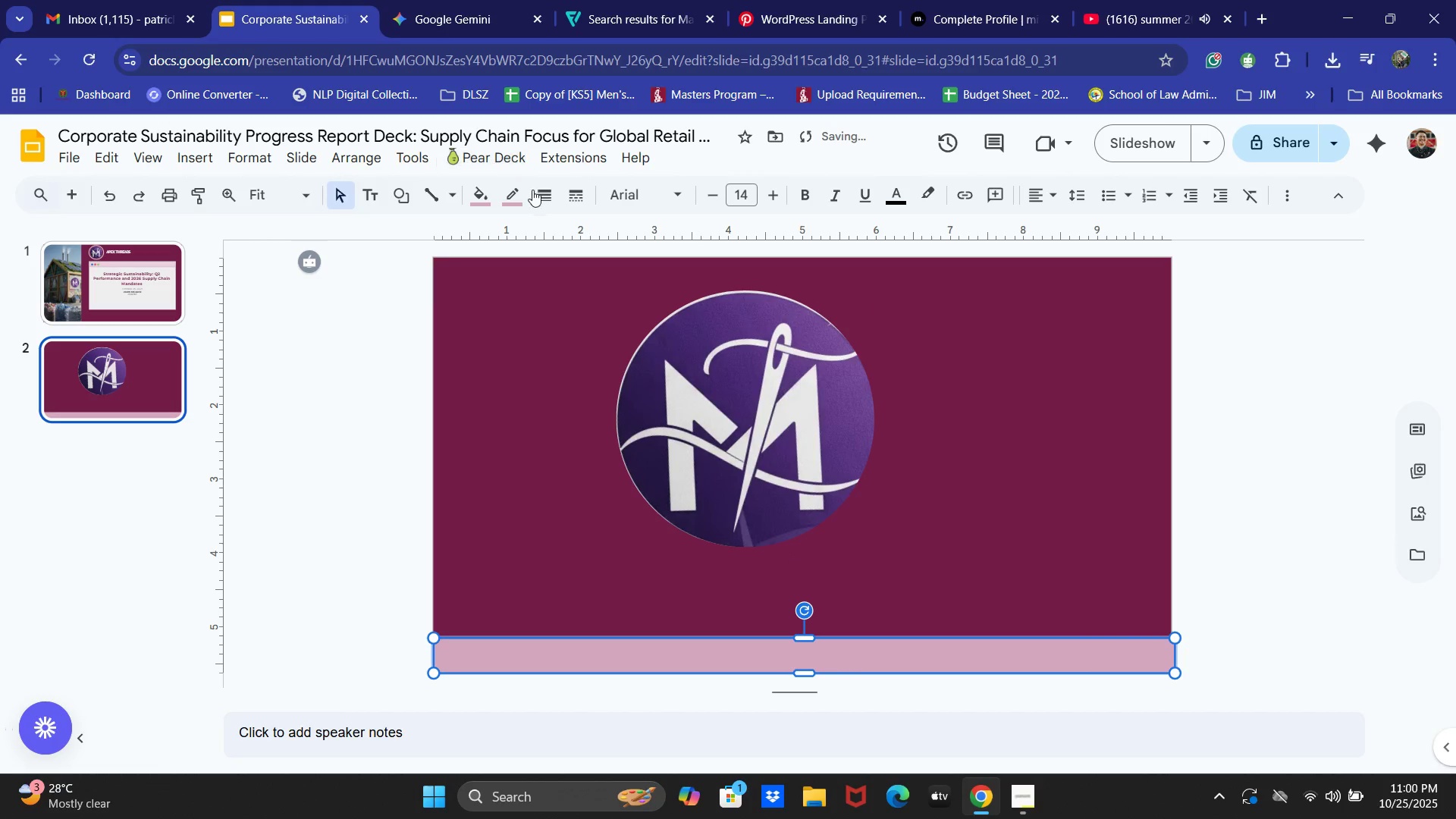 
left_click([515, 193])
 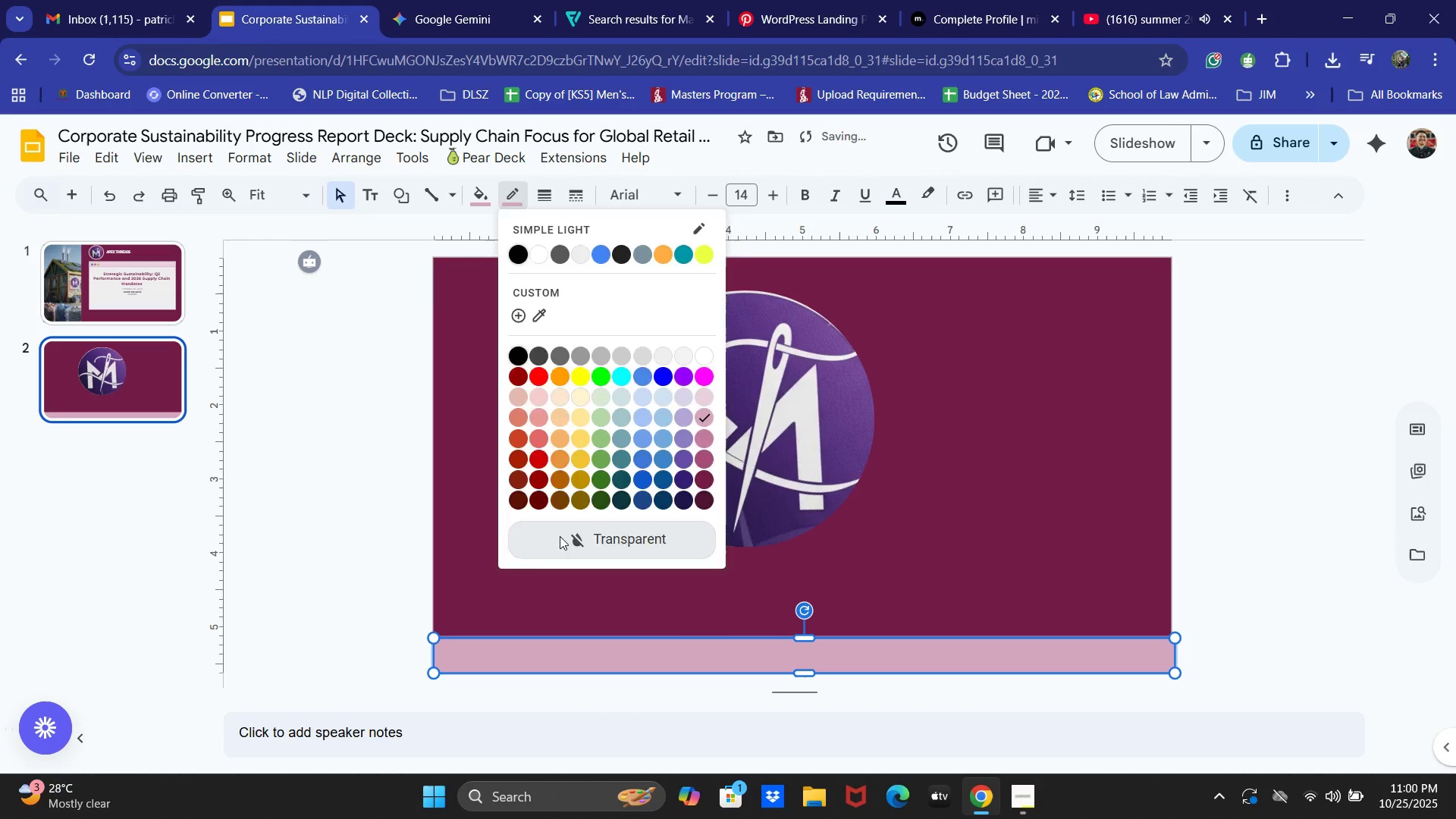 
double_click([355, 537])
 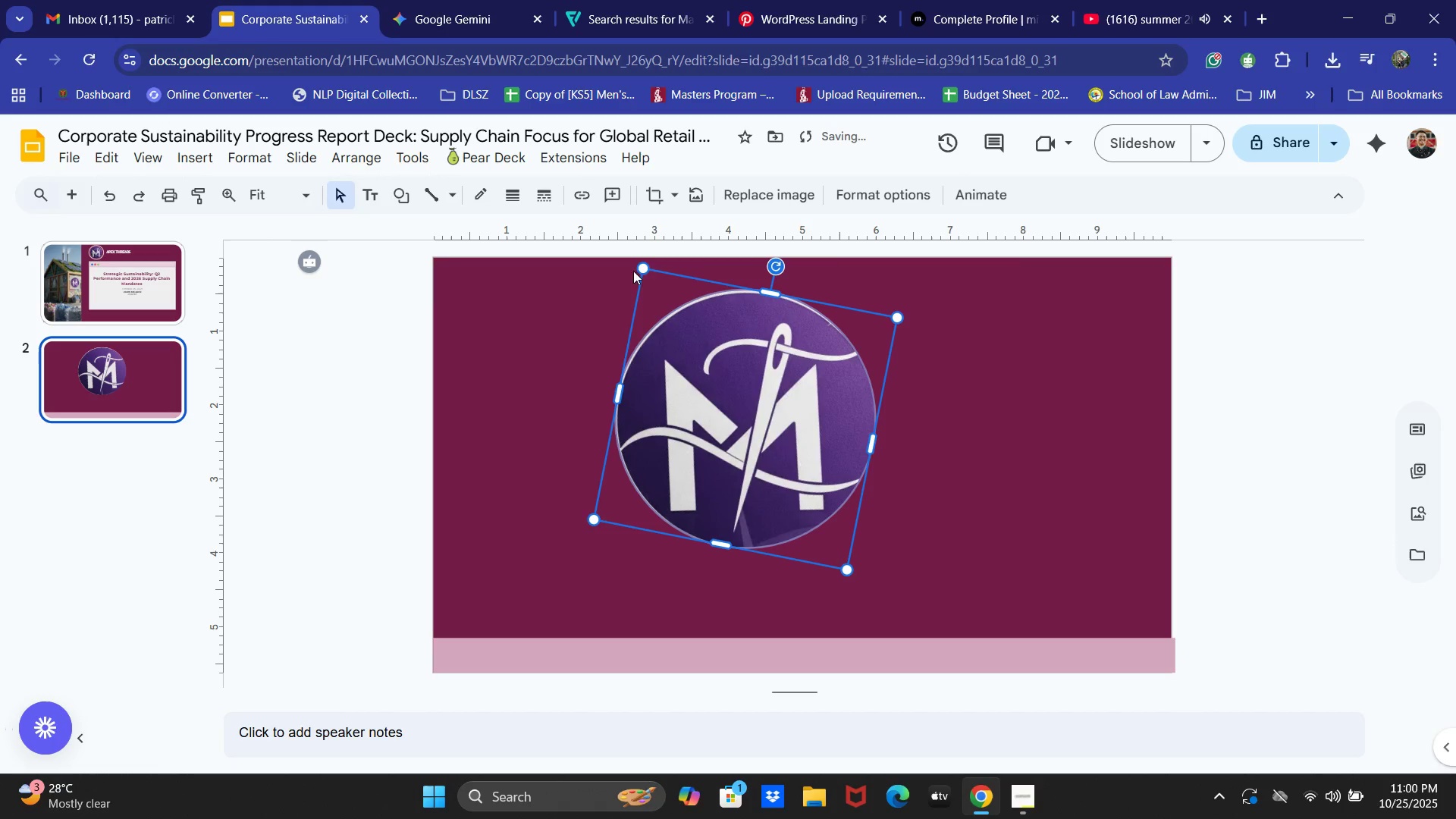 
left_click_drag(start_coordinate=[642, 267], to_coordinate=[845, 457])
 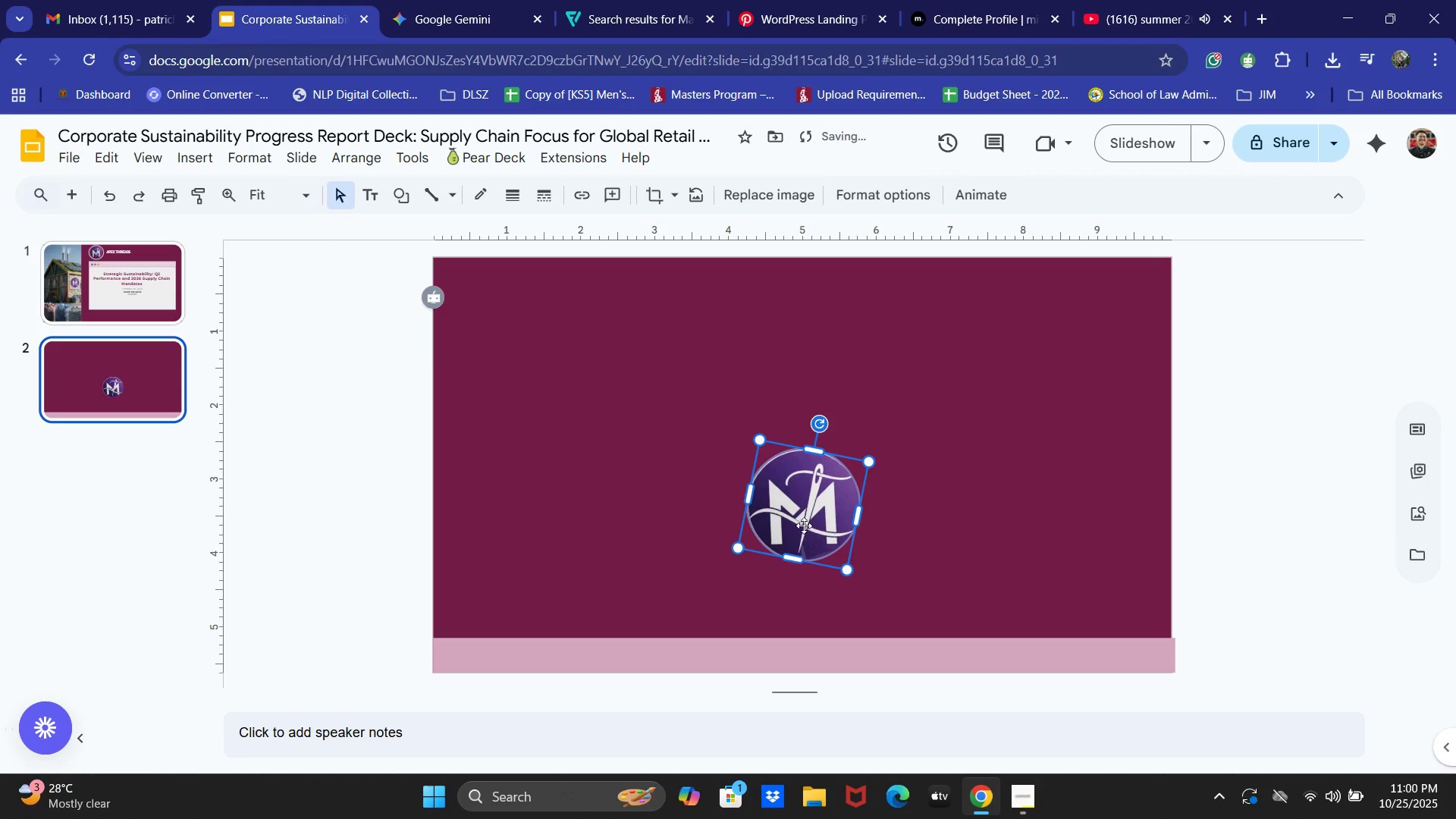 
left_click_drag(start_coordinate=[799, 510], to_coordinate=[1109, 618])
 